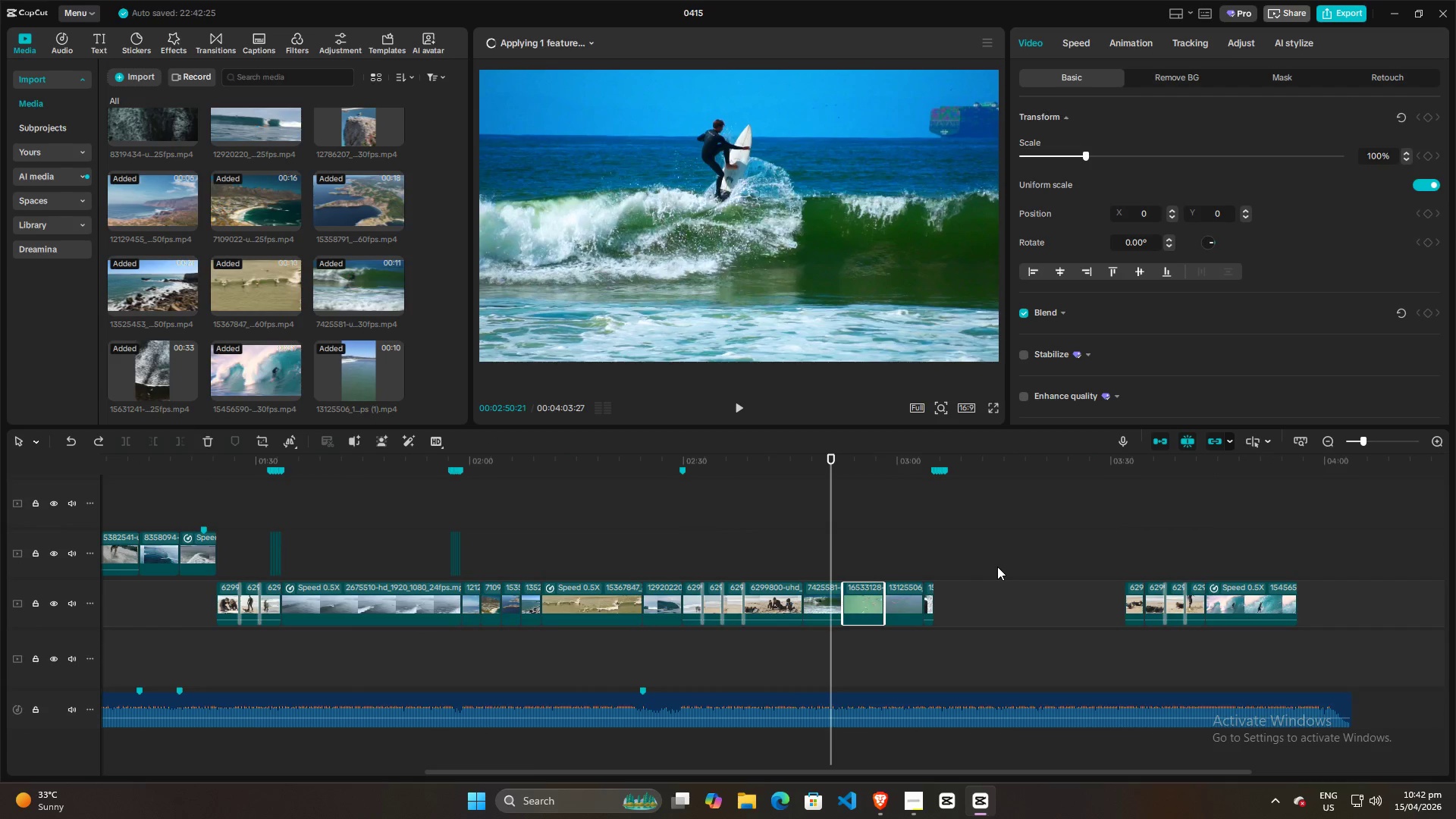 
hold_key(key=ControlLeft, duration=0.7)
 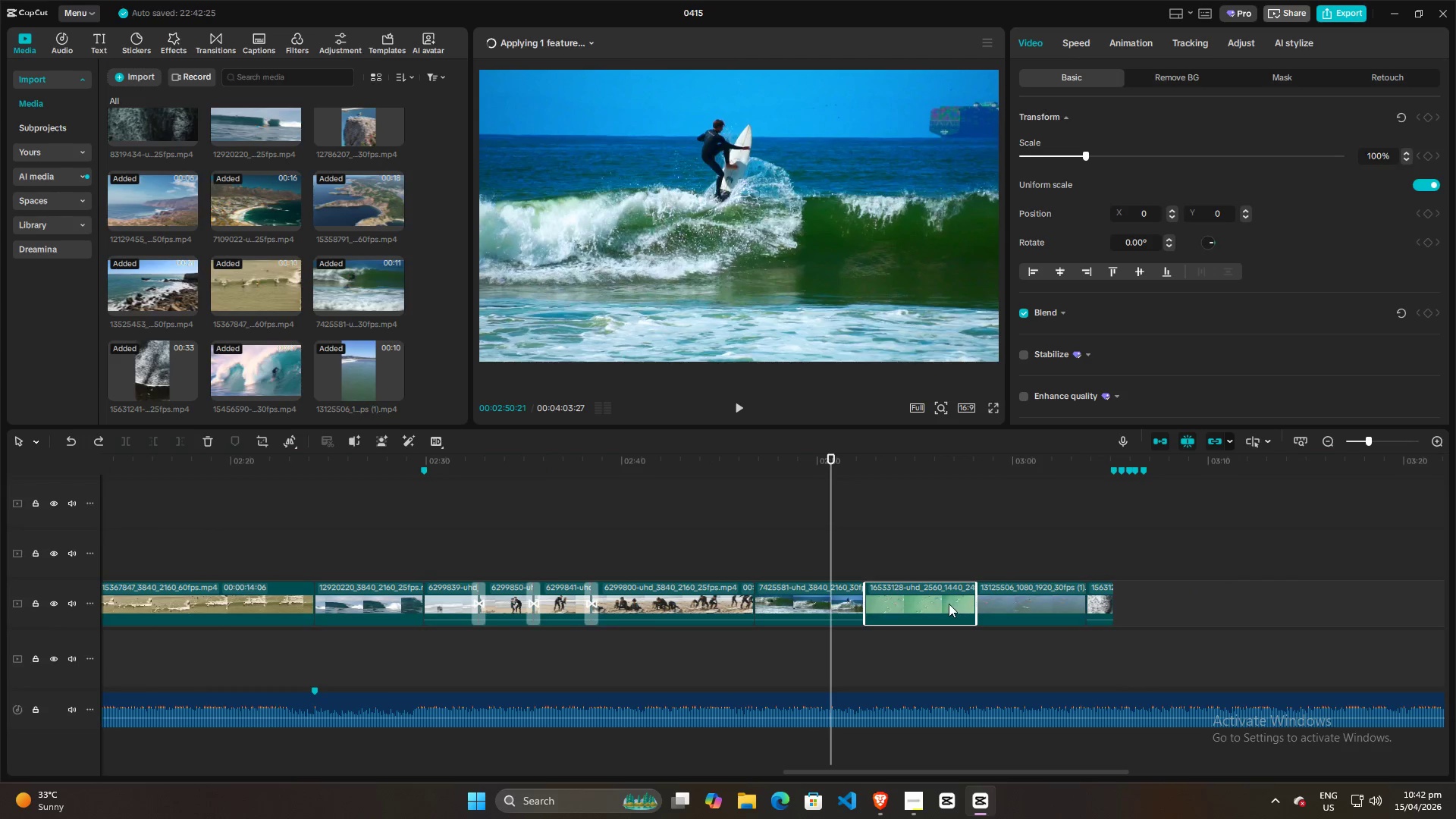 
hold_key(key=AltLeft, duration=1.5)
left_click_drag(start_coordinate=[936, 604], to_coordinate=[1186, 555])
 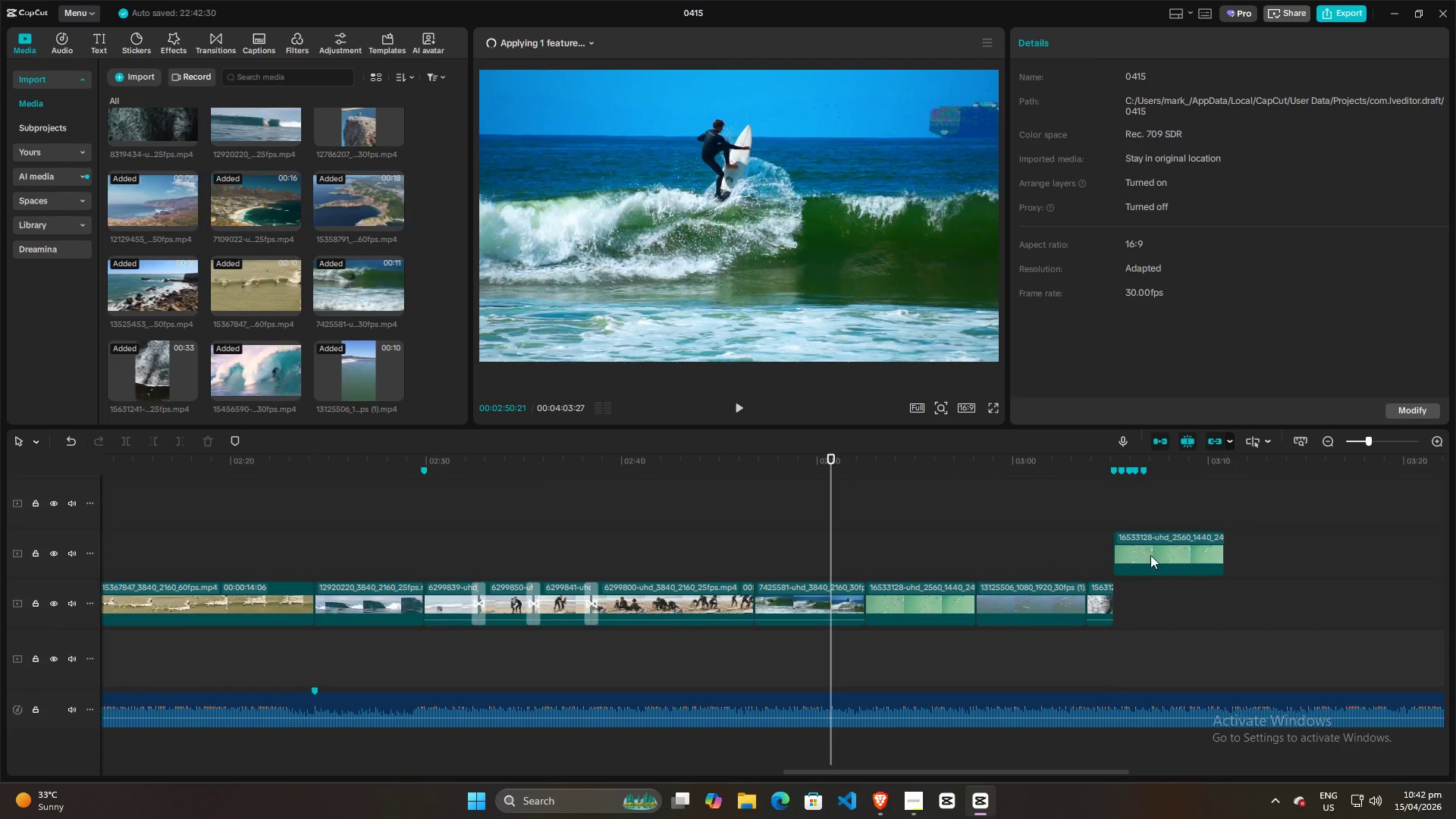 
hold_key(key=AltLeft, duration=0.73)
 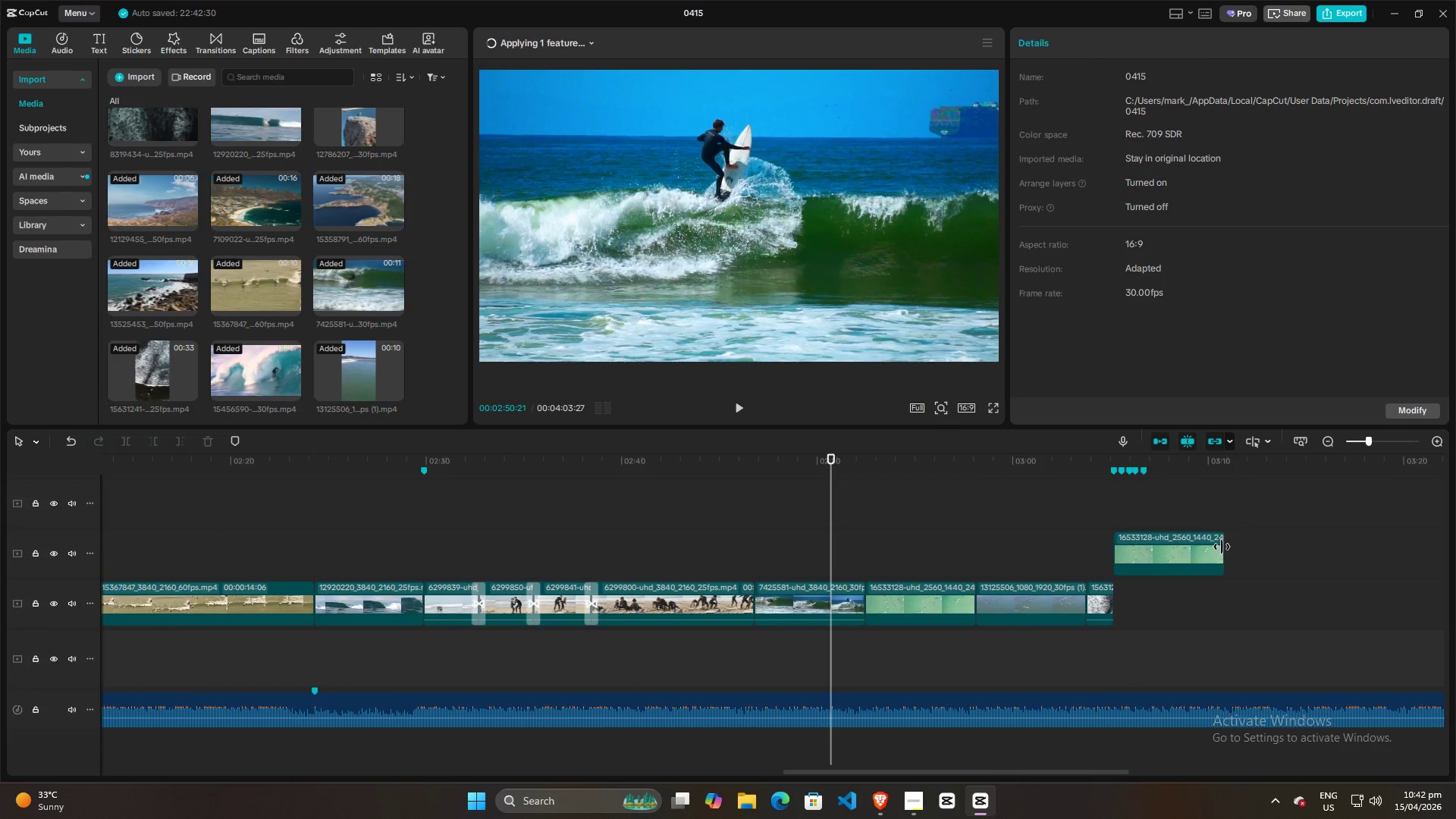 
left_click_drag(start_coordinate=[1222, 547], to_coordinate=[1120, 560])
 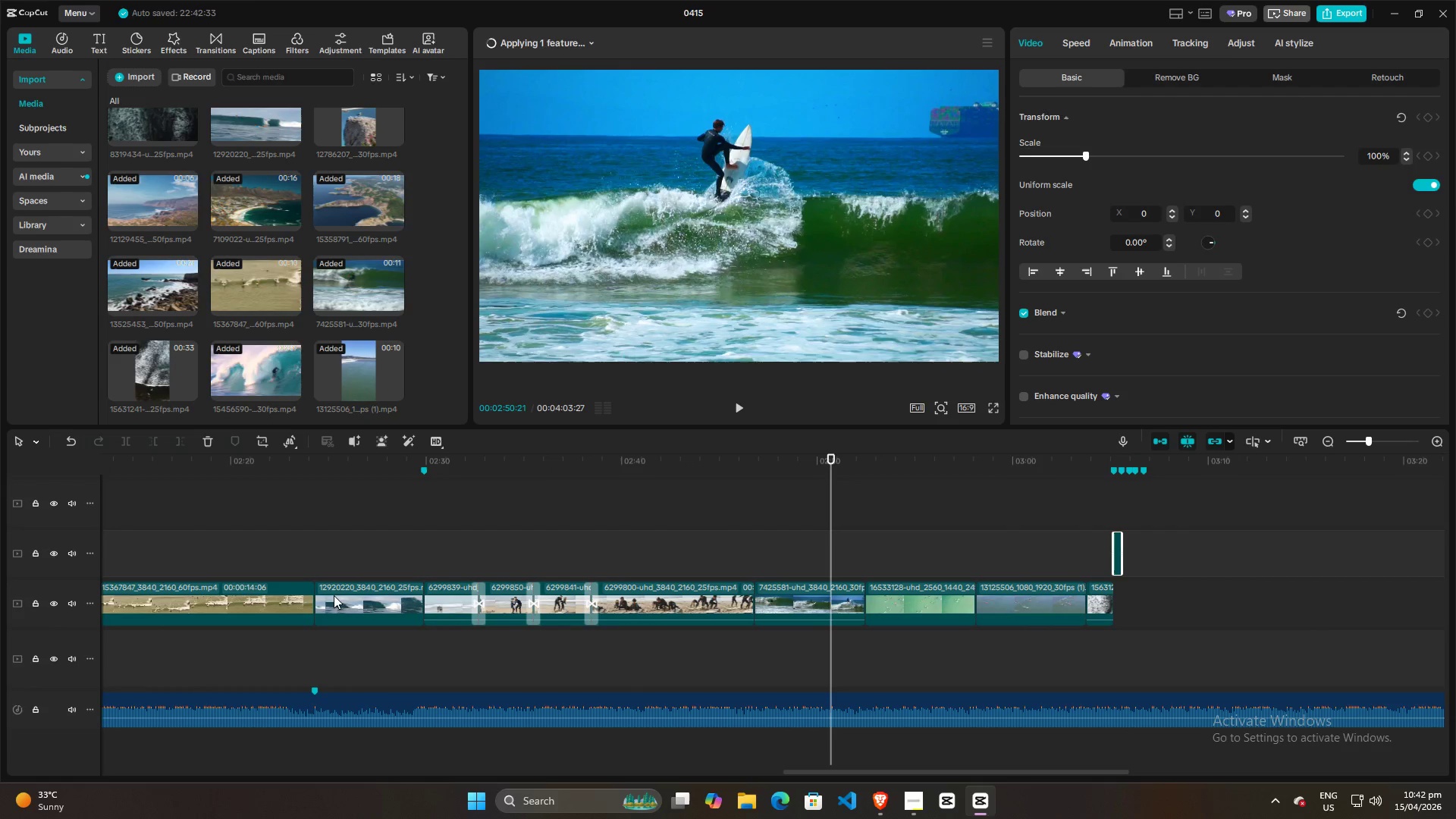 
left_click([259, 598])
 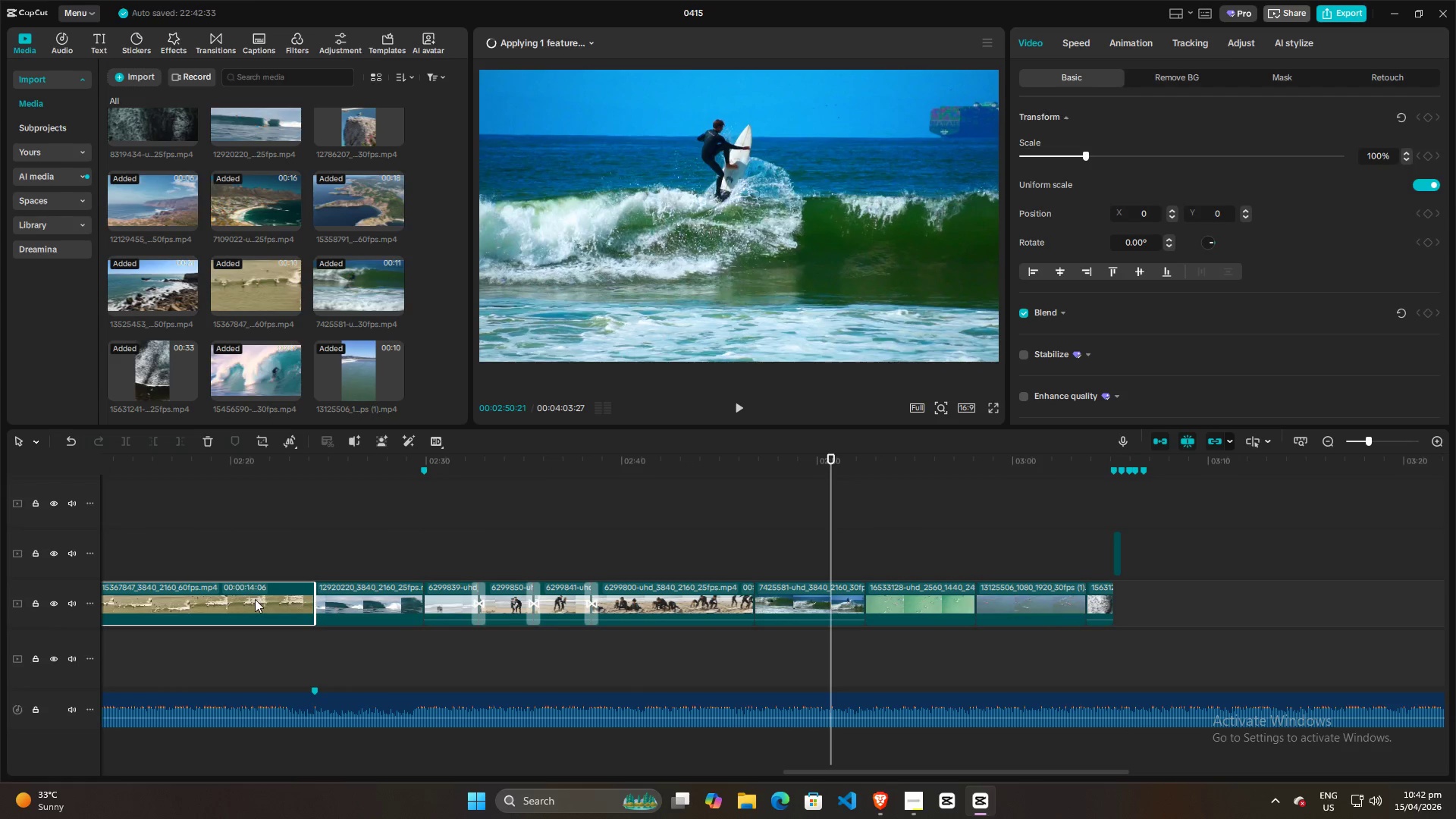 
hold_key(key=AltLeft, duration=1.5)
left_click_drag(start_coordinate=[231, 599], to_coordinate=[1316, 557])
 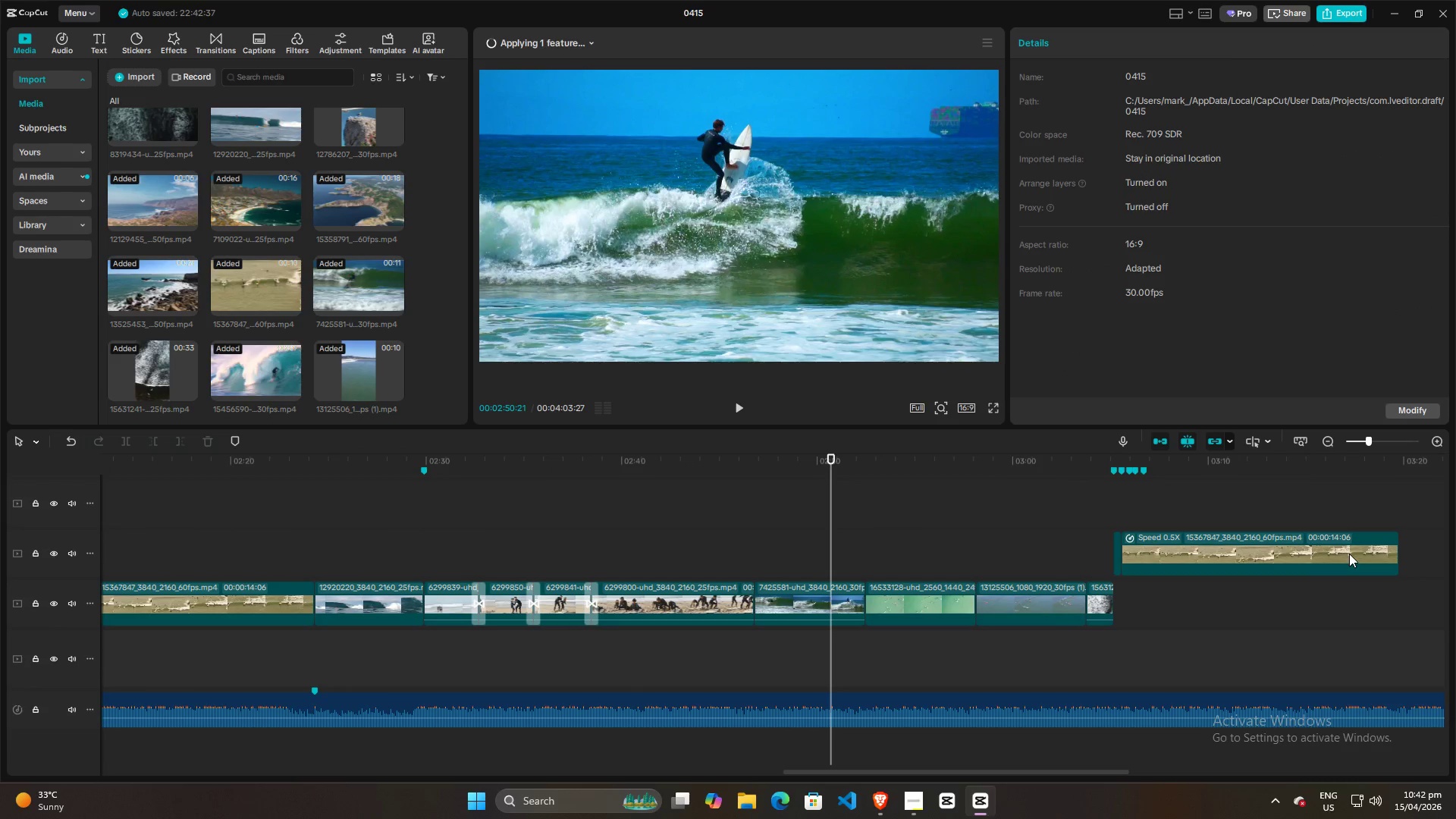 
hold_key(key=AltLeft, duration=1.52)
 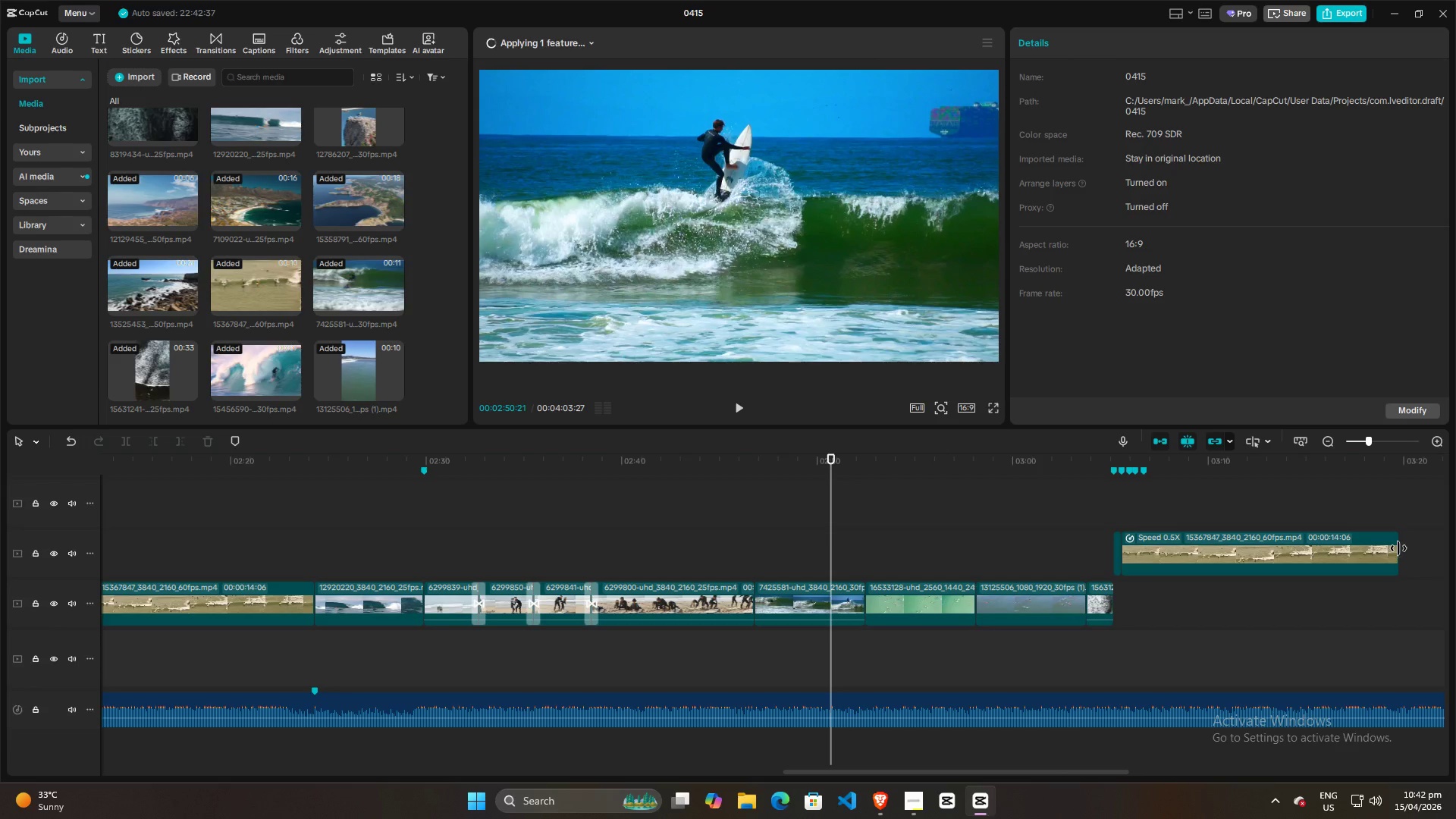 
key(Alt+AltLeft)
 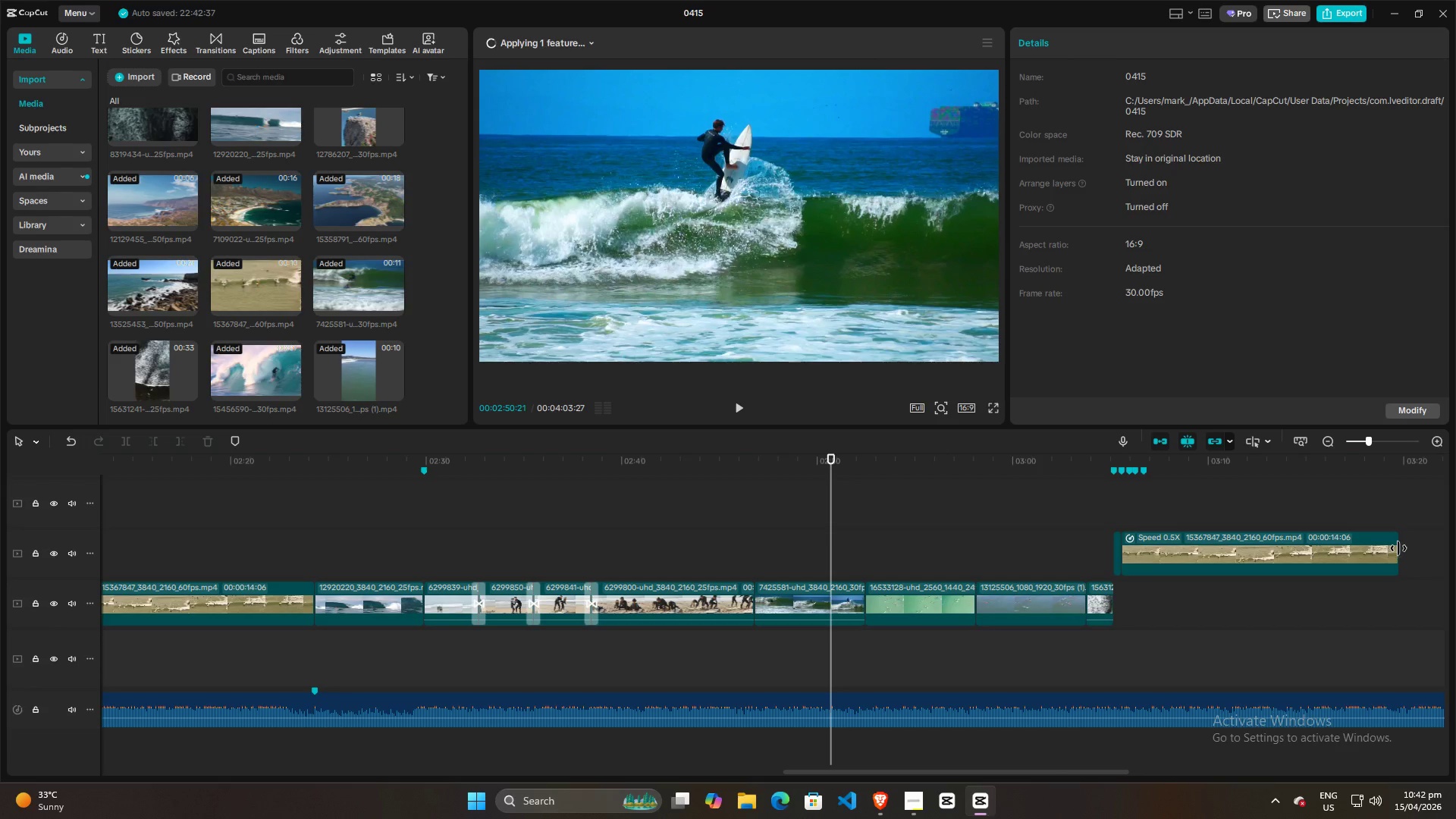 
key(Alt+AltLeft)
 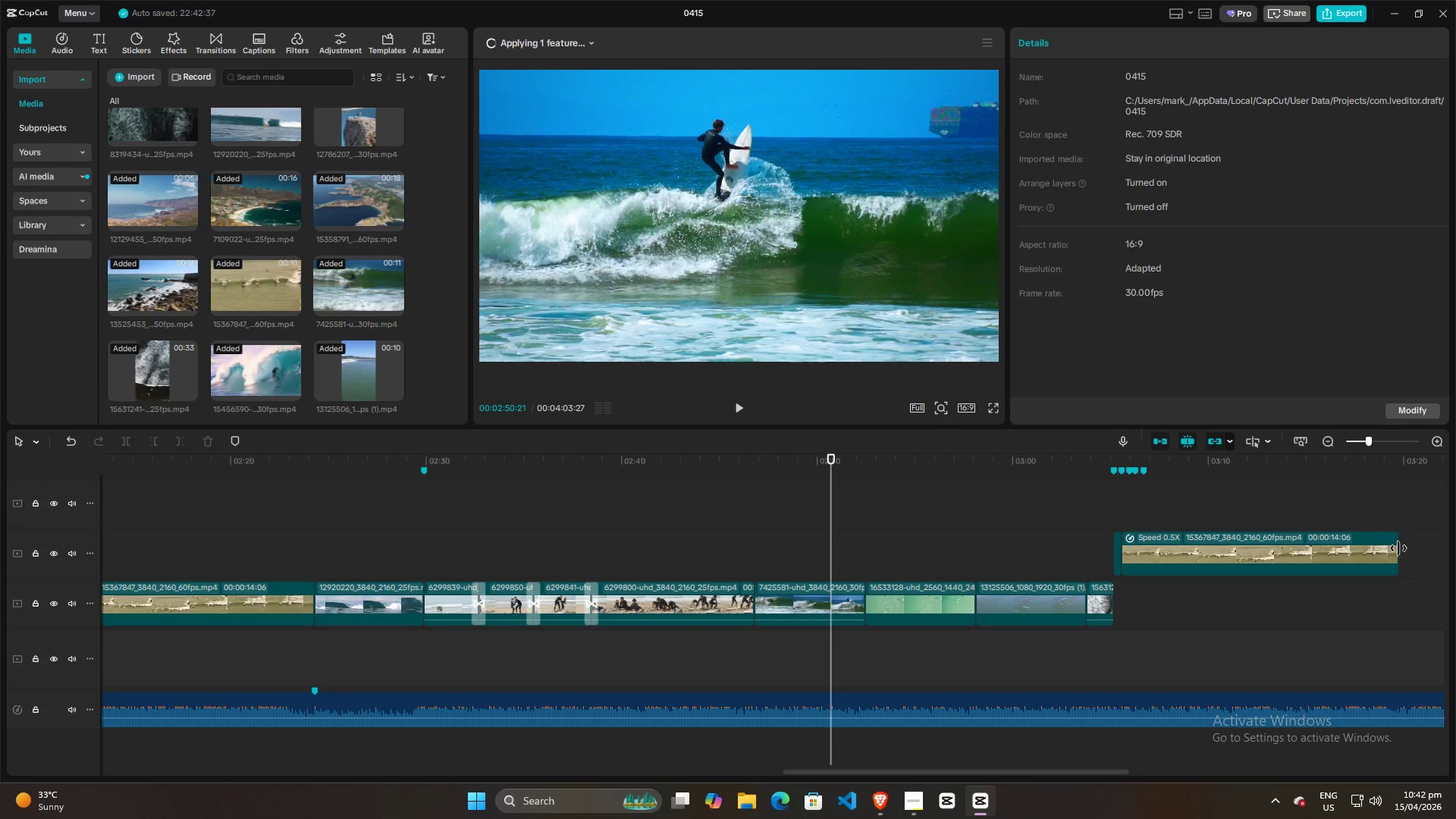 
key(Alt+AltLeft)
 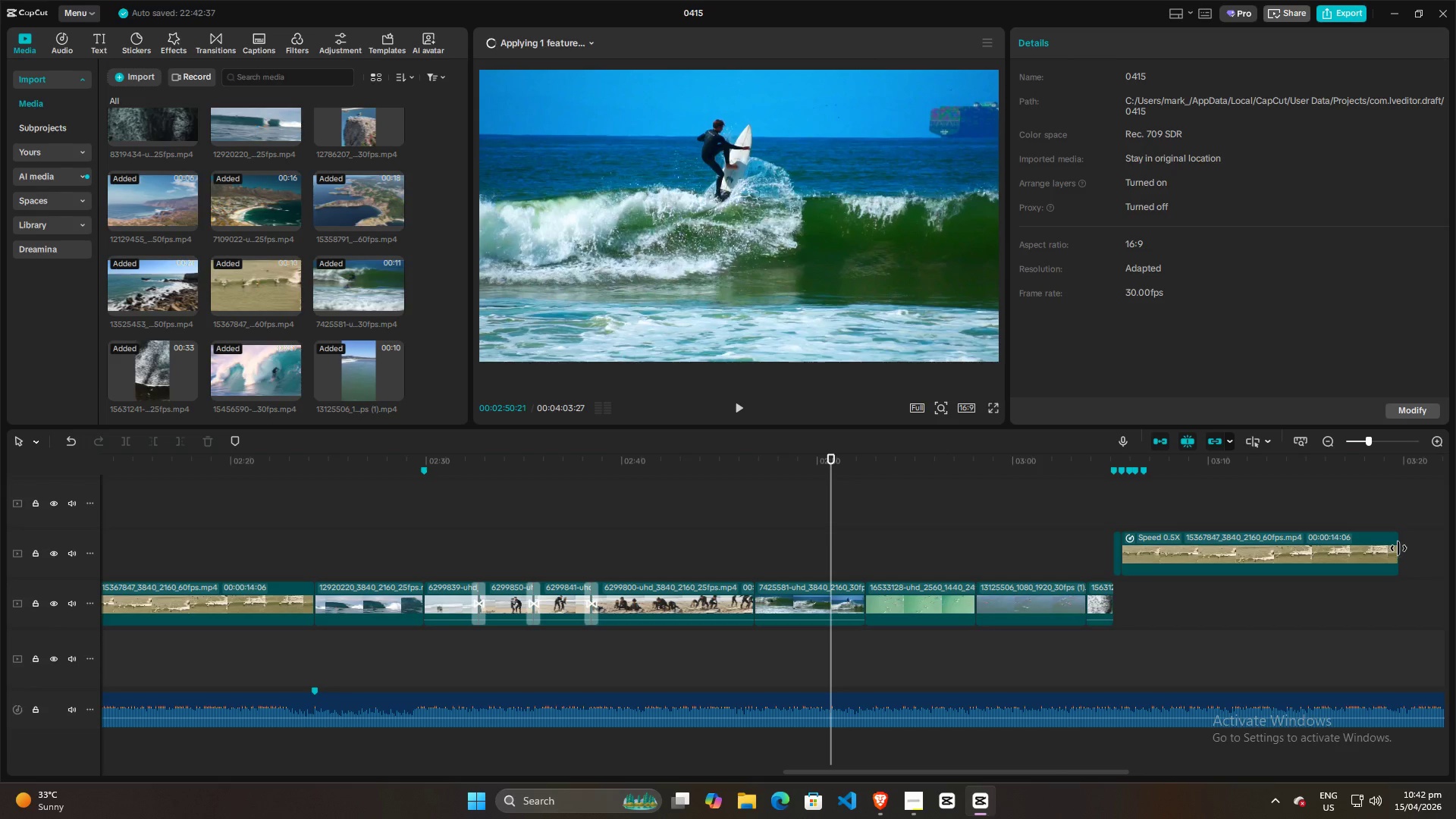 
key(Alt+AltLeft)
 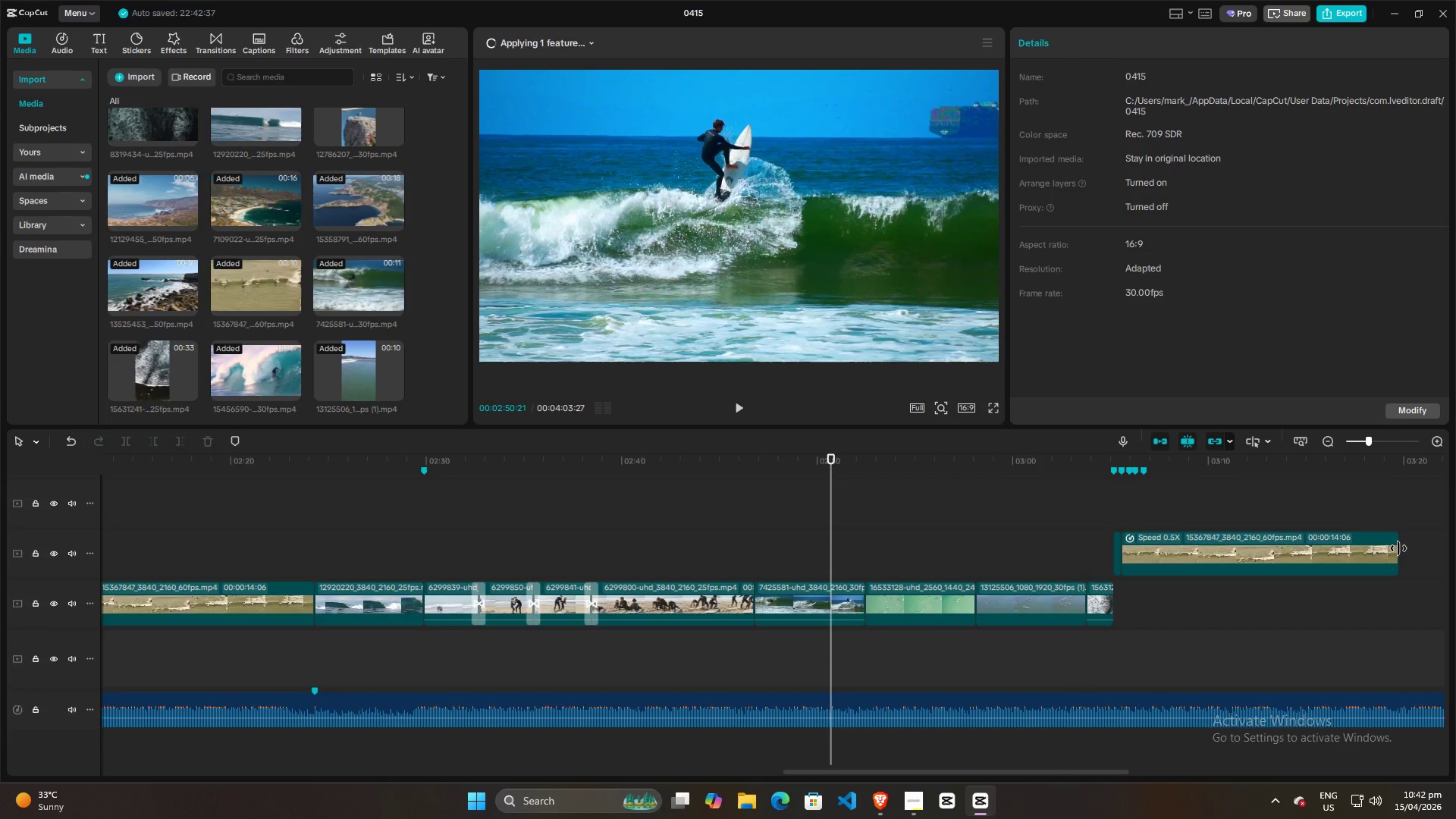 
key(Alt+AltLeft)
 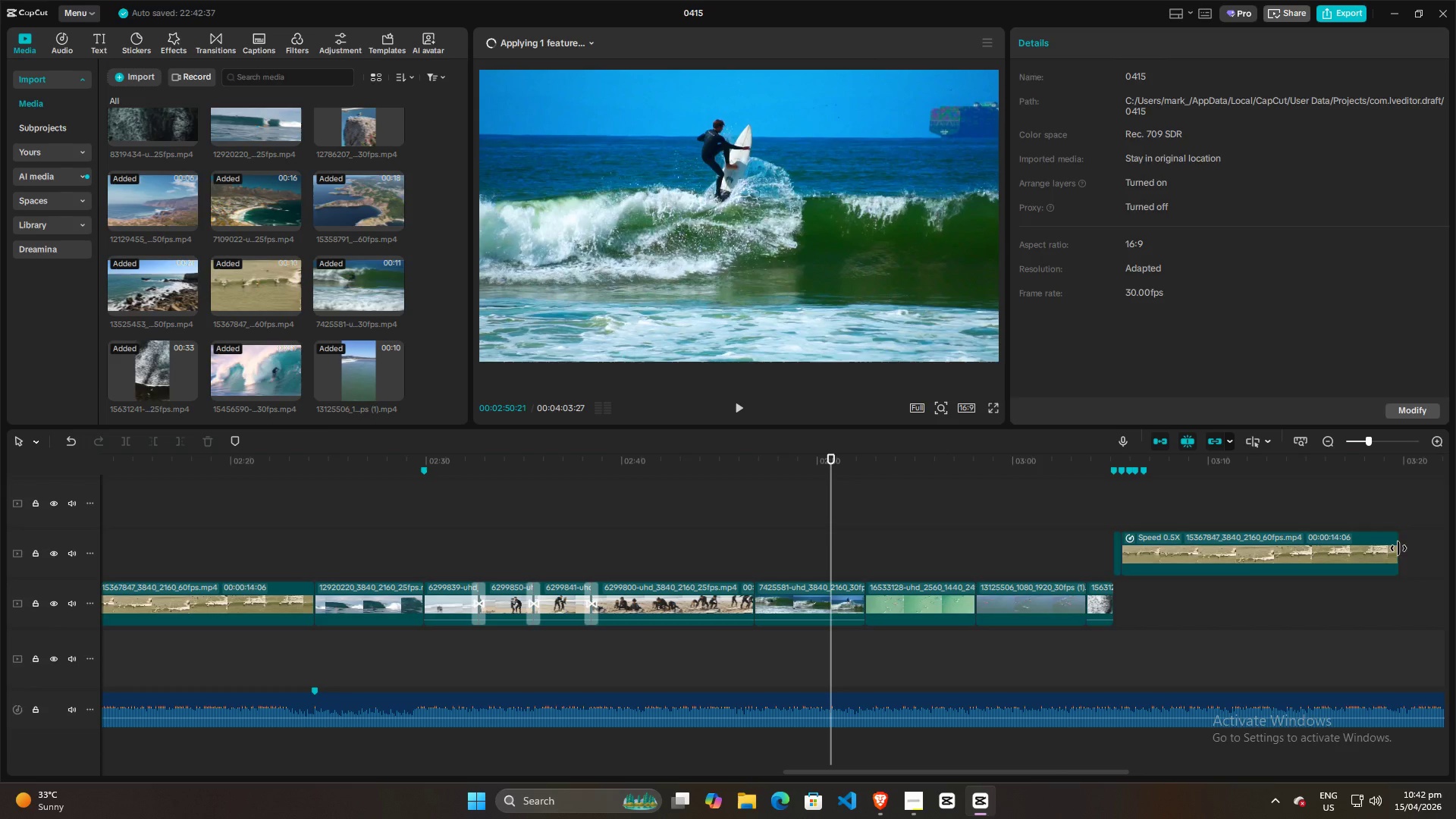 
left_click_drag(start_coordinate=[1398, 548], to_coordinate=[1128, 550])
 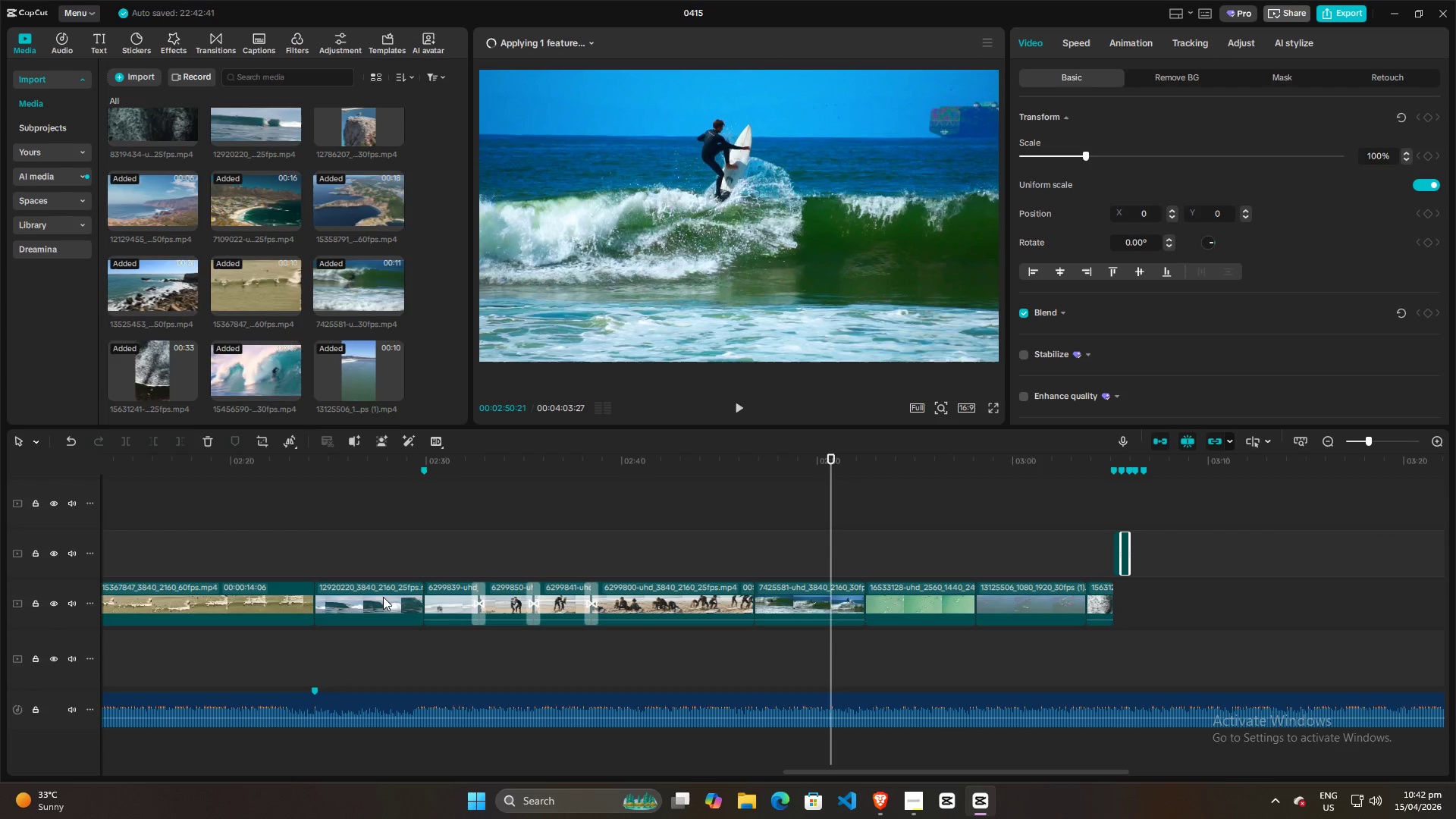 
left_click([377, 597])
 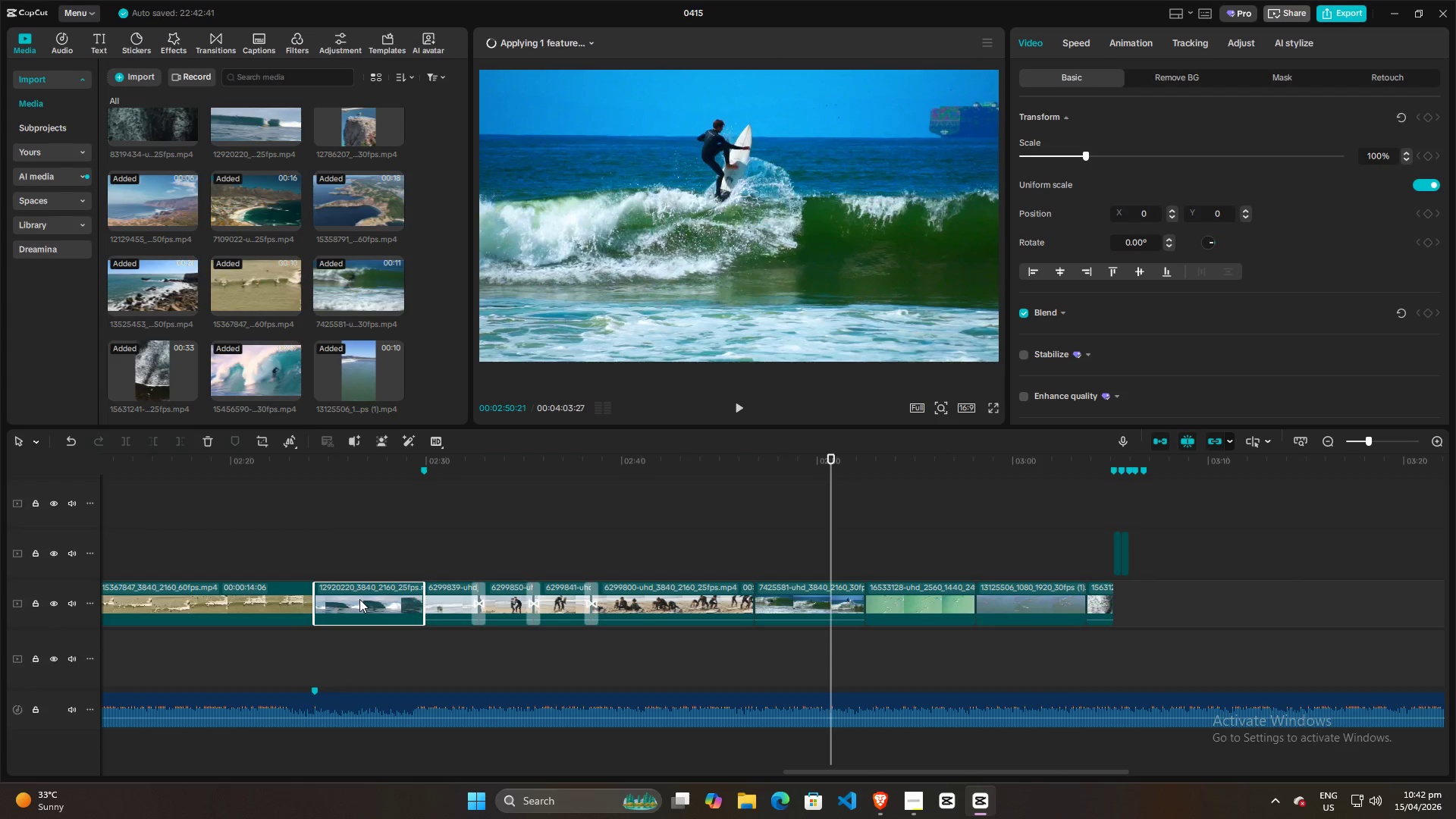 
left_click([362, 528])
 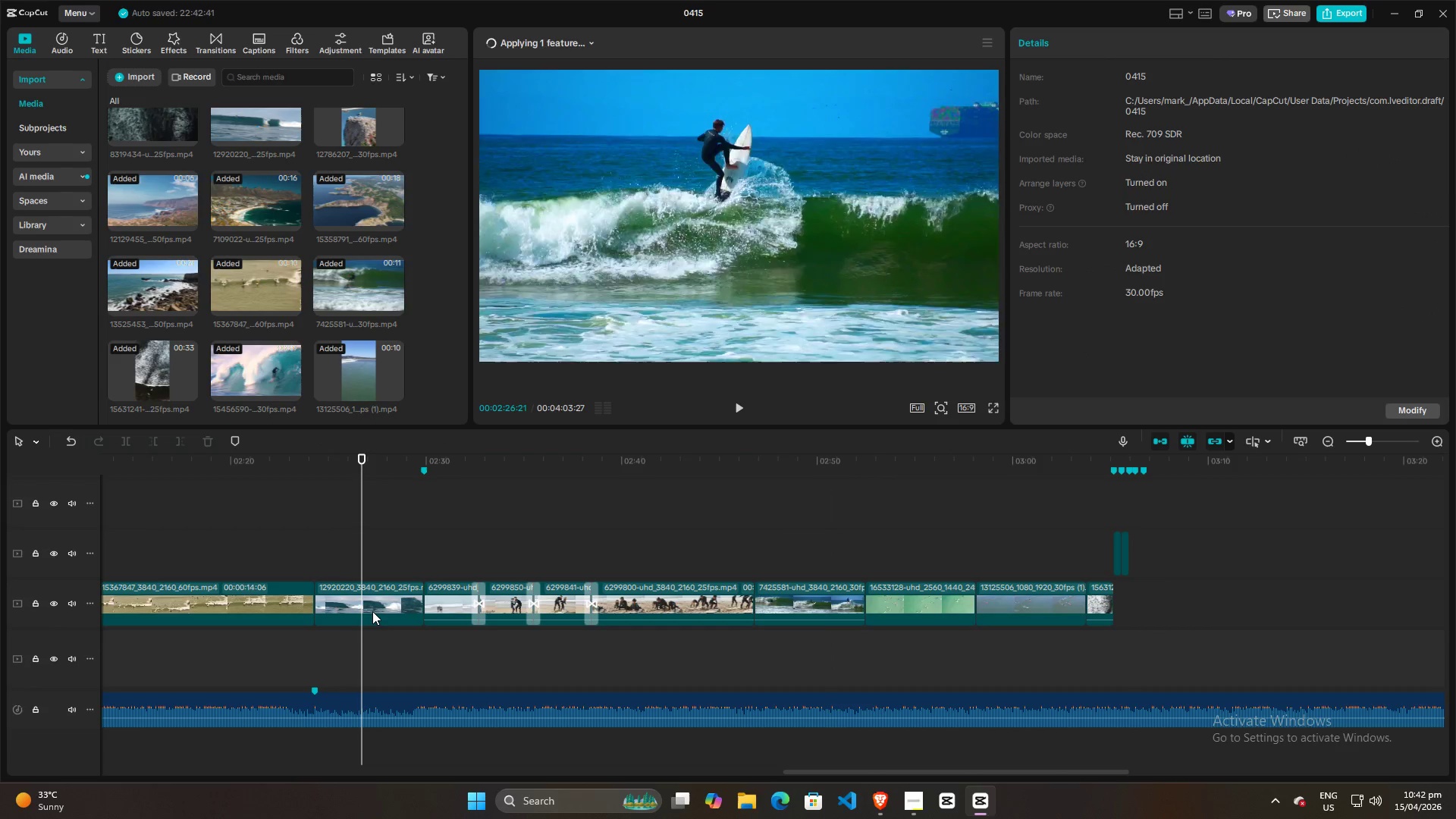 
left_click([372, 611])
 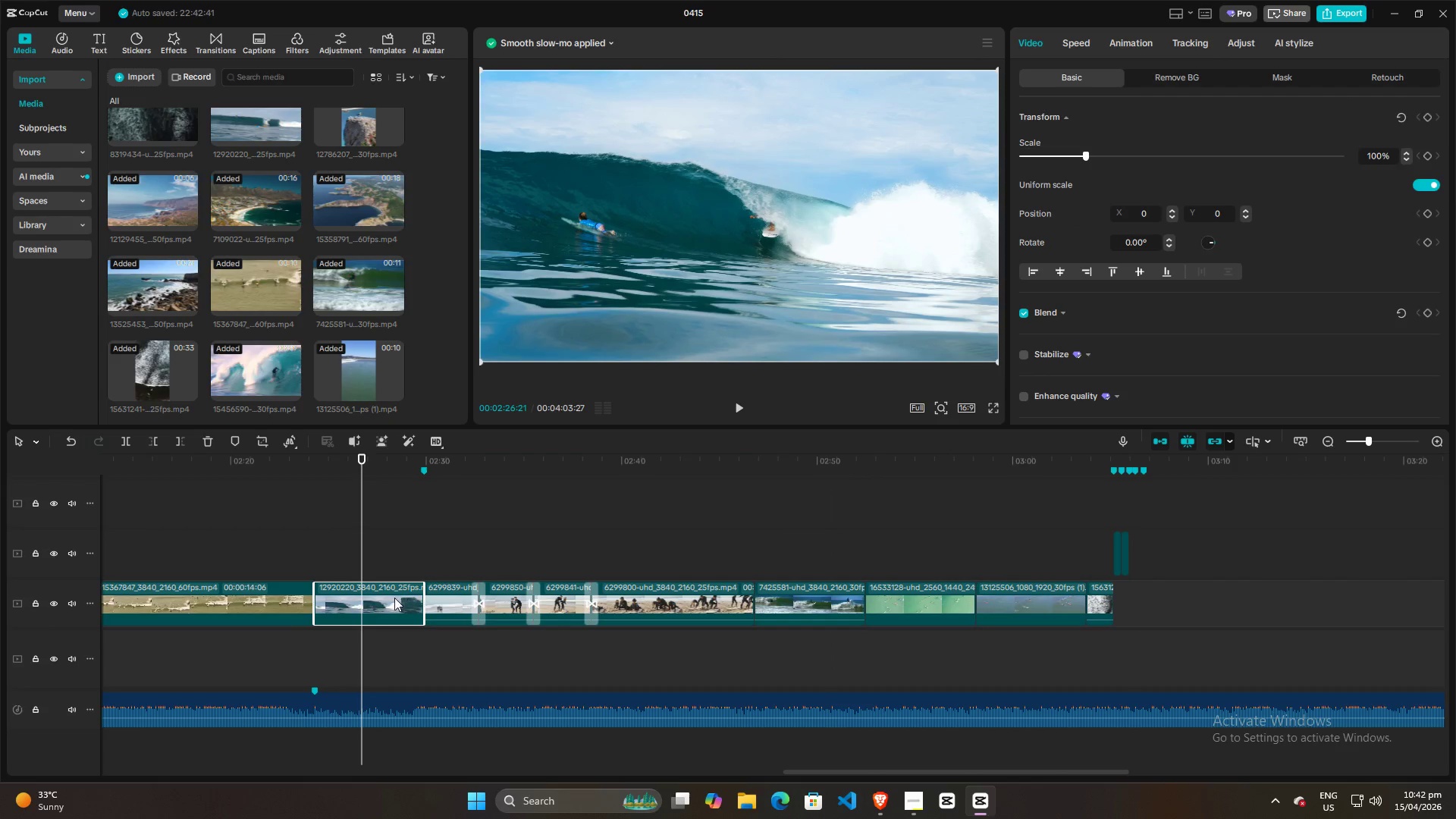 
hold_key(key=AltLeft, duration=1.5)
left_click_drag(start_coordinate=[381, 602], to_coordinate=[1199, 560])
 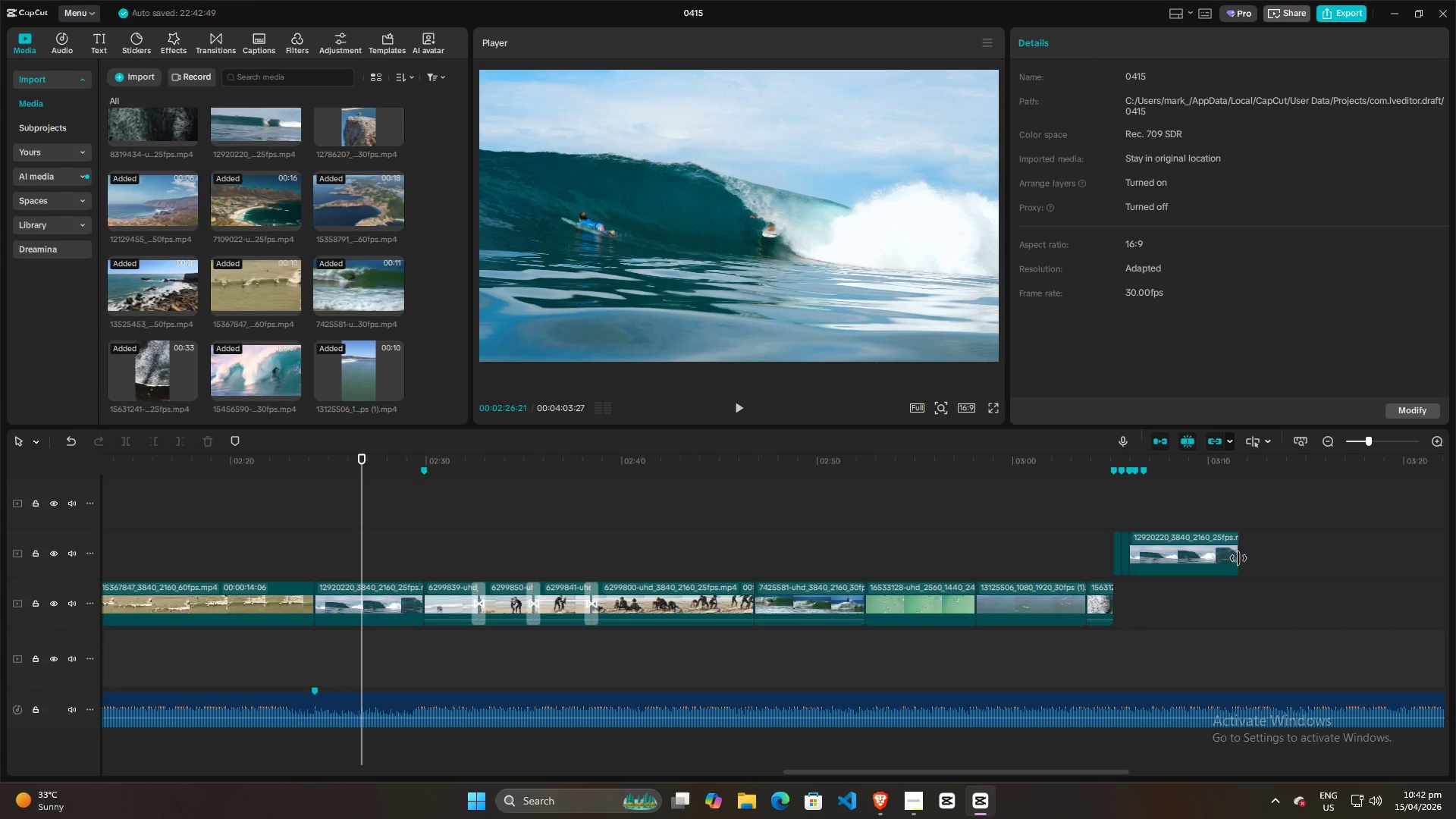 
hold_key(key=AltLeft, duration=1.51)
 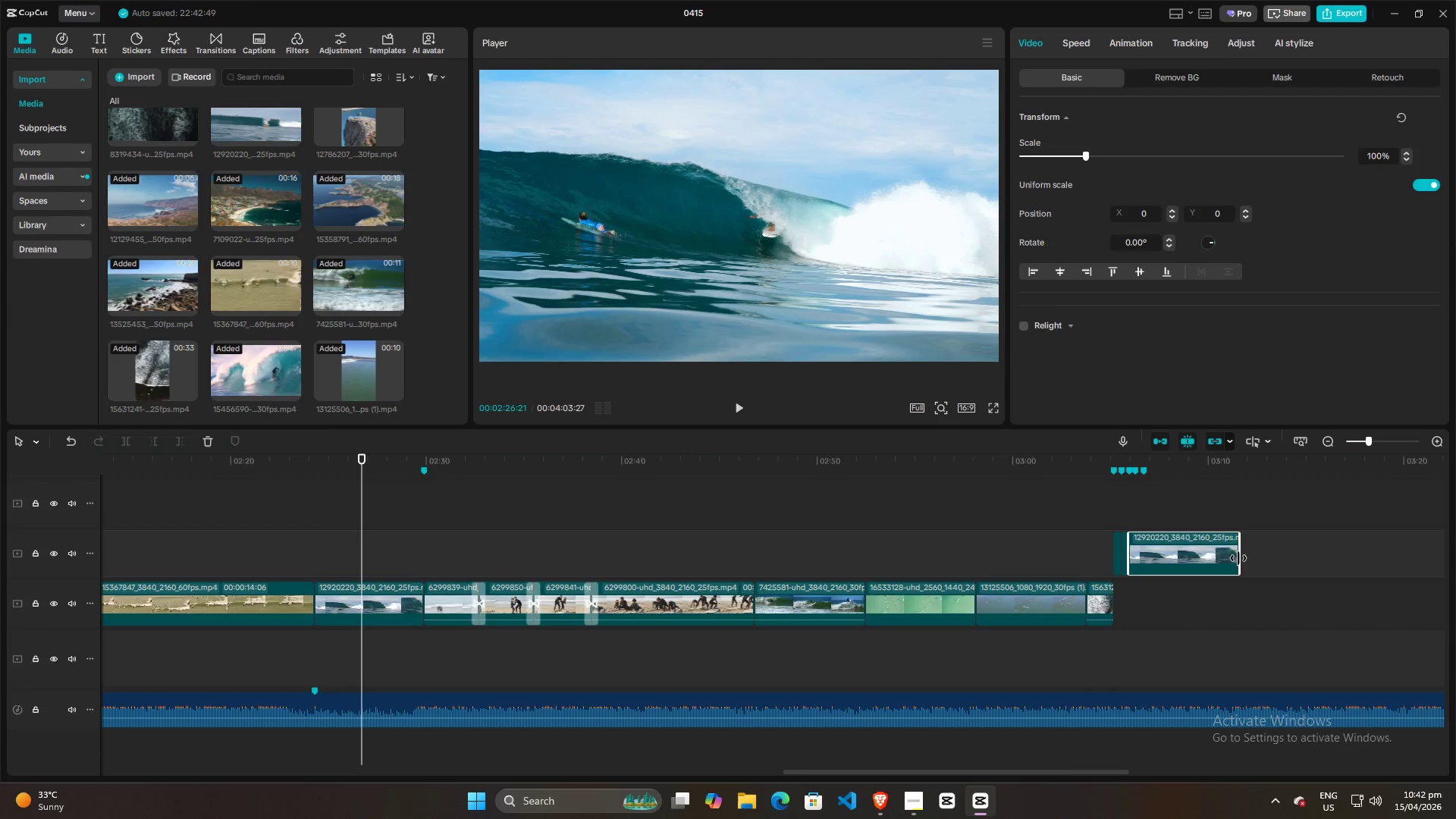 
hold_key(key=AltLeft, duration=0.31)
 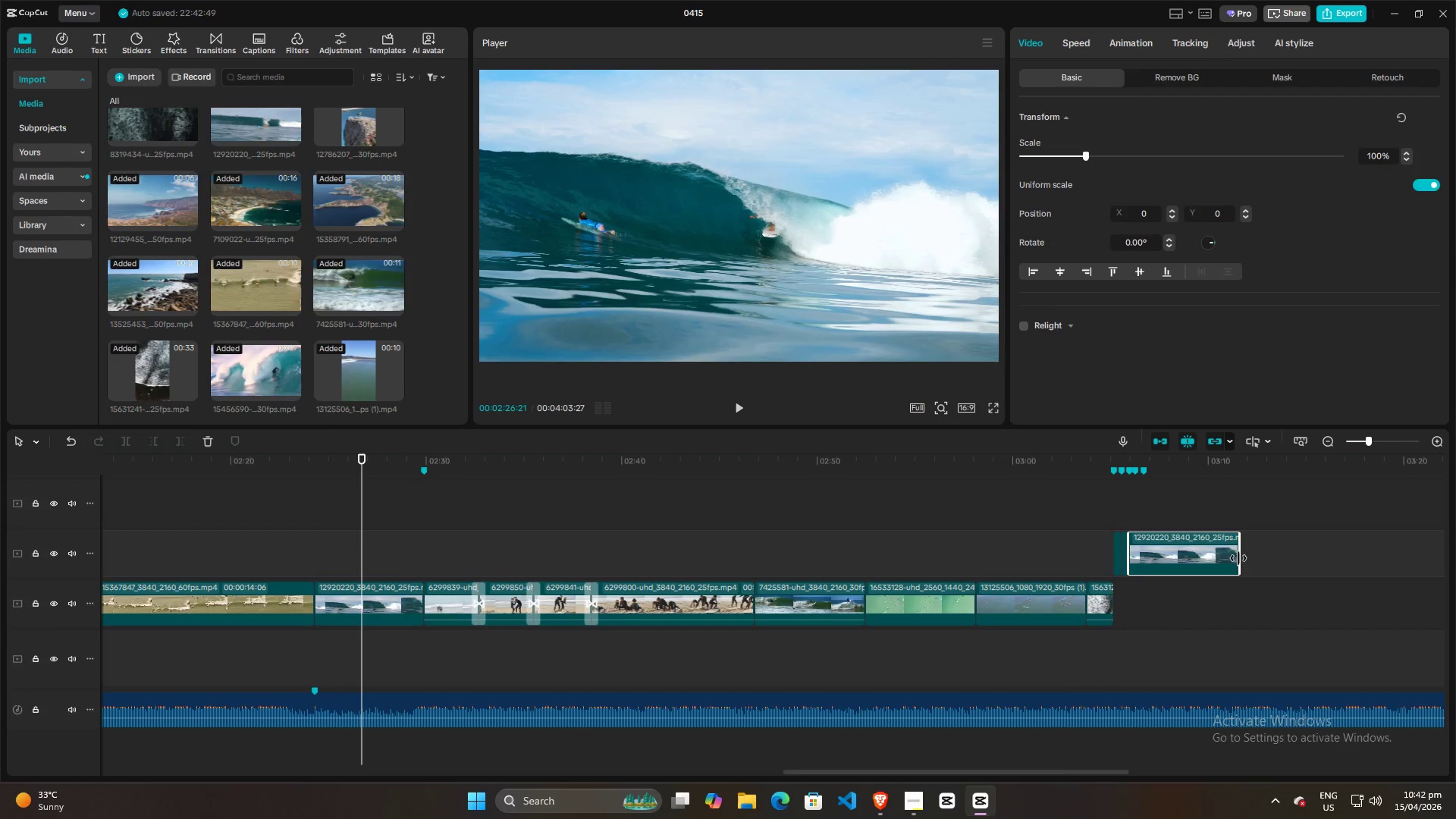 
left_click_drag(start_coordinate=[1238, 558], to_coordinate=[1134, 557])
 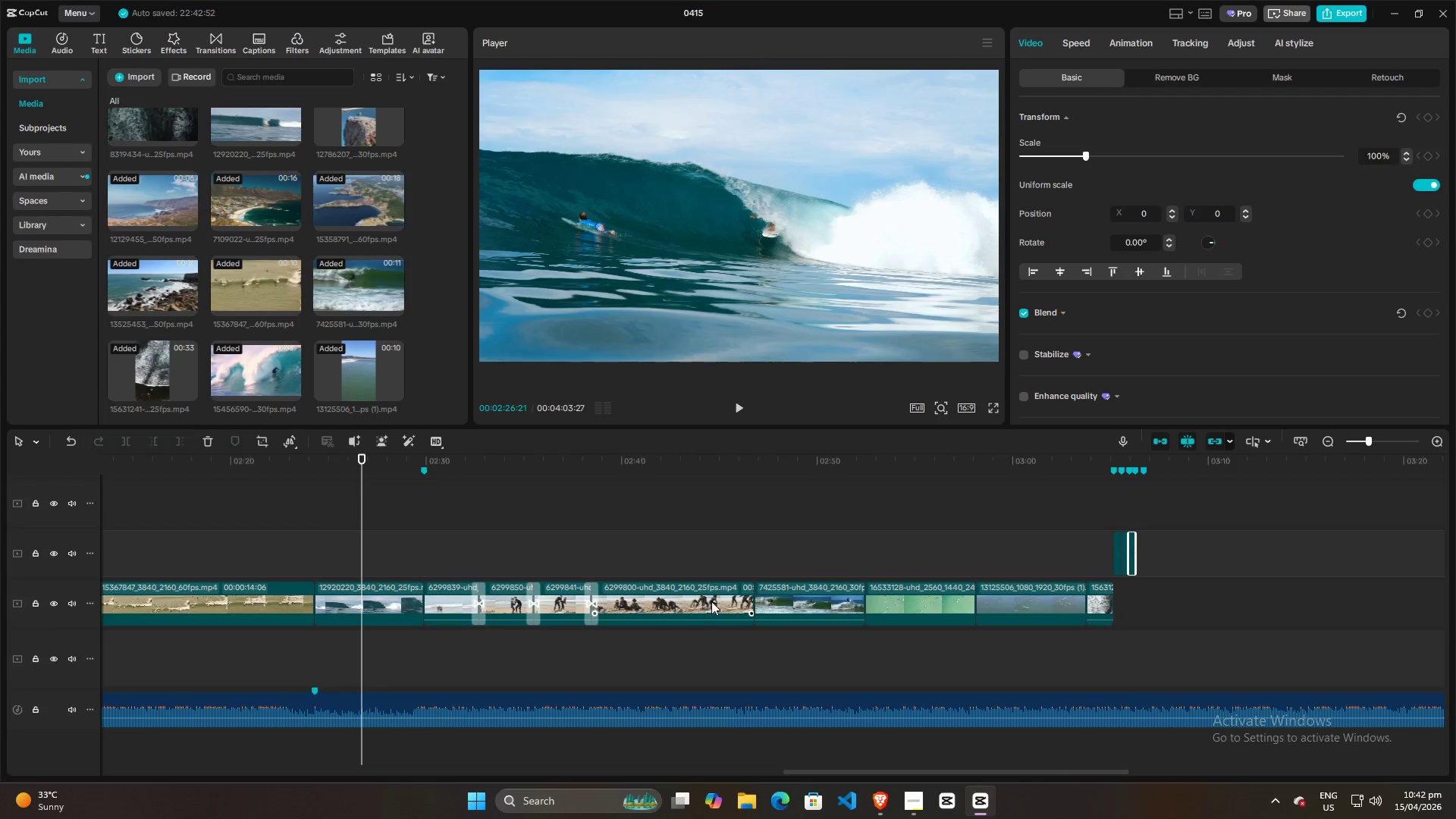 
left_click([797, 602])
 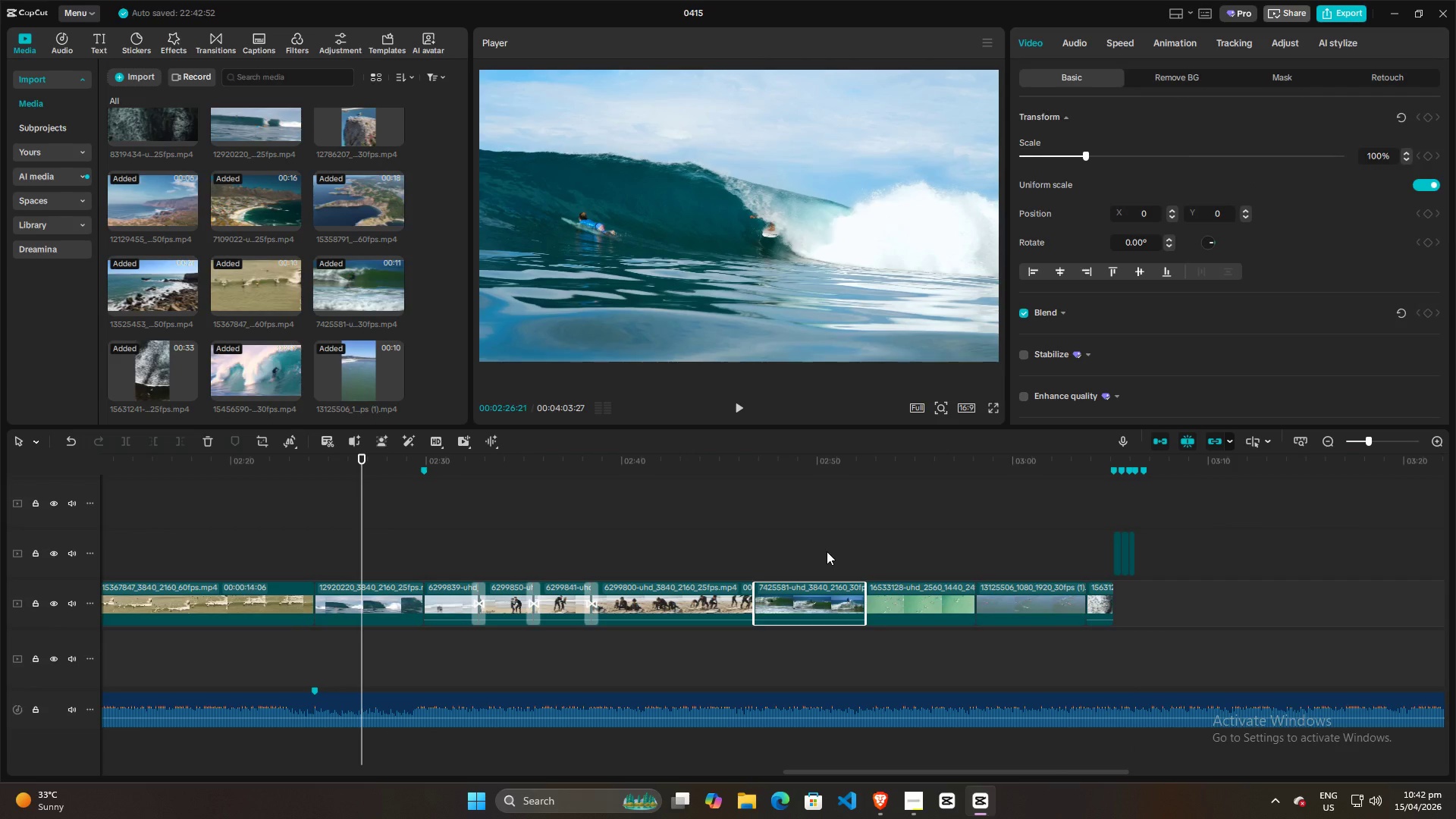 
left_click([827, 551])
 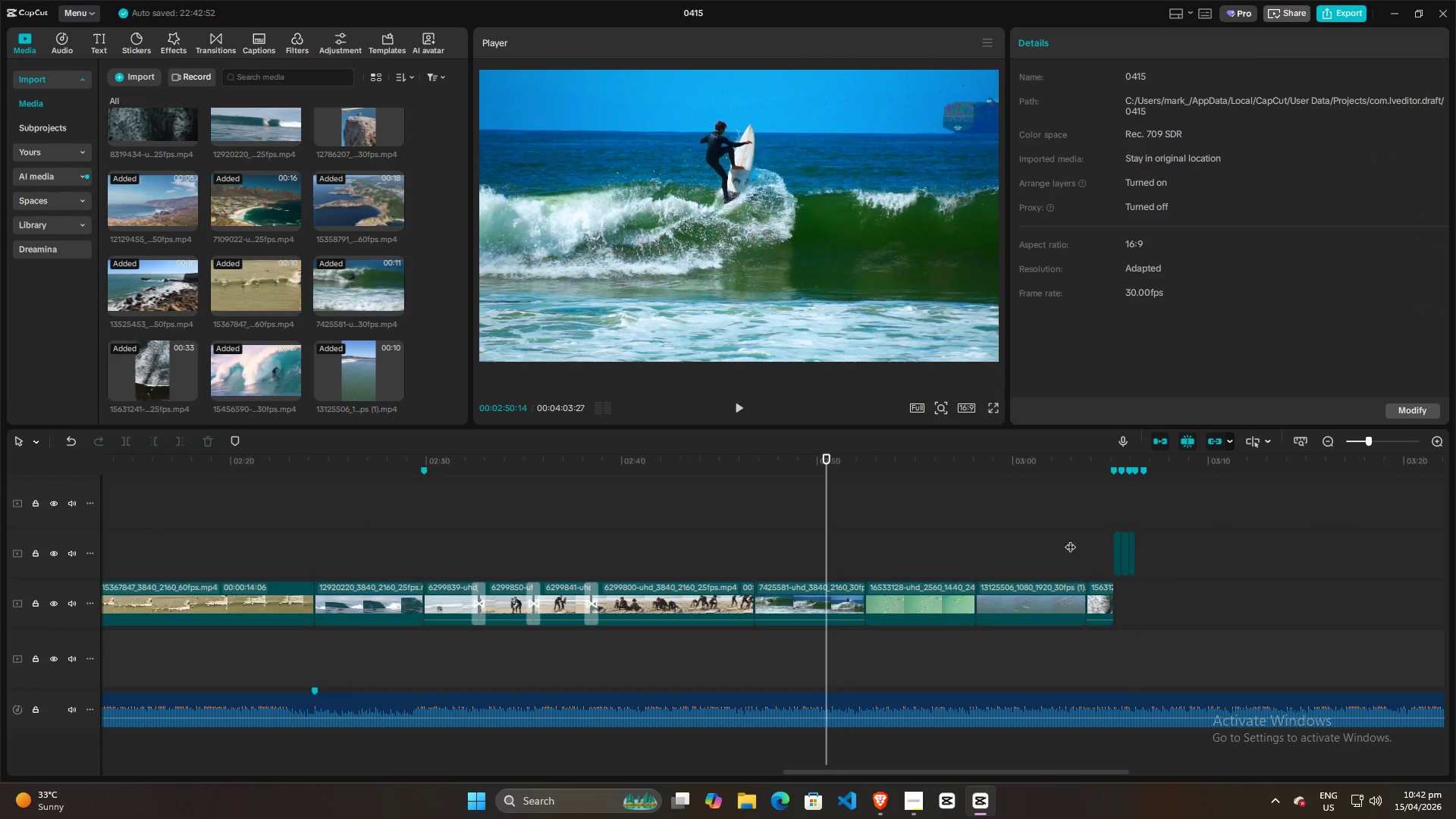 
double_click([1109, 531])
 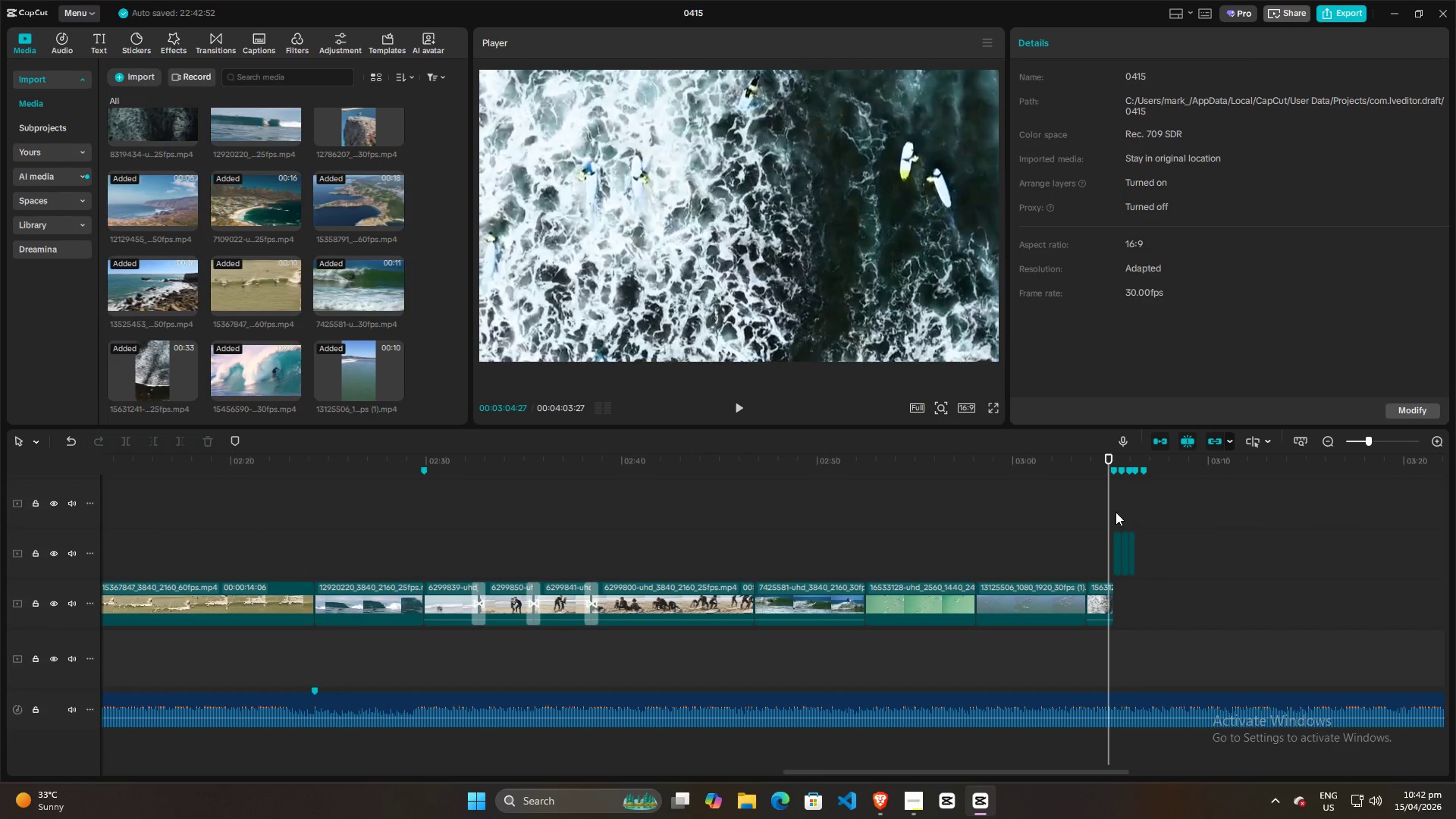 
triple_click([1116, 512])
 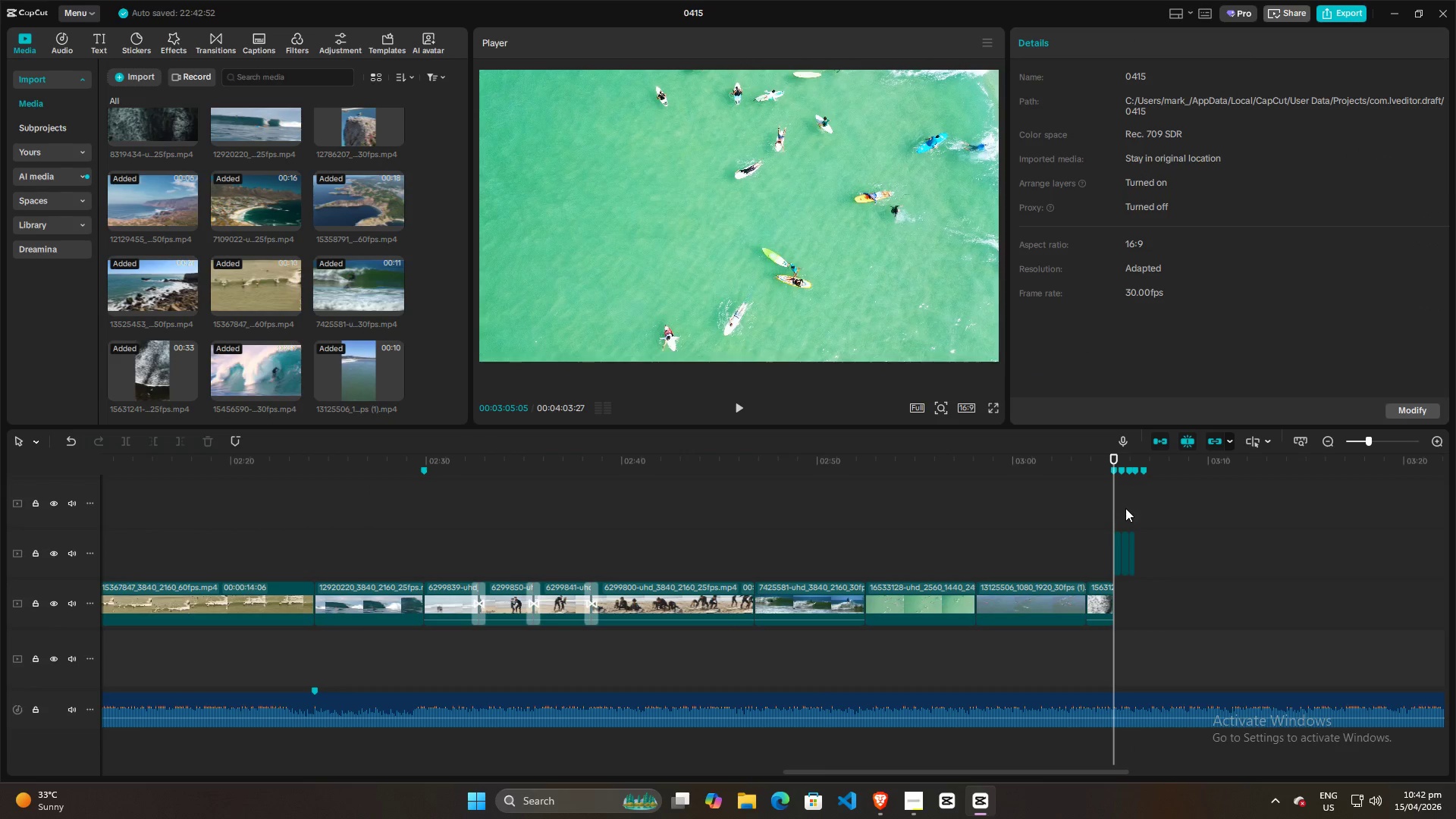 
left_click([1126, 508])
 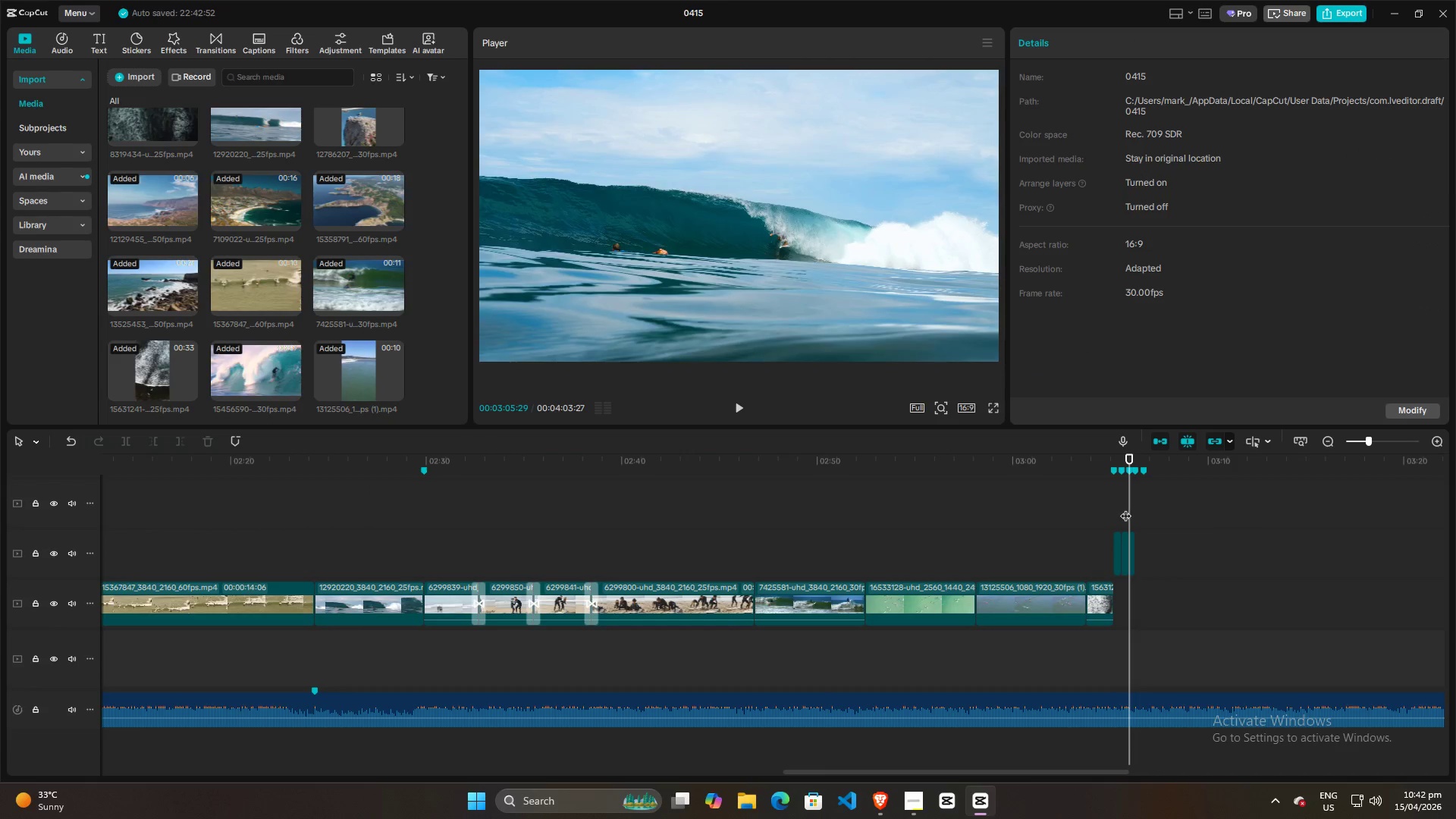 
left_click_drag(start_coordinate=[1125, 508], to_coordinate=[1130, 509])
 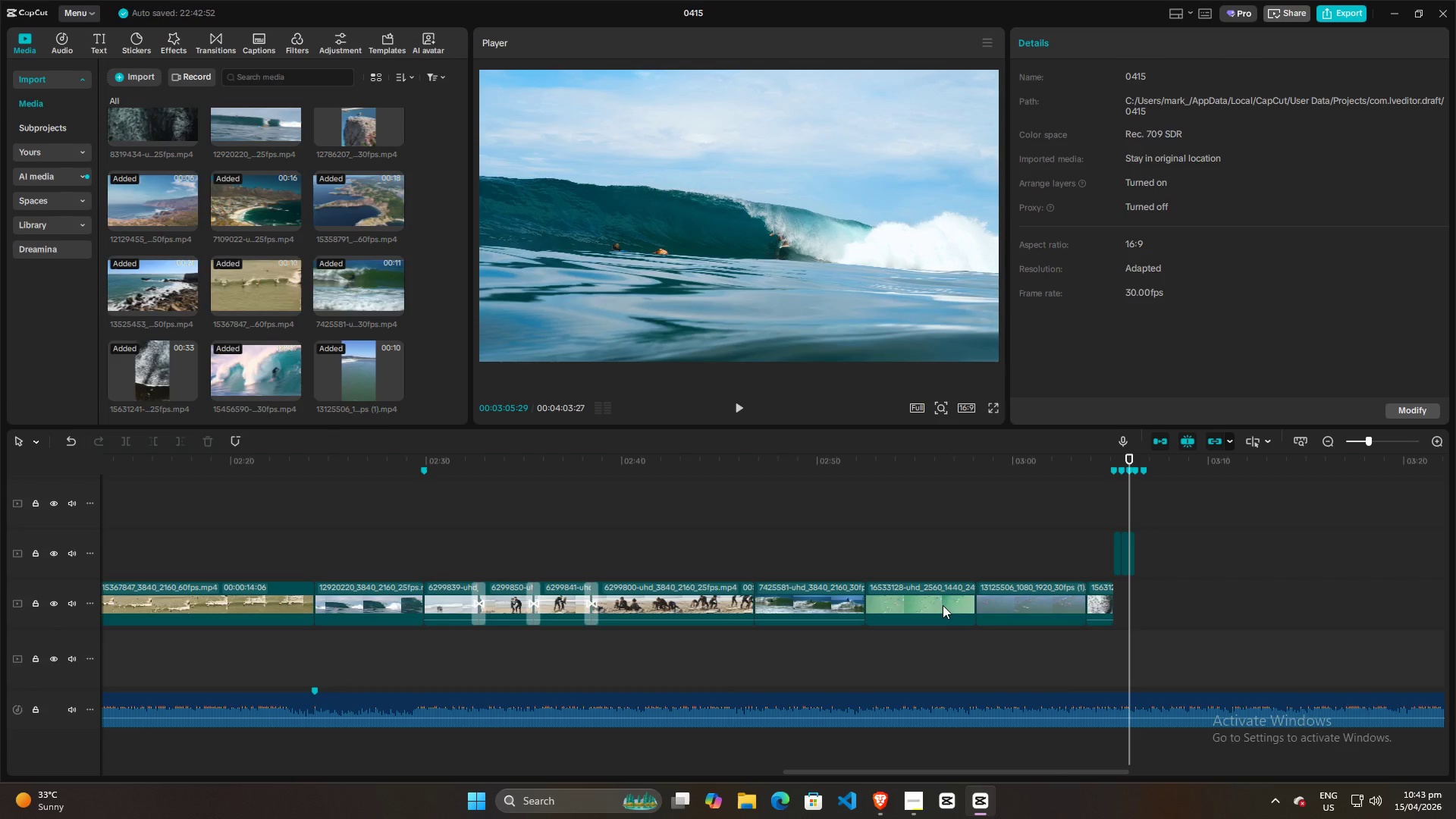 
left_click([943, 605])
 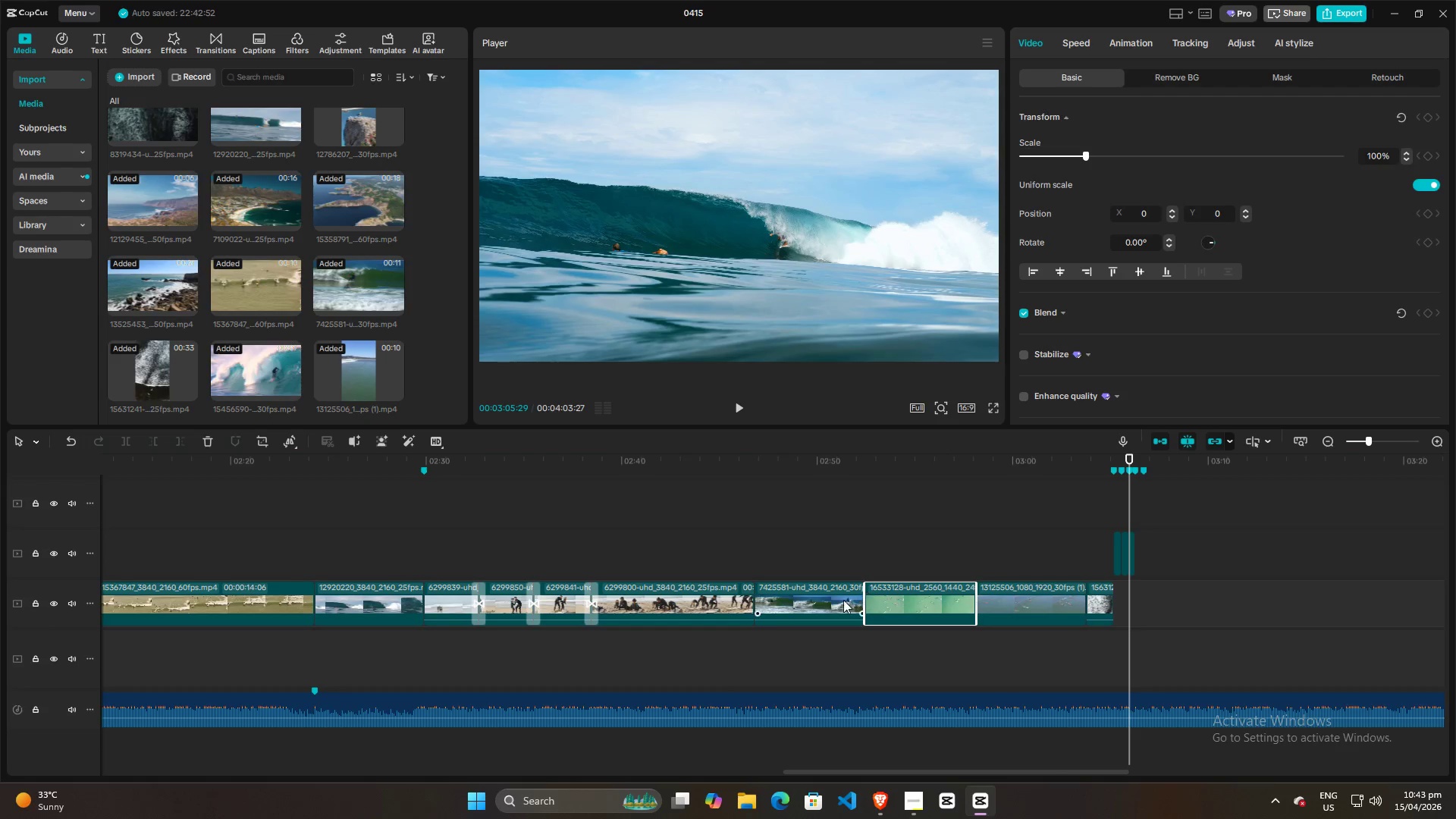 
left_click([807, 600])
 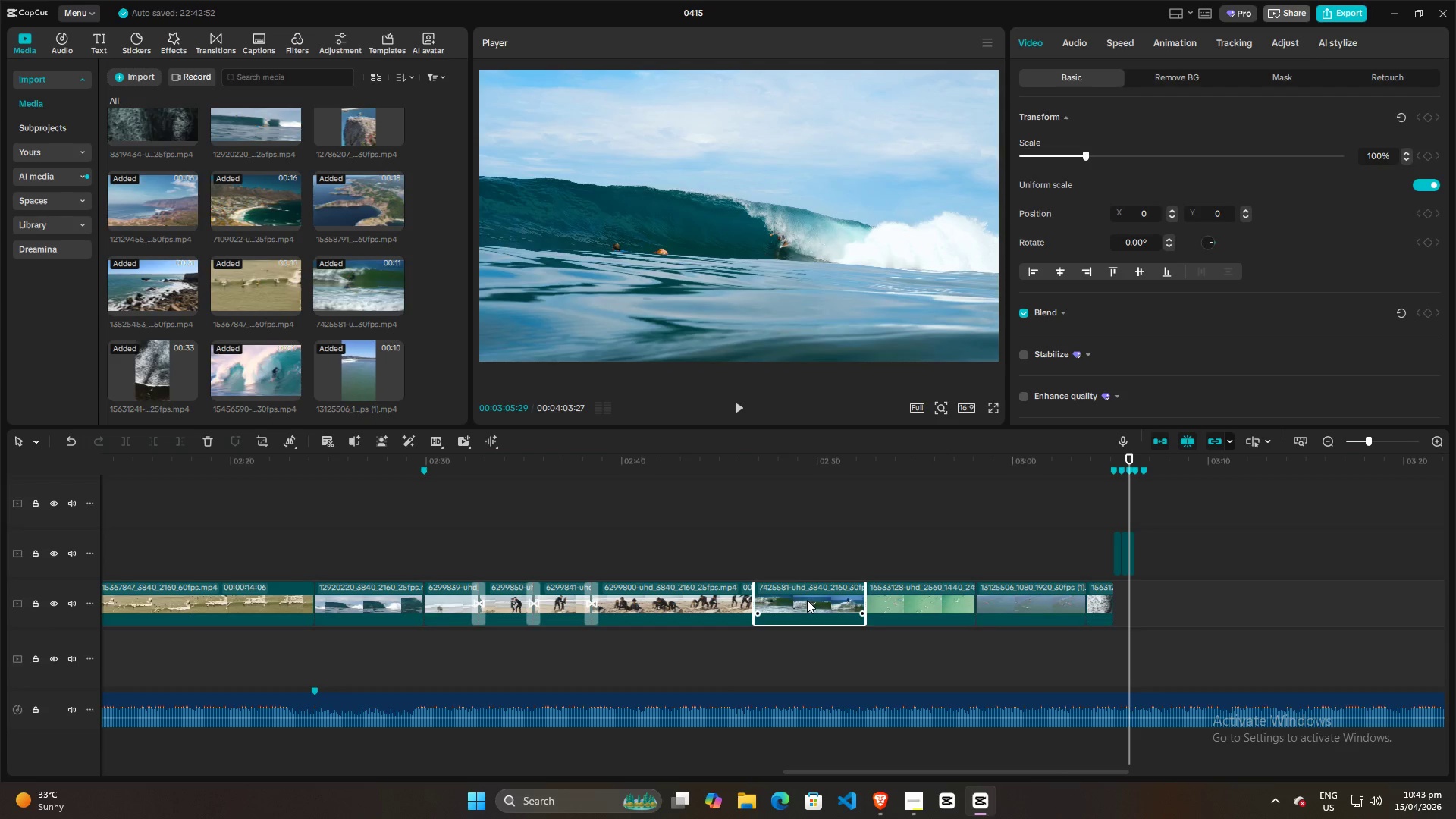 
hold_key(key=AltLeft, duration=1.5)
left_click_drag(start_coordinate=[803, 601], to_coordinate=[1185, 554])
 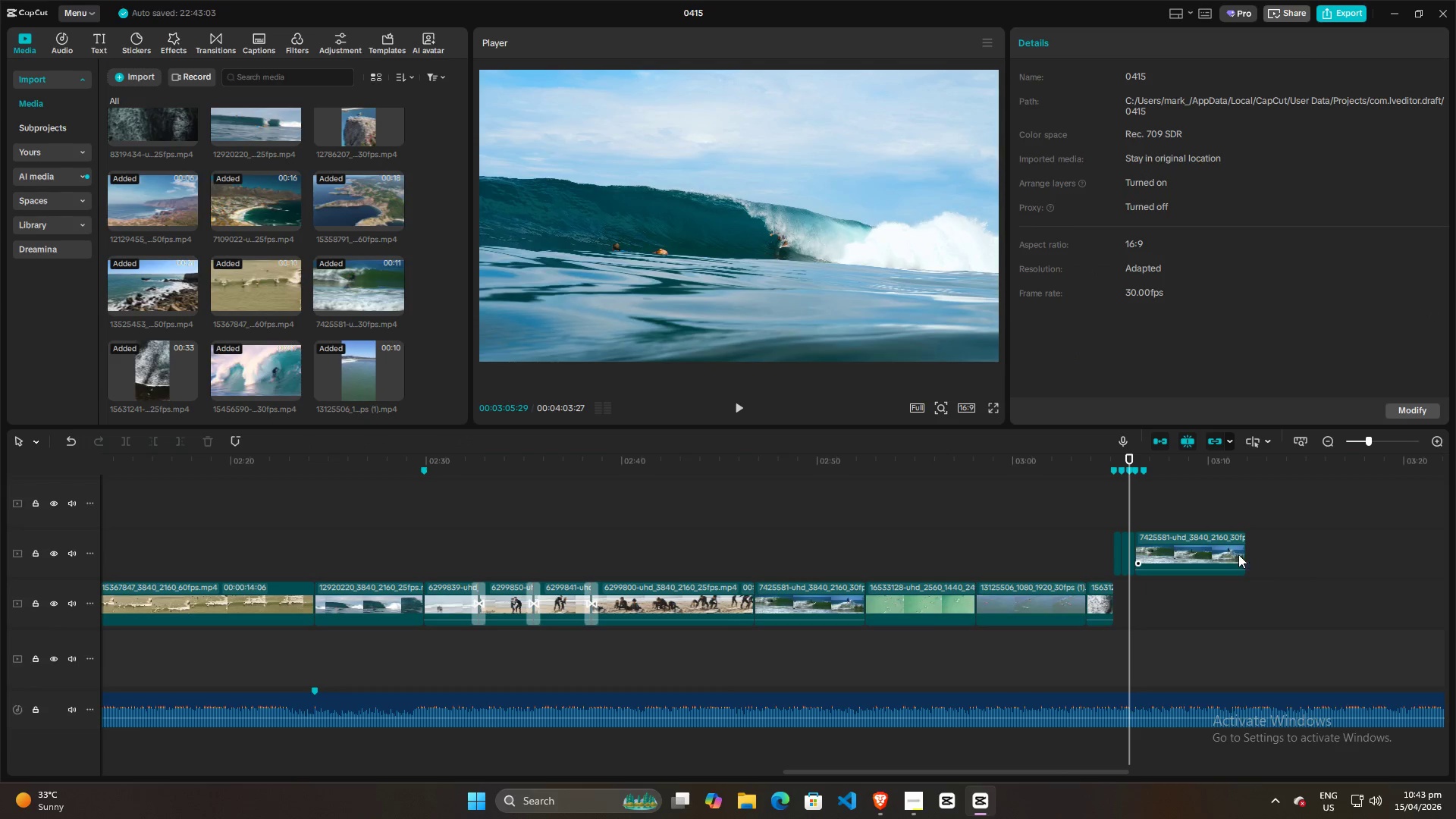 
hold_key(key=AltLeft, duration=1.51)
left_click_drag(start_coordinate=[1244, 554], to_coordinate=[1143, 556])
 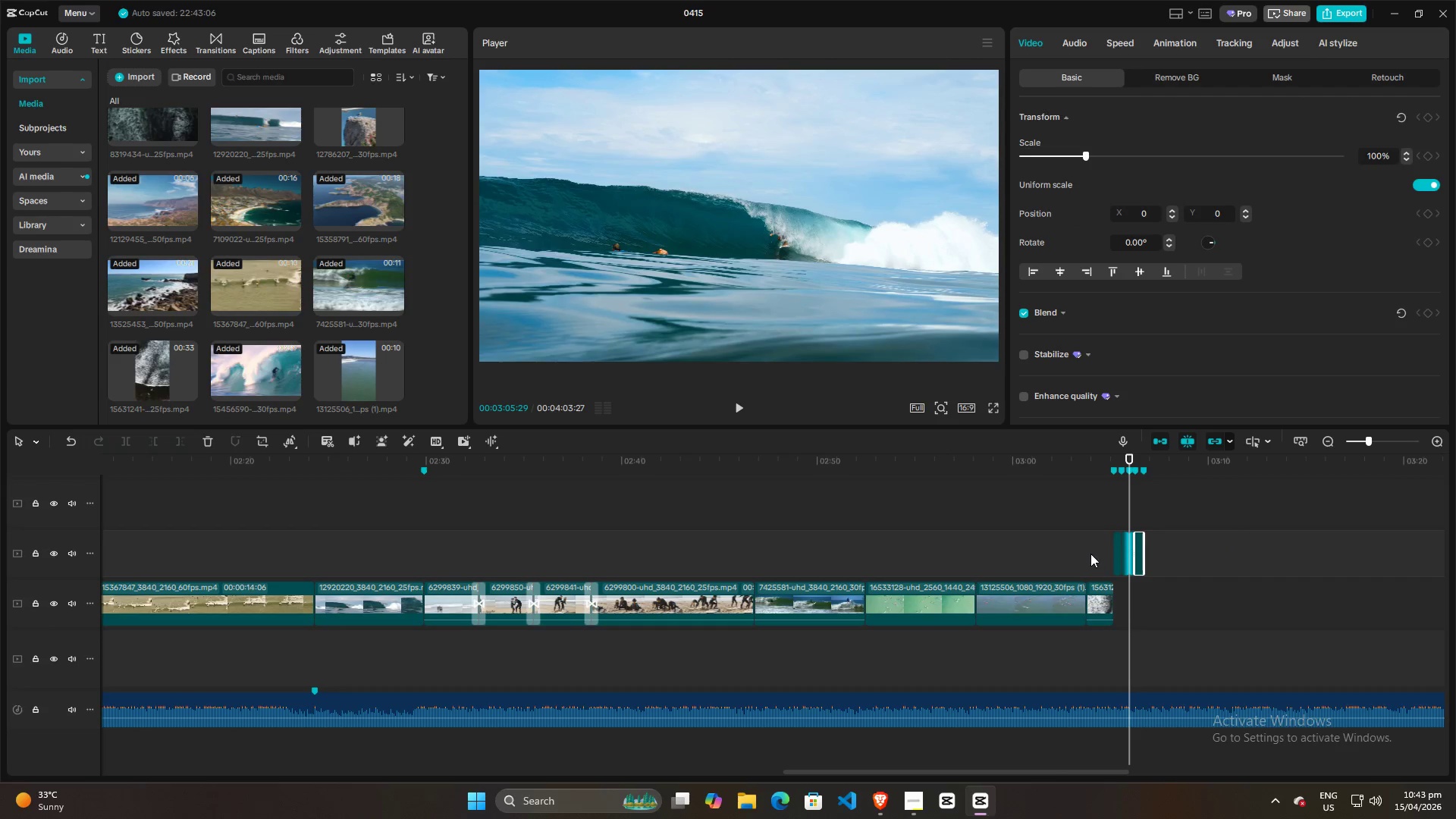 
hold_key(key=AltLeft, duration=1.11)
 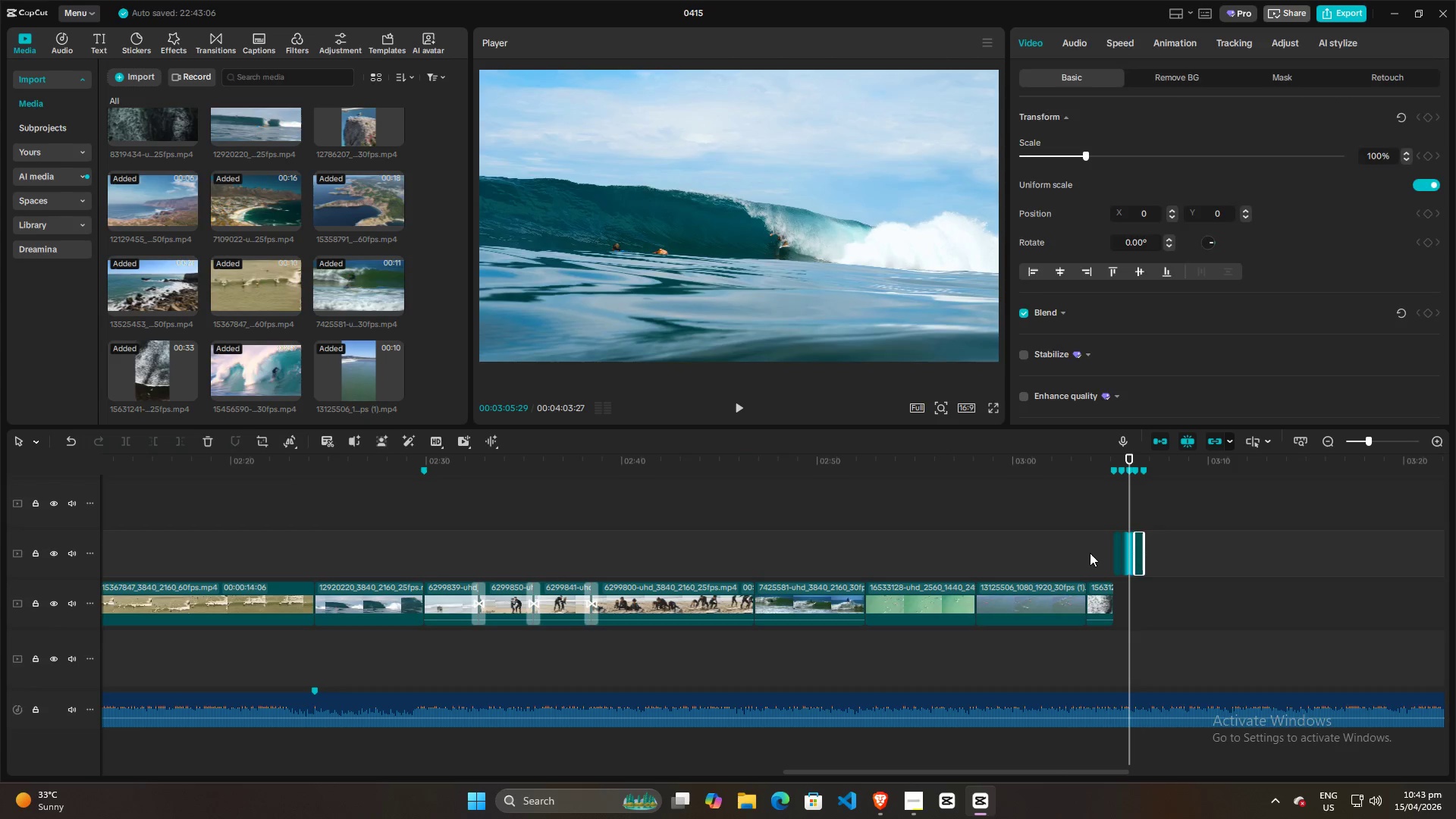 
left_click([1090, 553])
 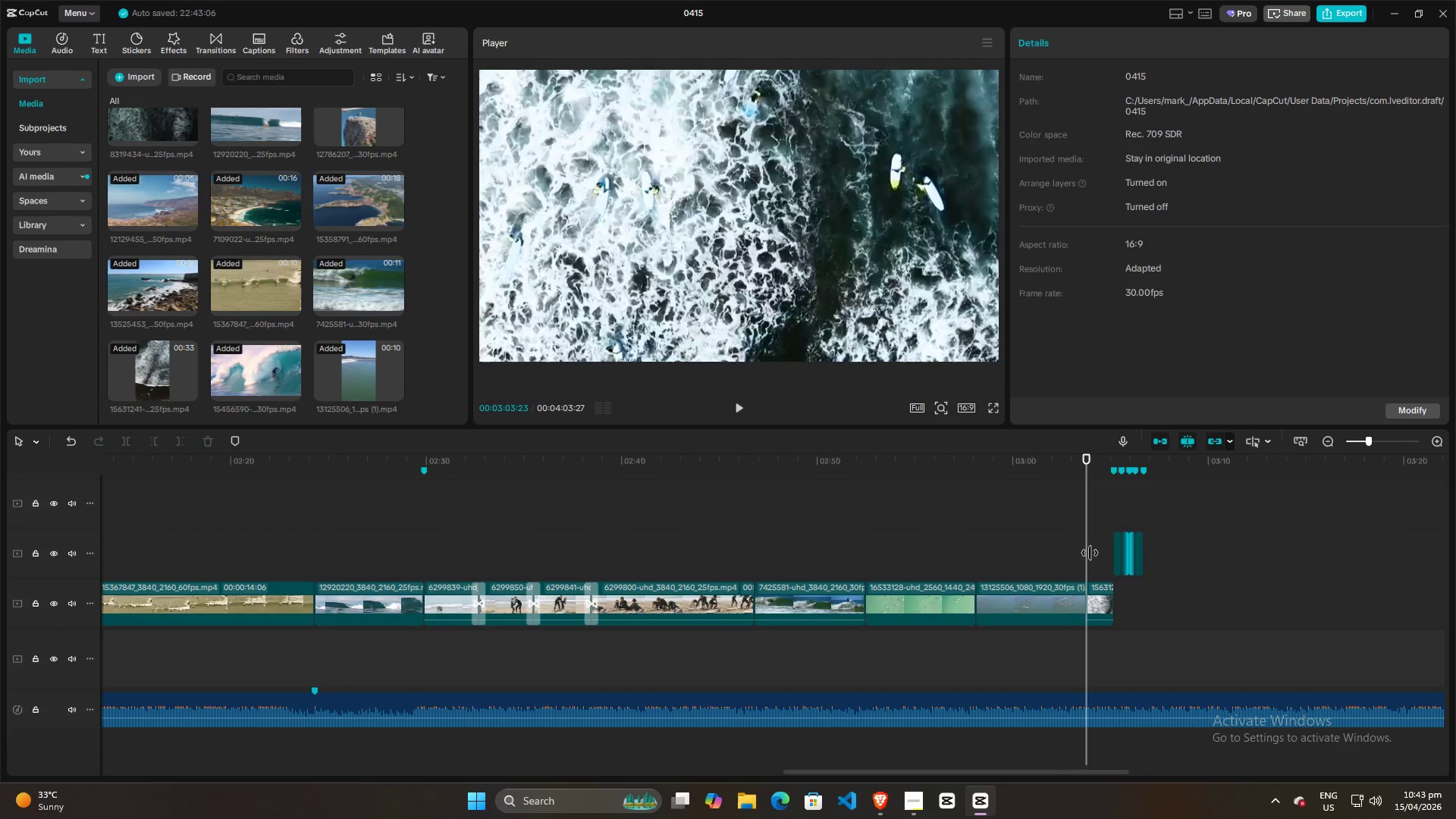 
key(Space)
 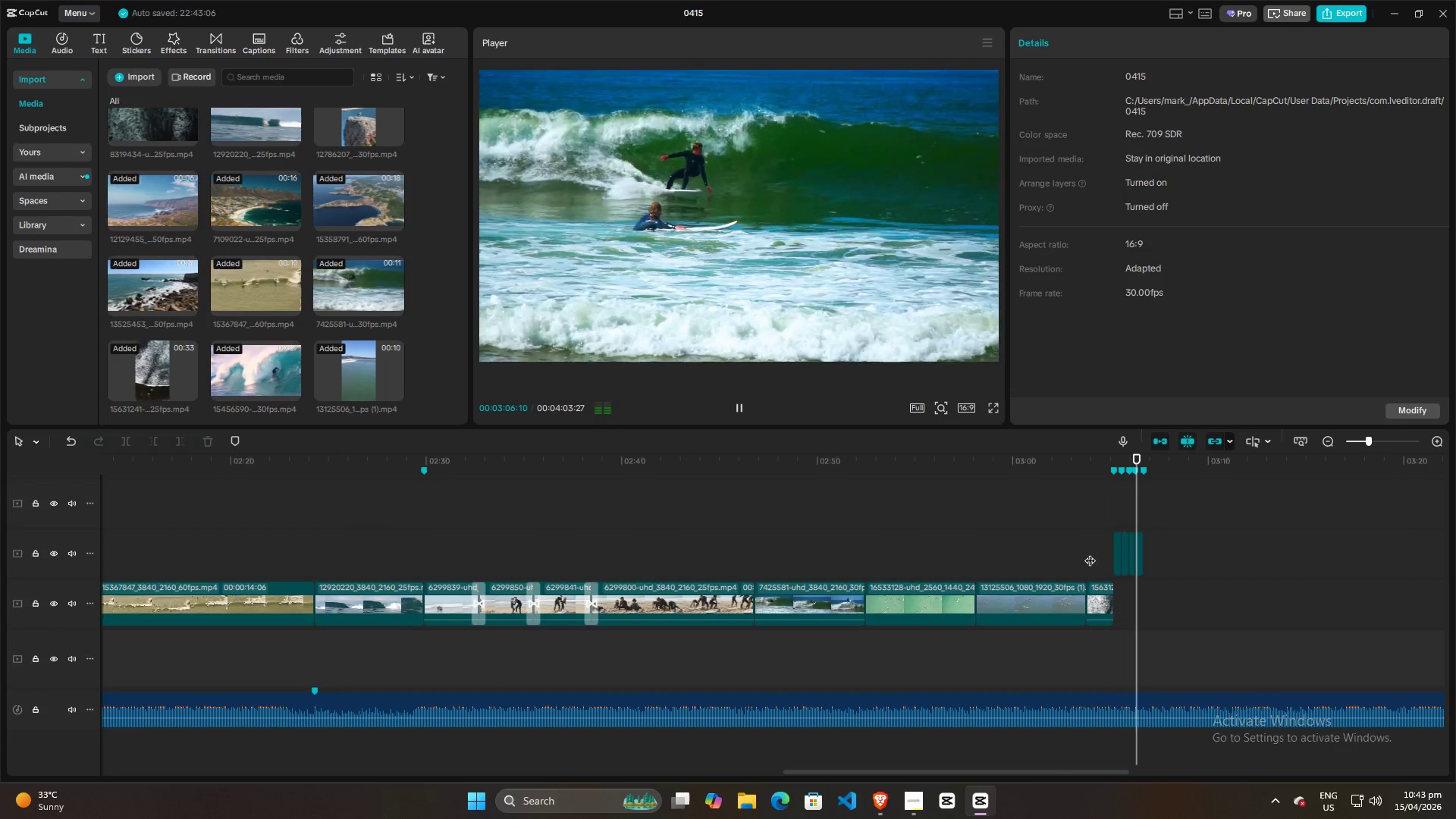 
key(Space)
 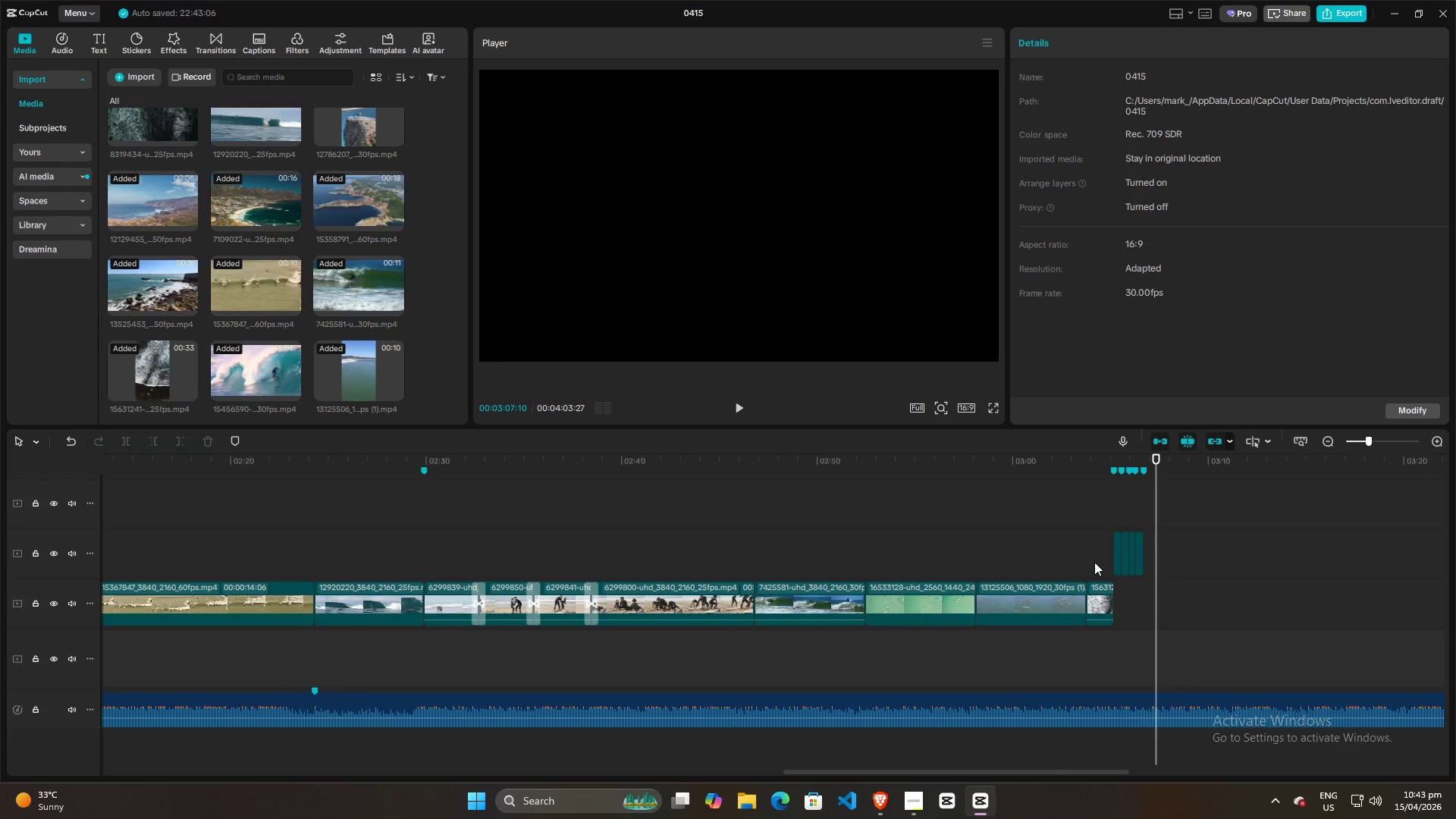 
key(Space)
 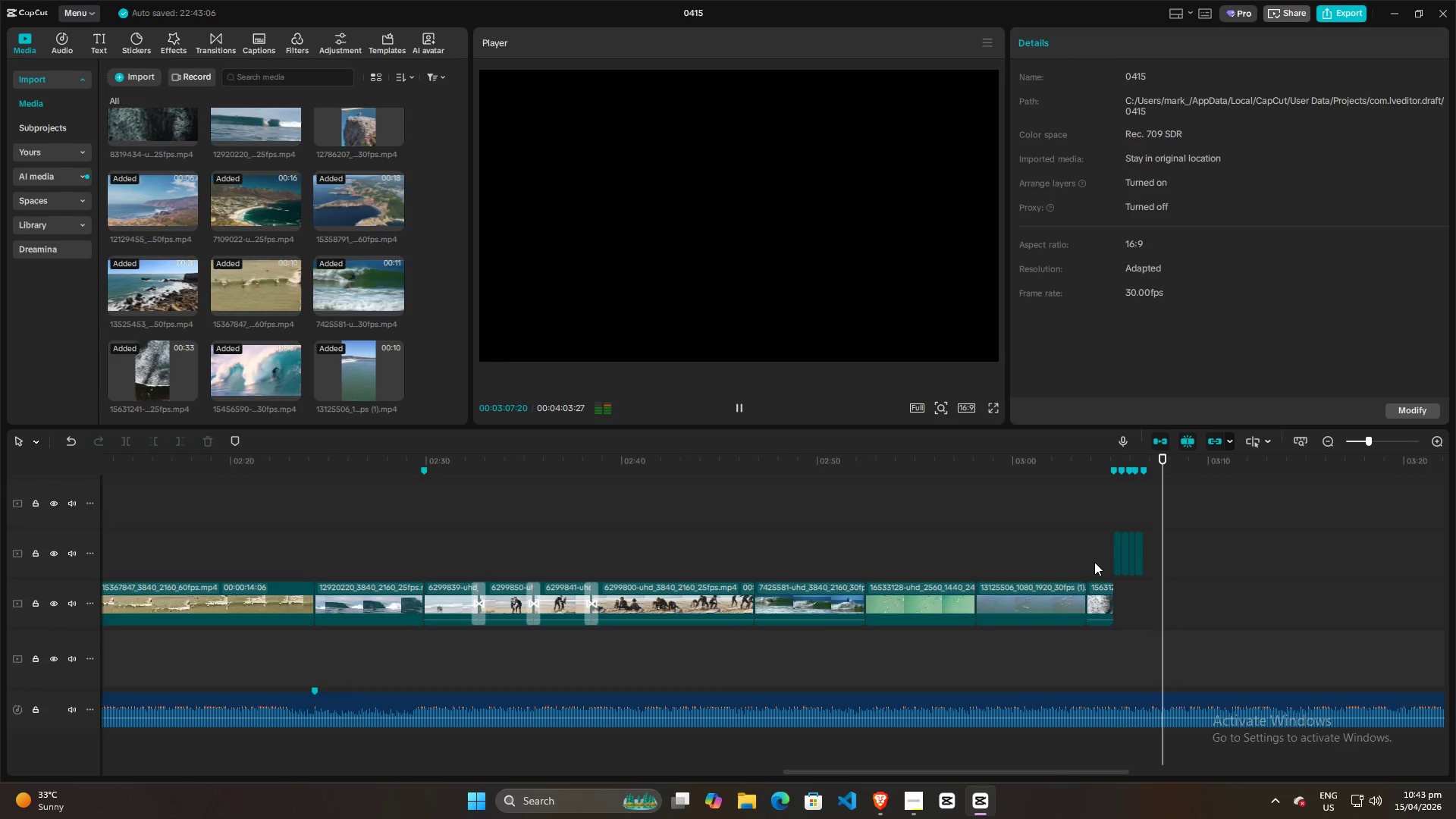 
key(Space)
 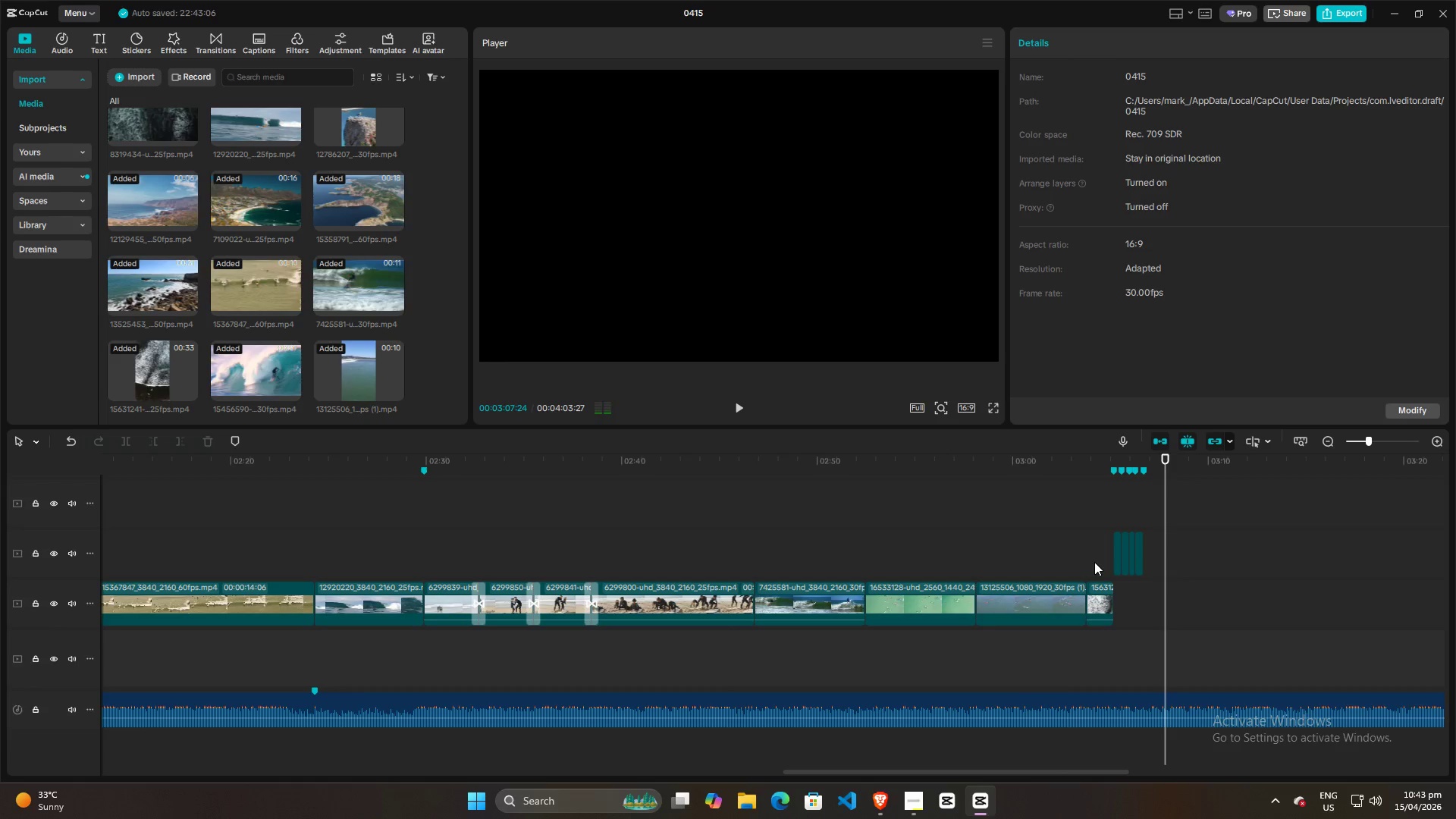 
key(Space)
 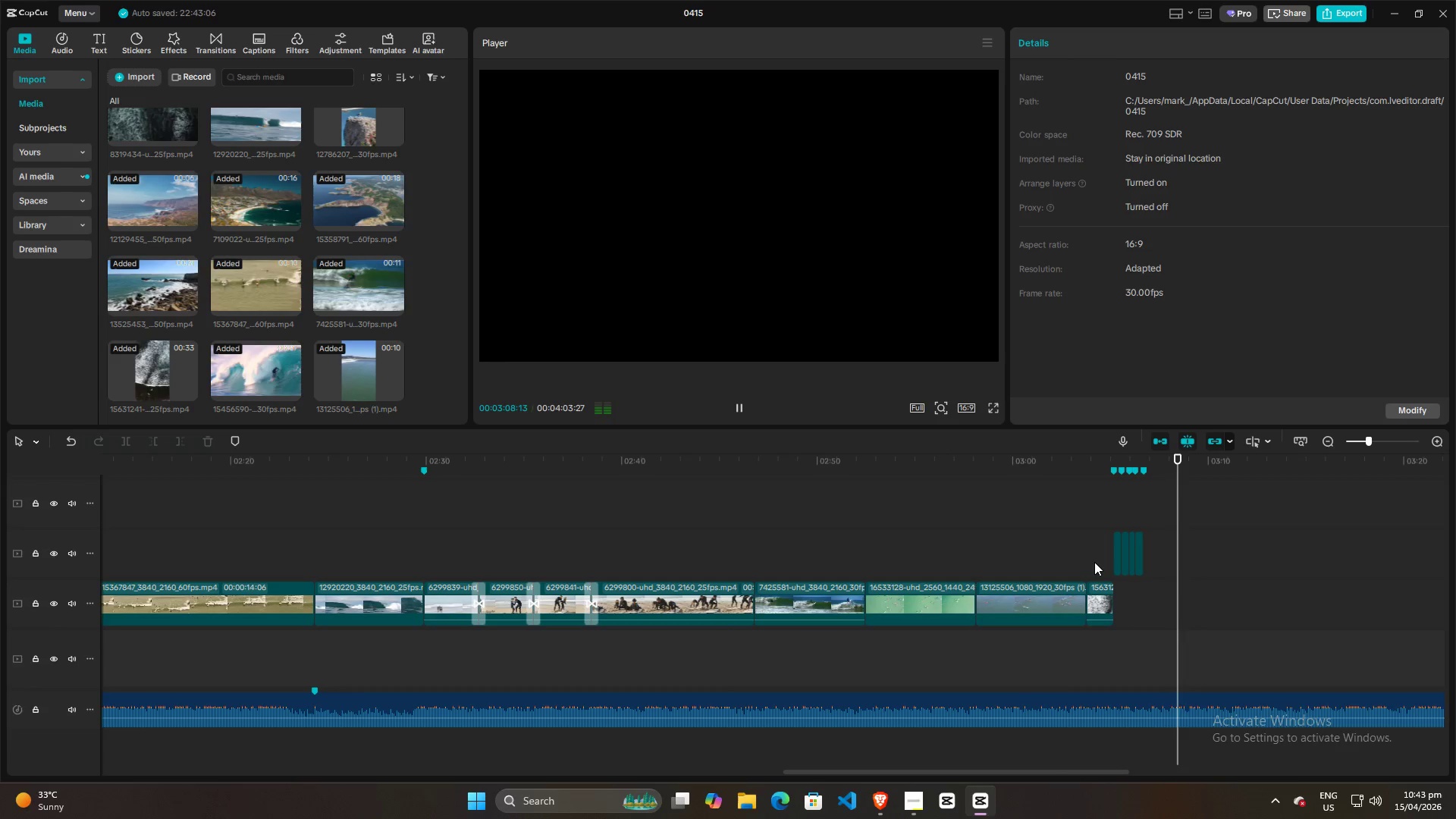 
key(Space)
 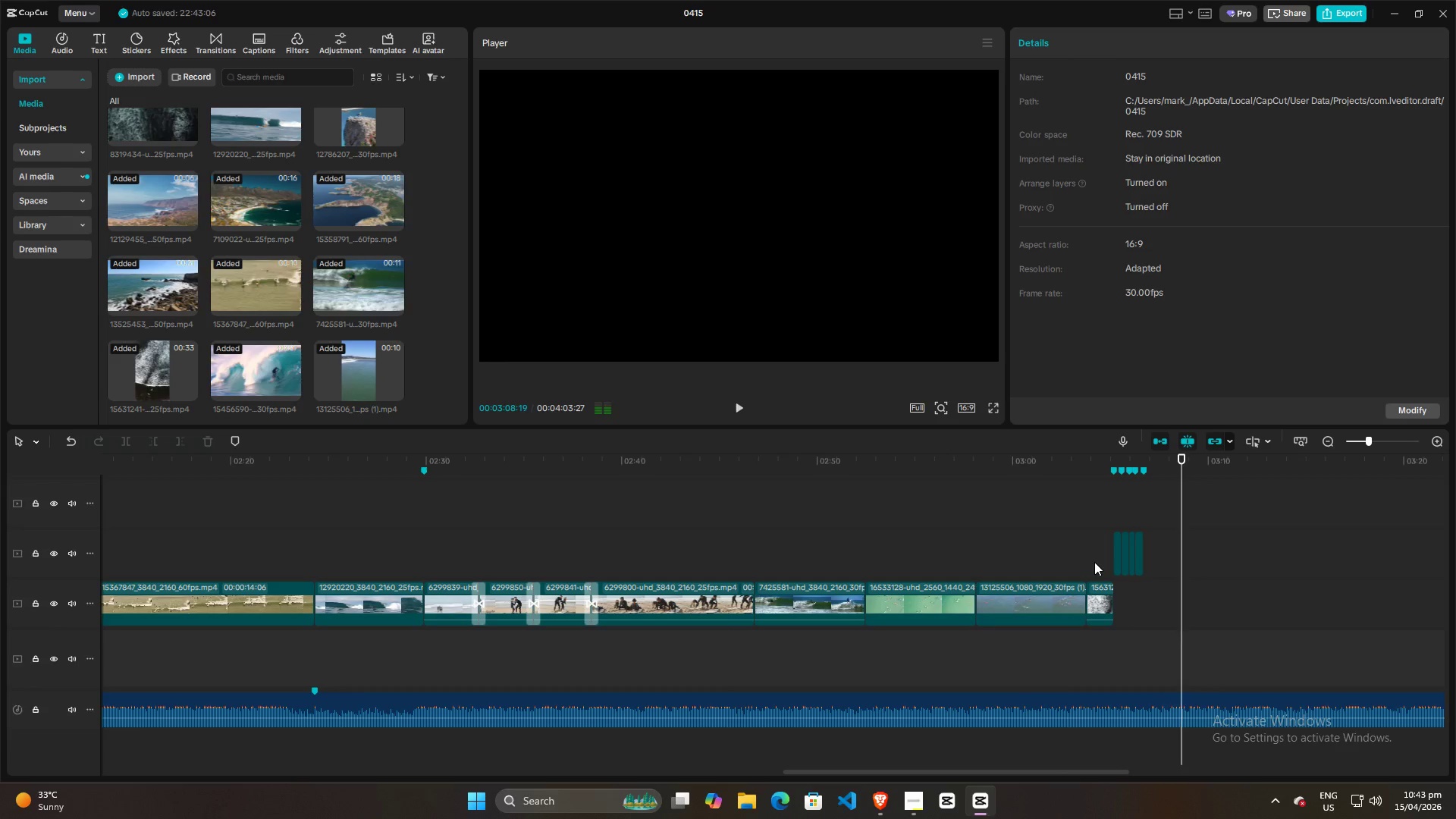 
left_click([1094, 562])
 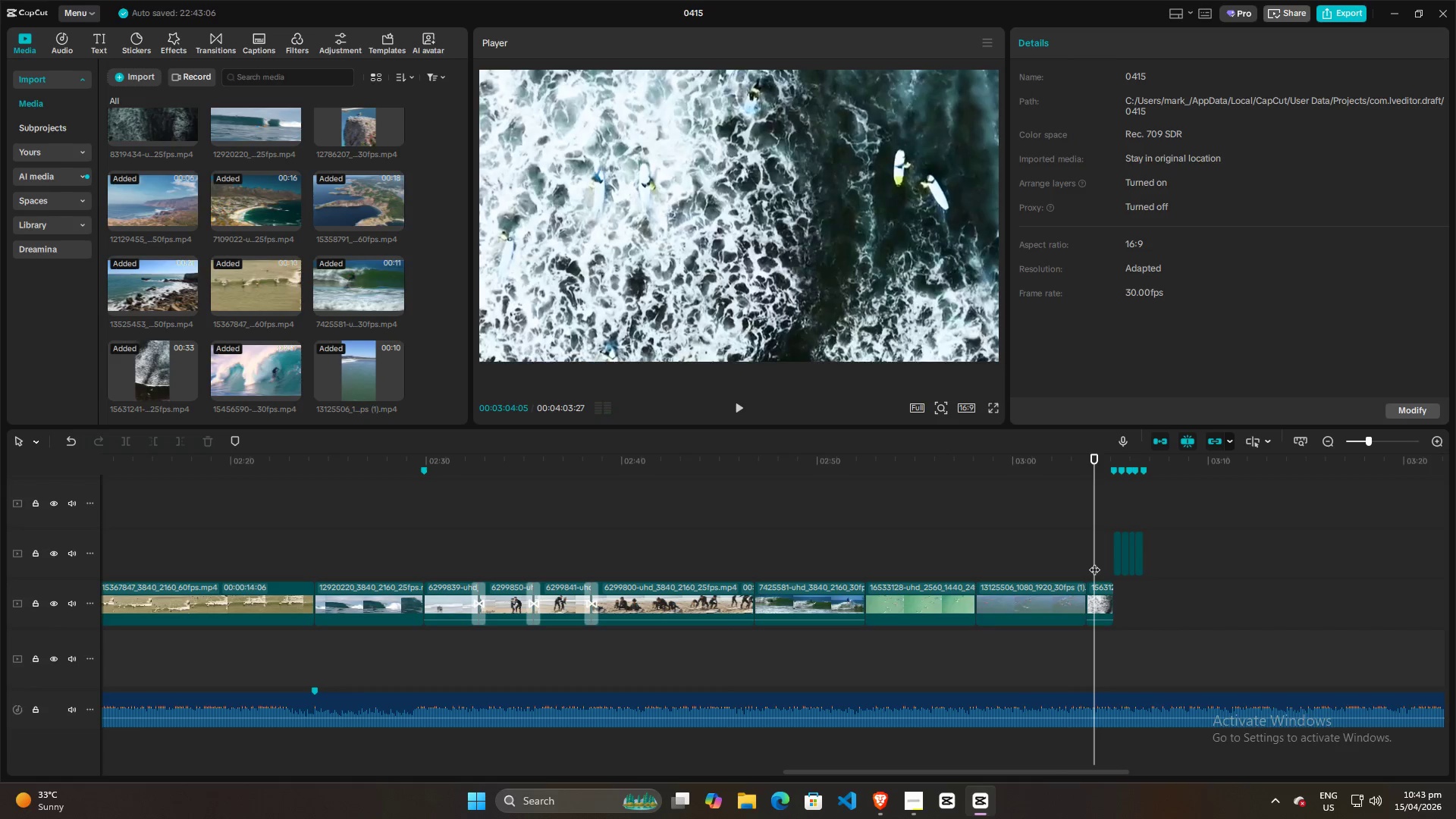 
key(Space)
 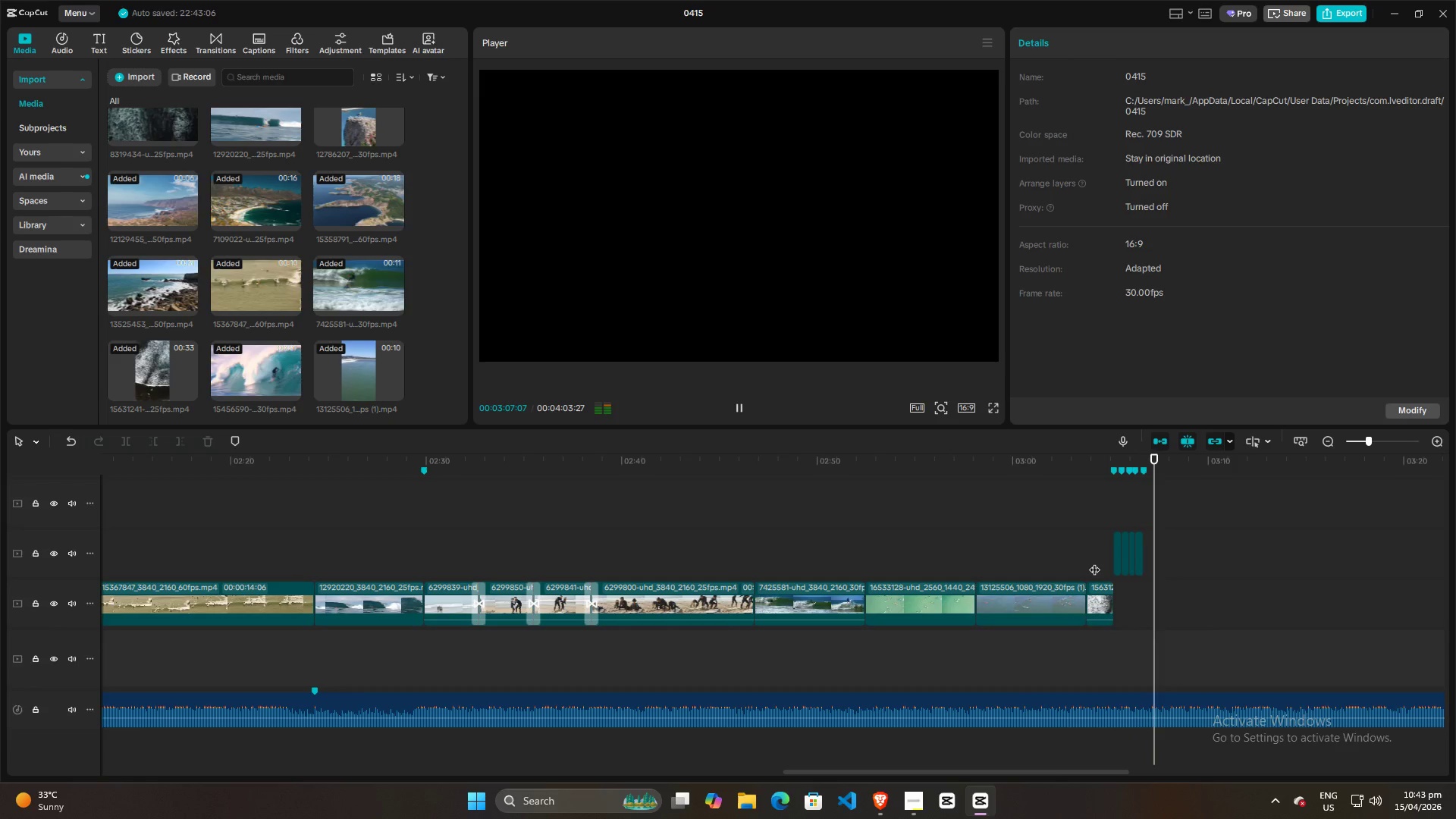 
key(Space)
 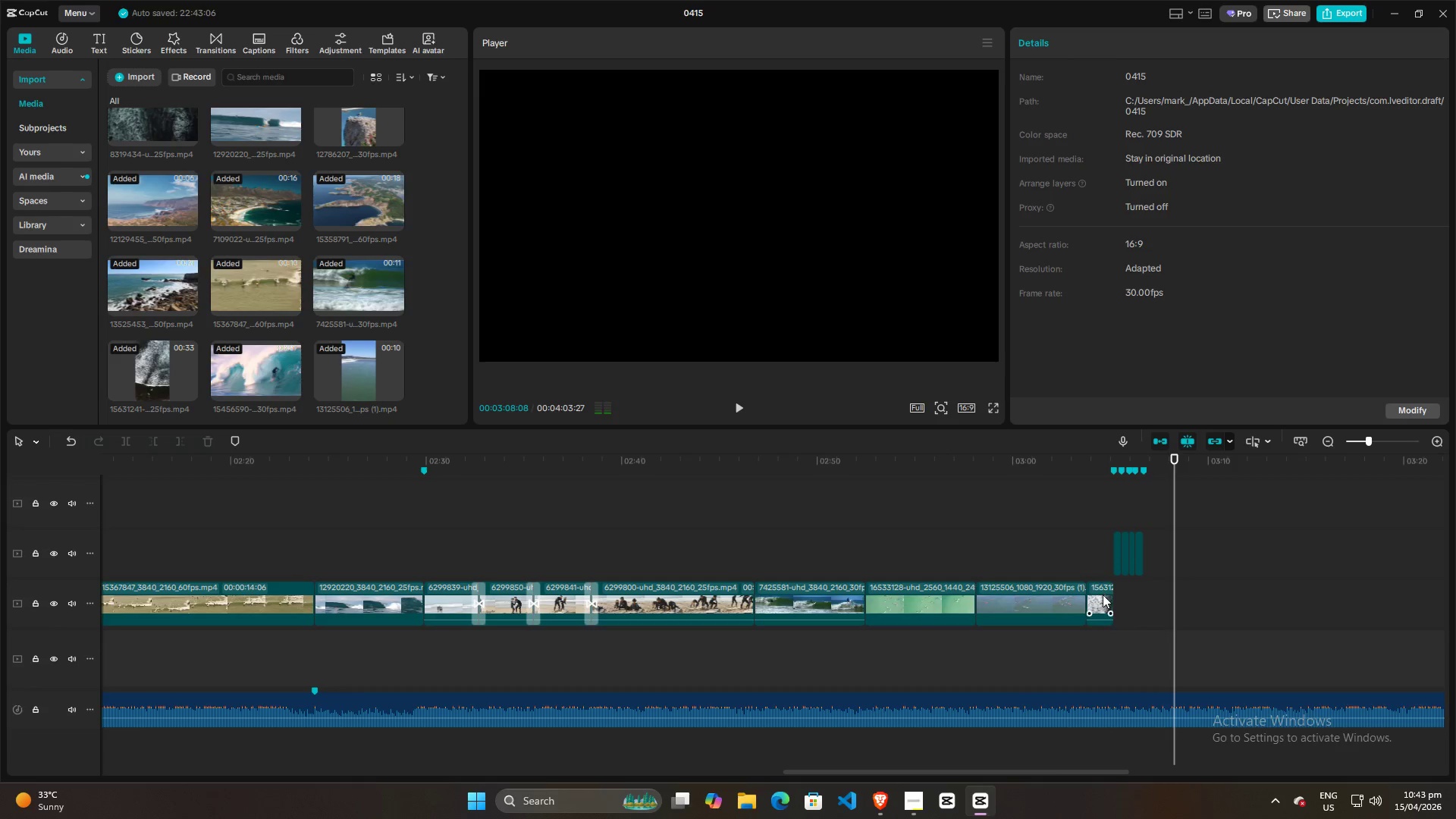 
left_click([1103, 595])
 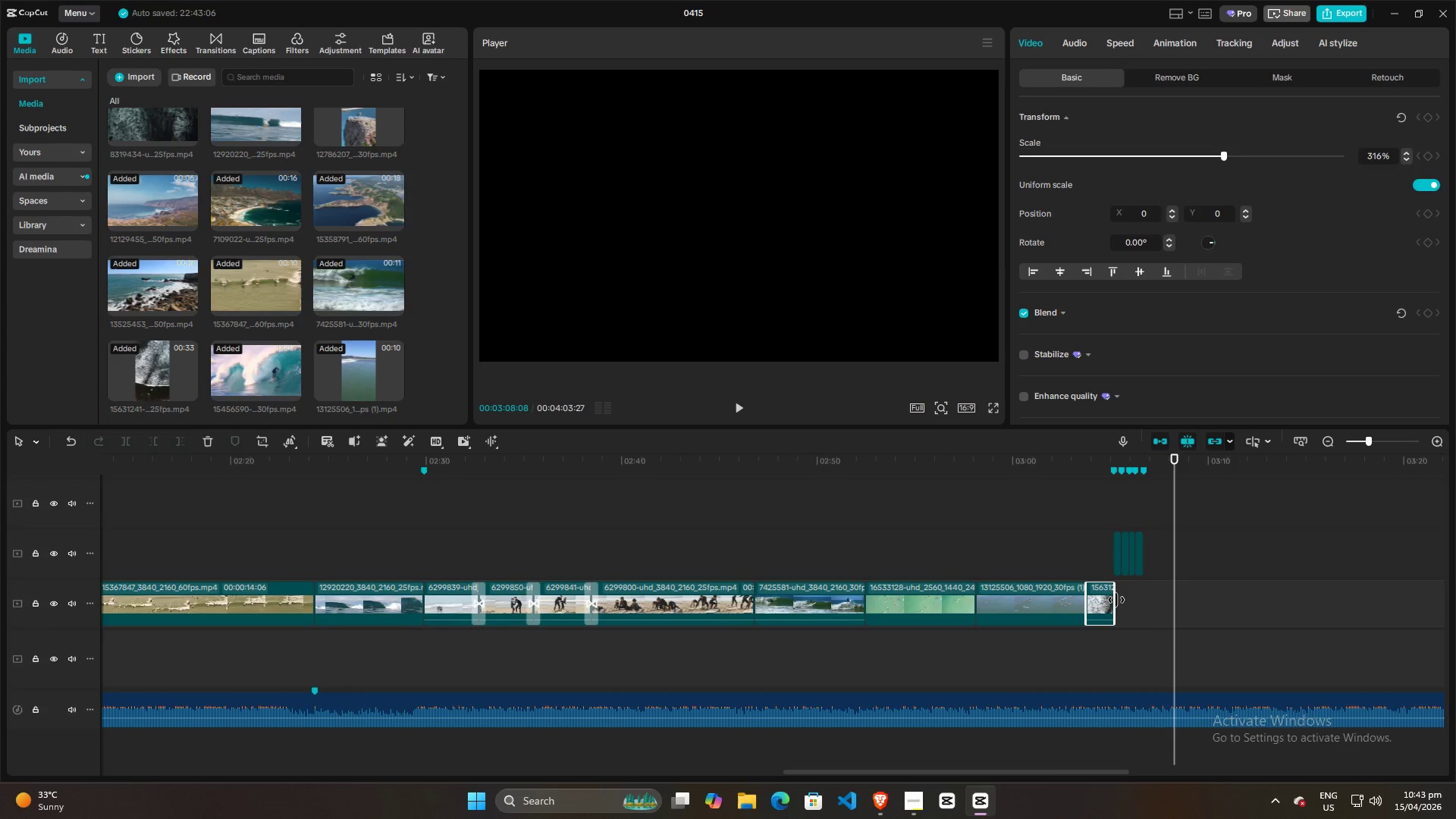 
left_click_drag(start_coordinate=[1116, 600], to_coordinate=[1188, 600])
 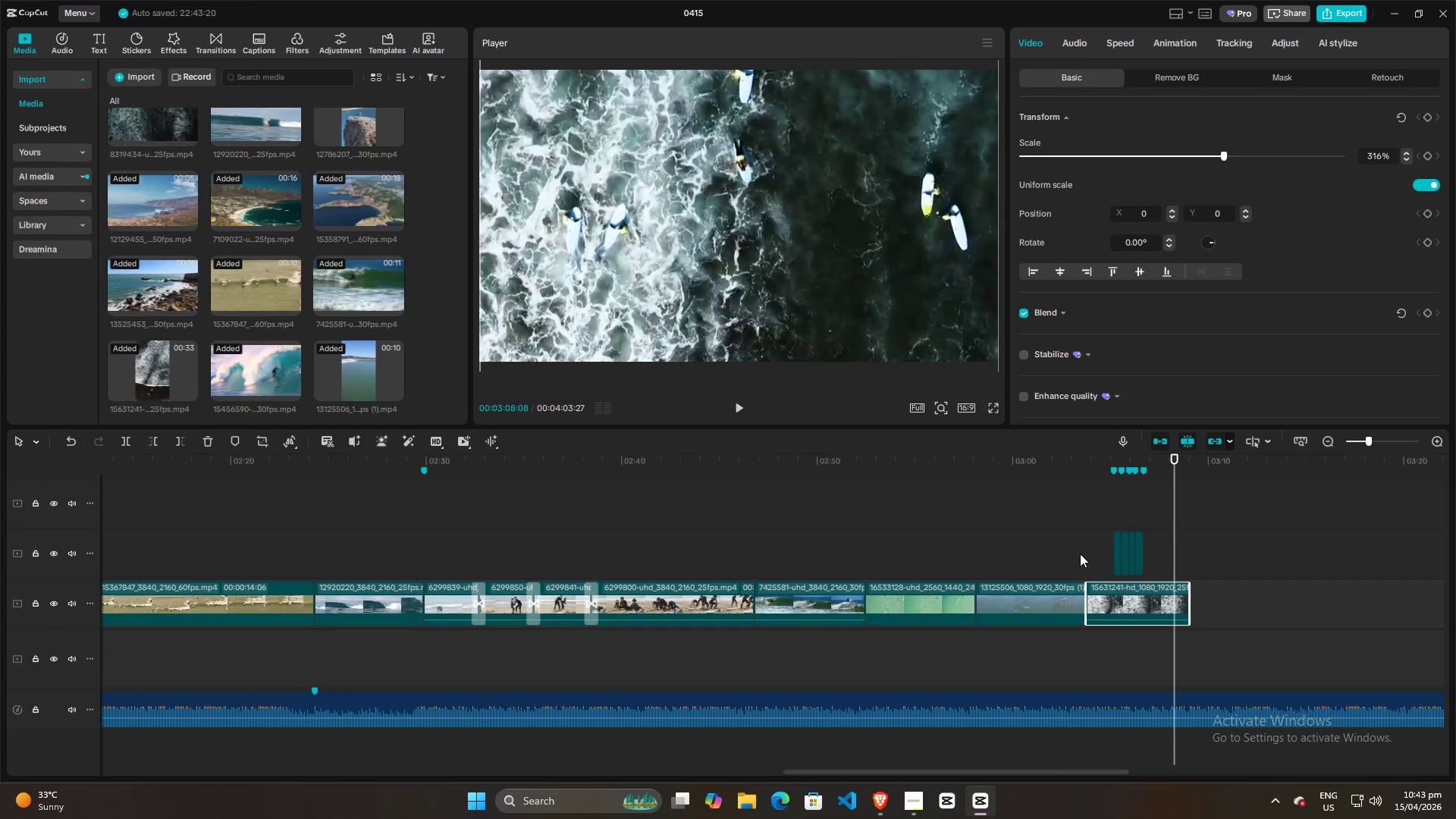 
left_click([1080, 554])
 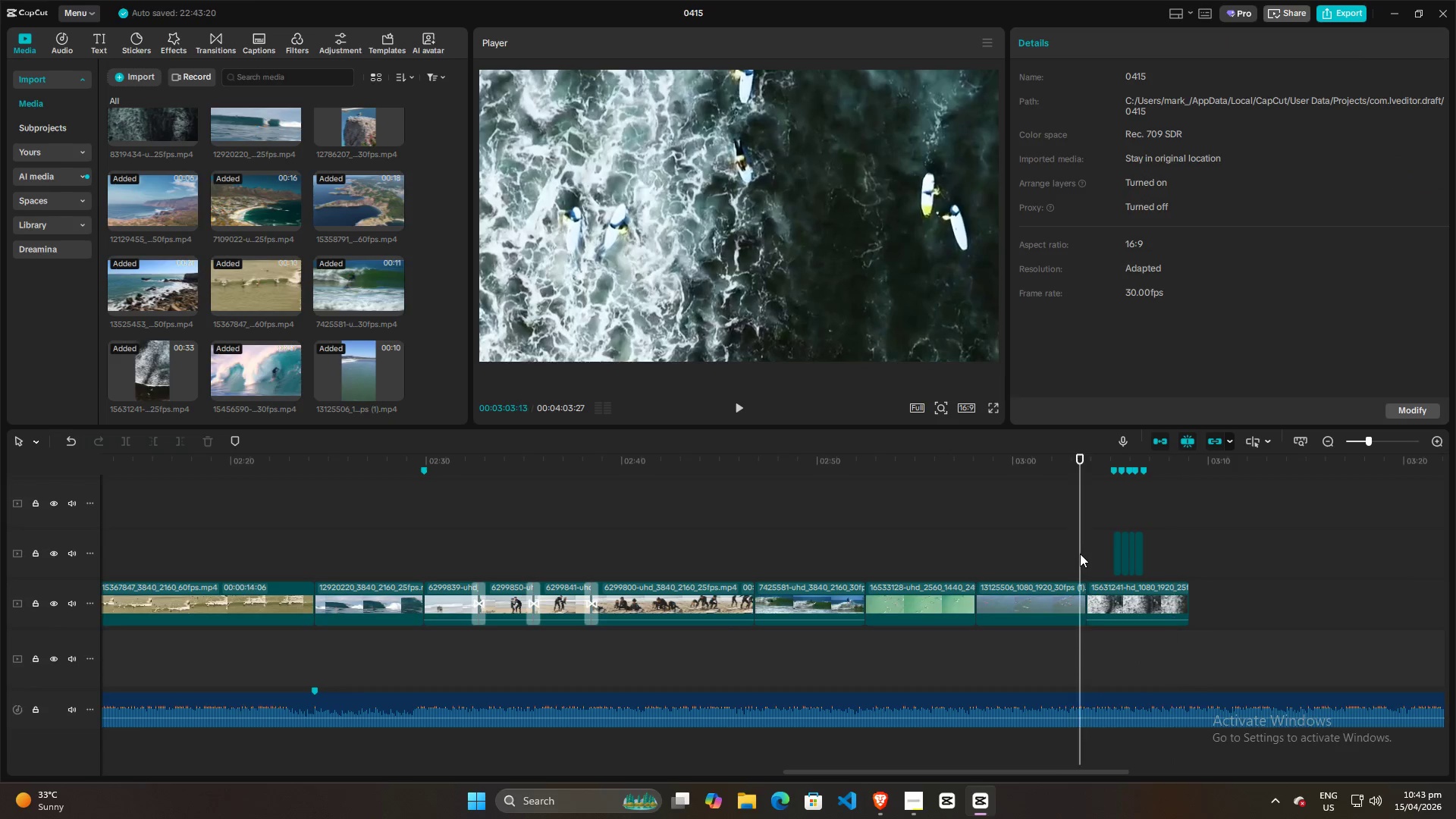 
key(Space)
 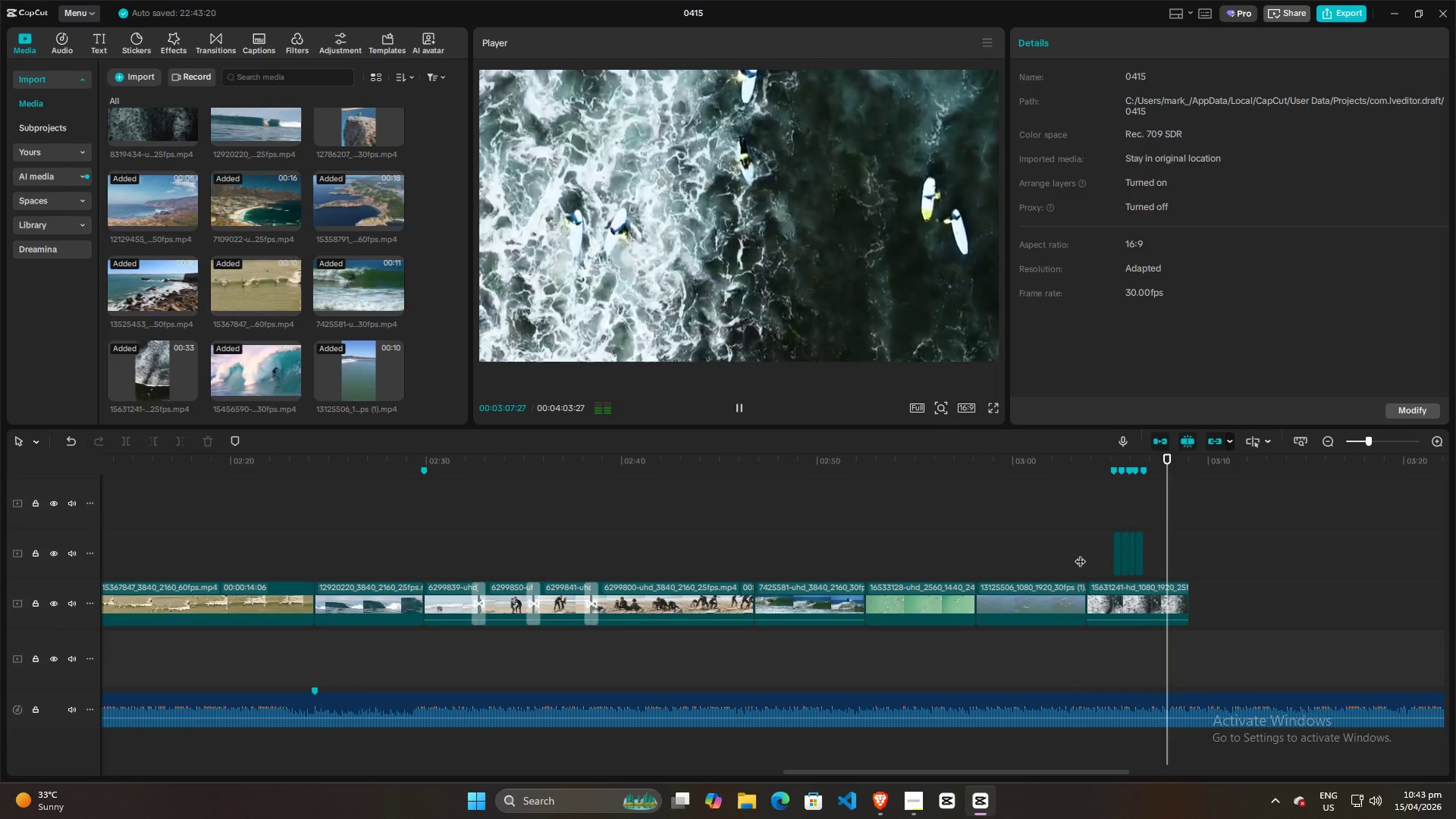 
wait(6.17)
 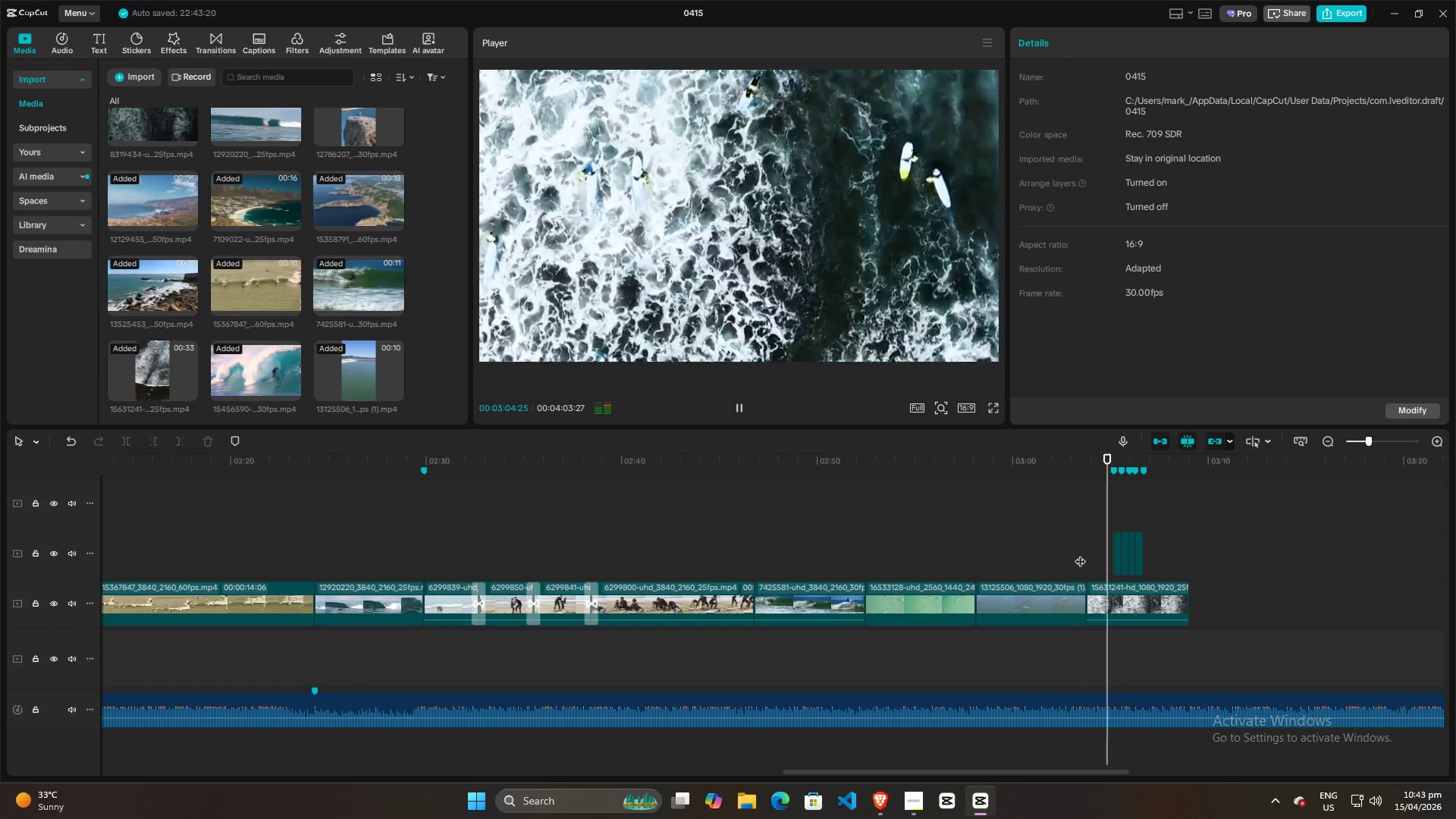 
key(Space)
 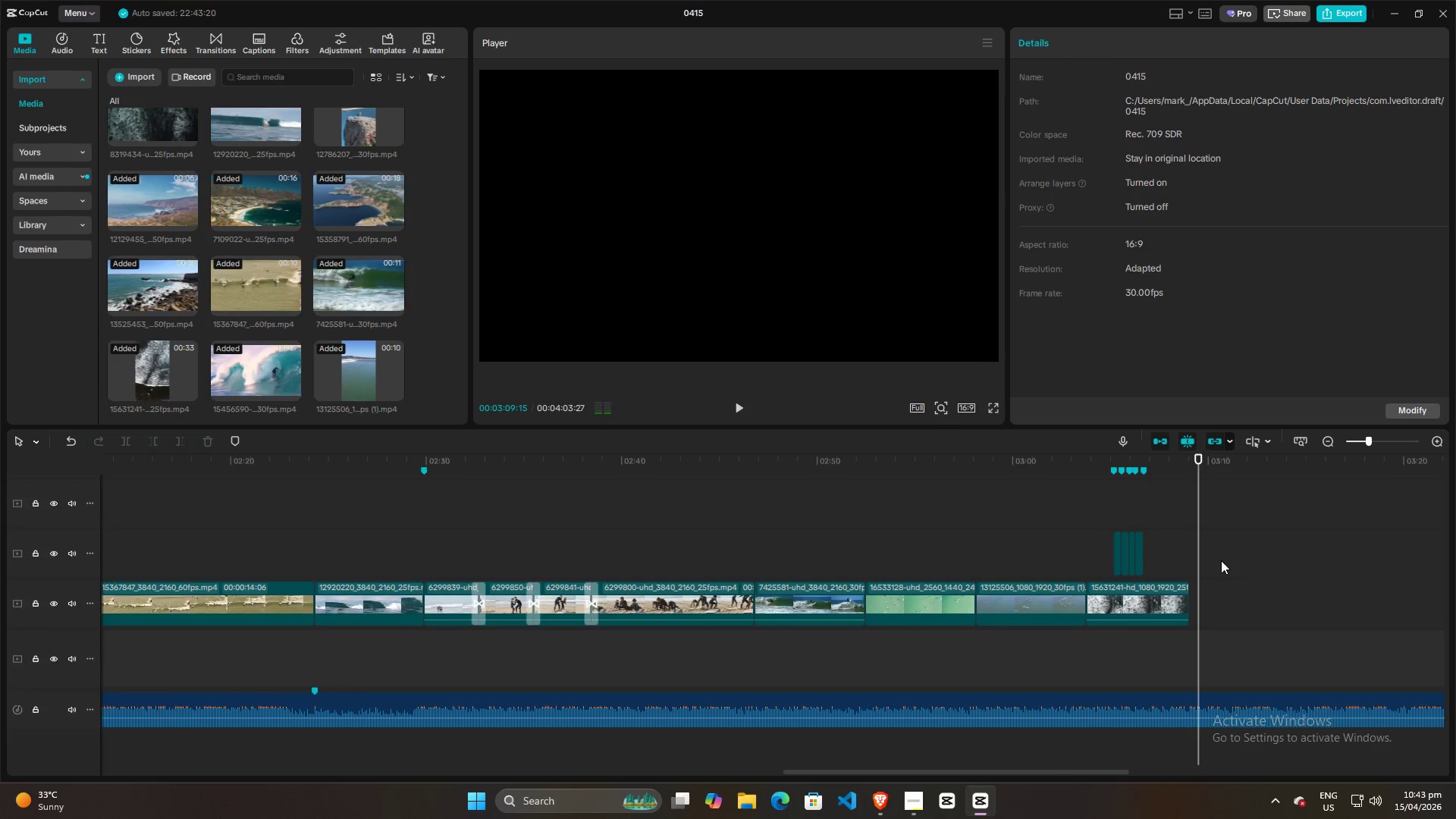 
hold_key(key=ControlLeft, duration=1.11)
scroll: coordinate [1221, 560], scroll_direction: down, amount: 8.0
 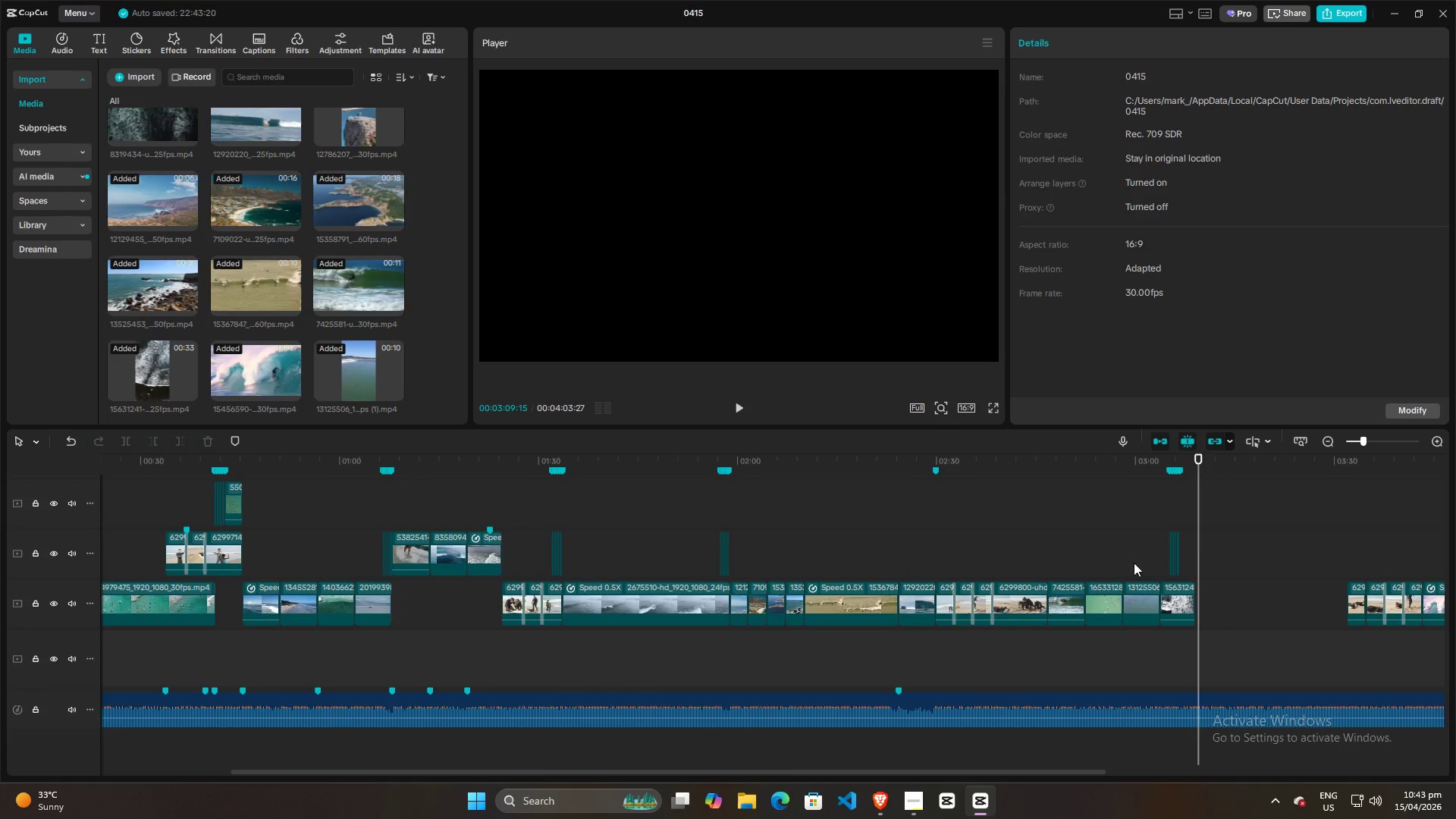 
left_click([1164, 541])
 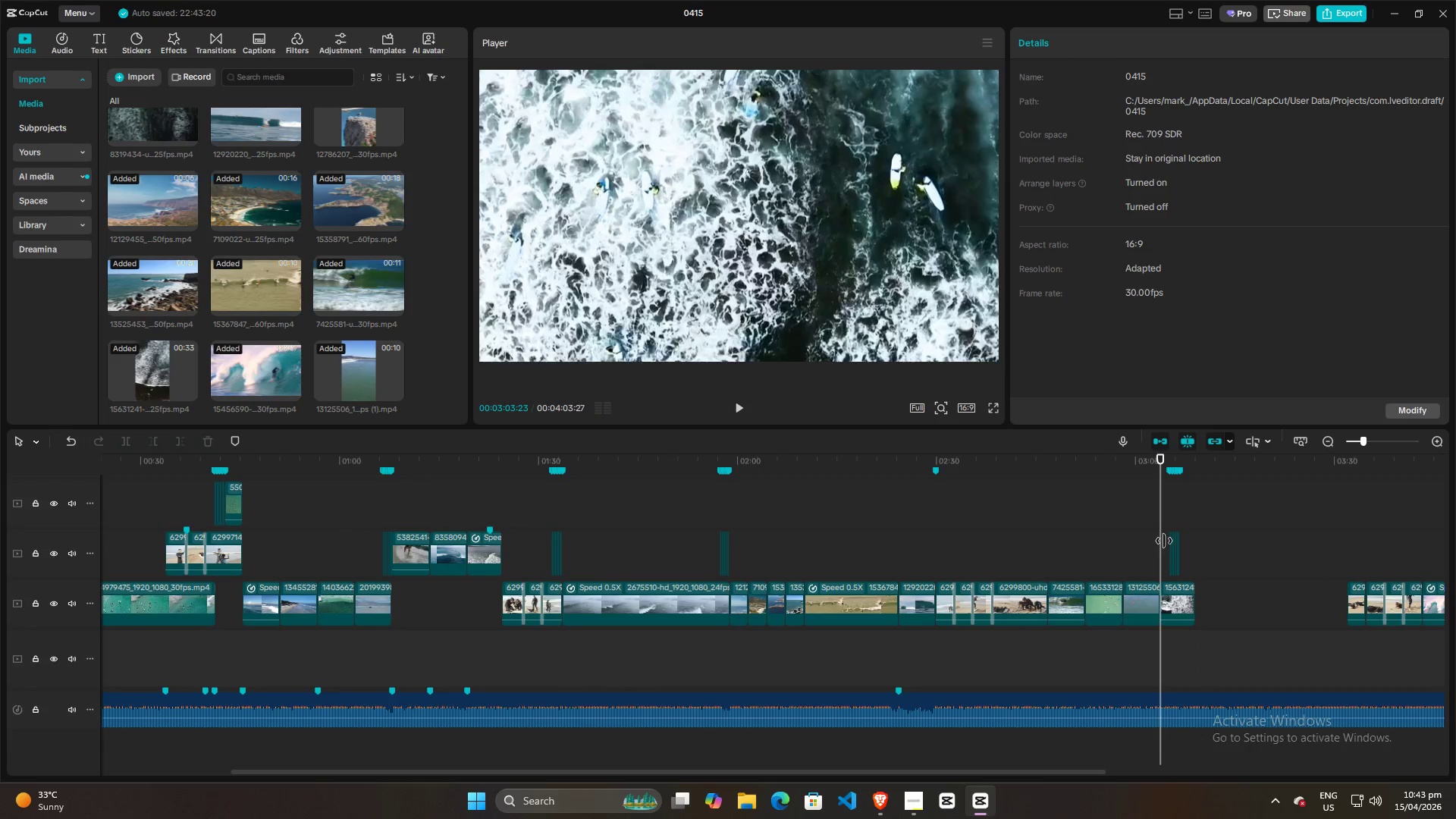 
key(Space)
 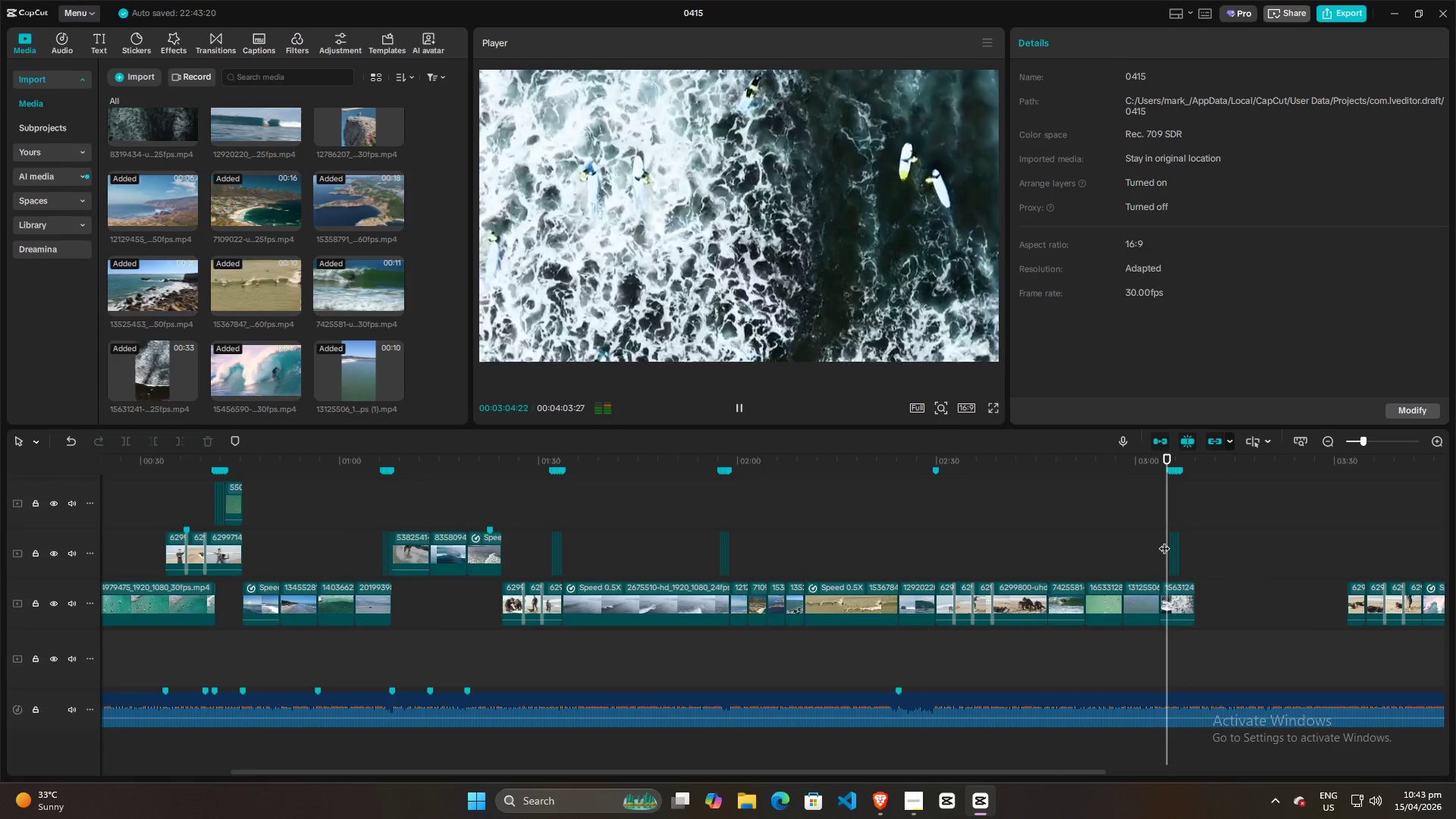 
key(Space)
 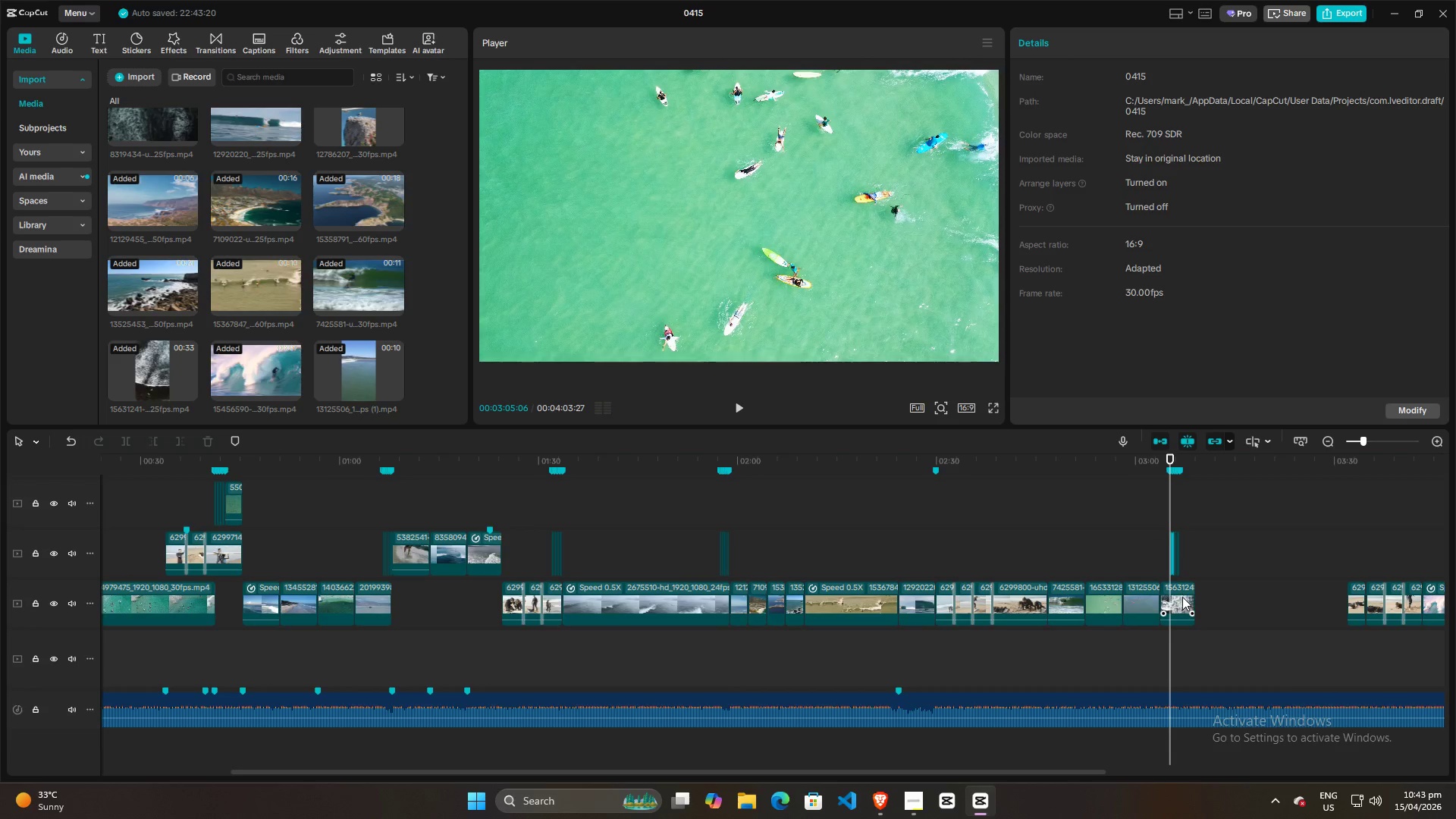 
left_click([1183, 598])
 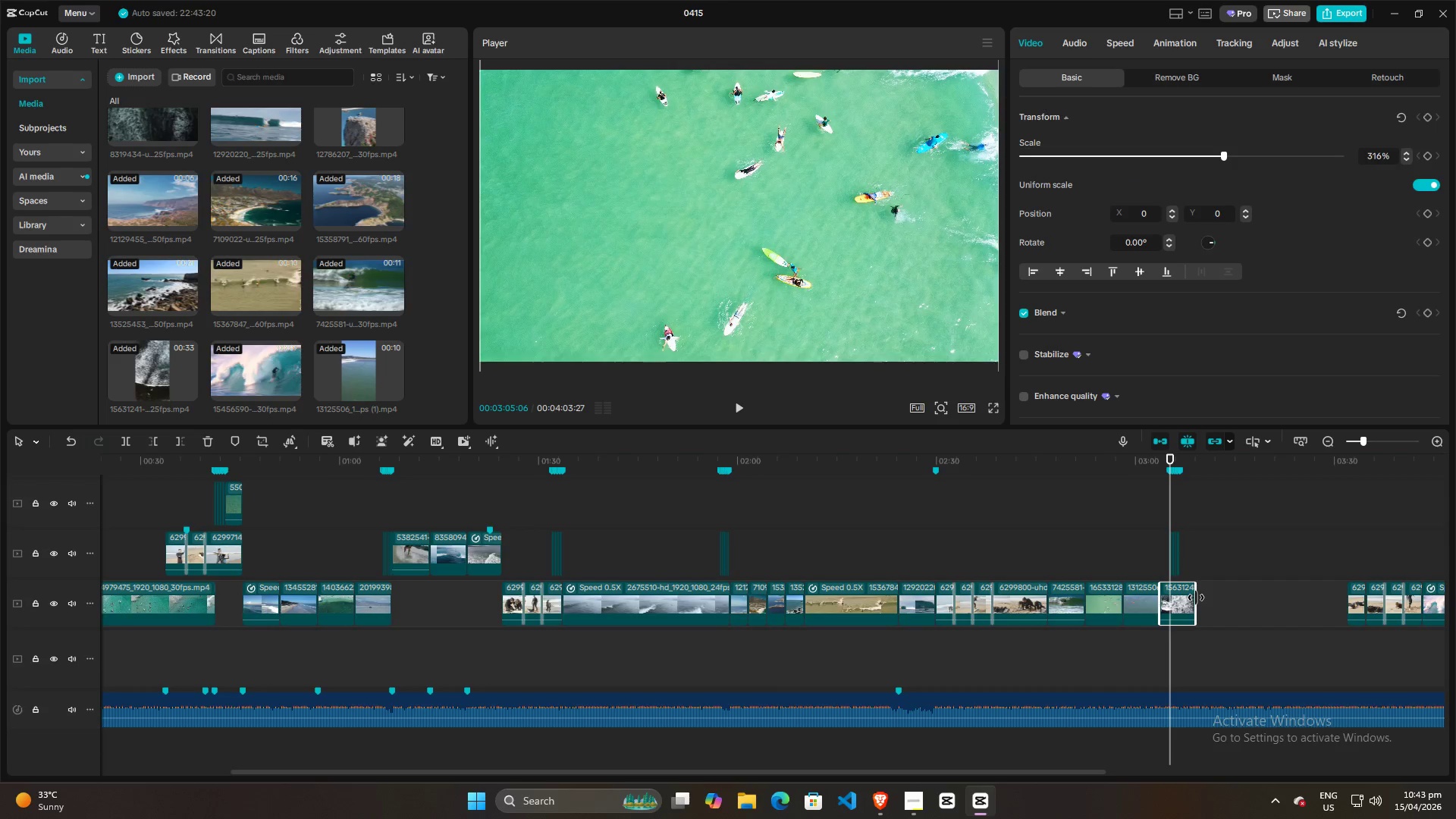 
left_click_drag(start_coordinate=[1196, 598], to_coordinate=[1330, 598])
 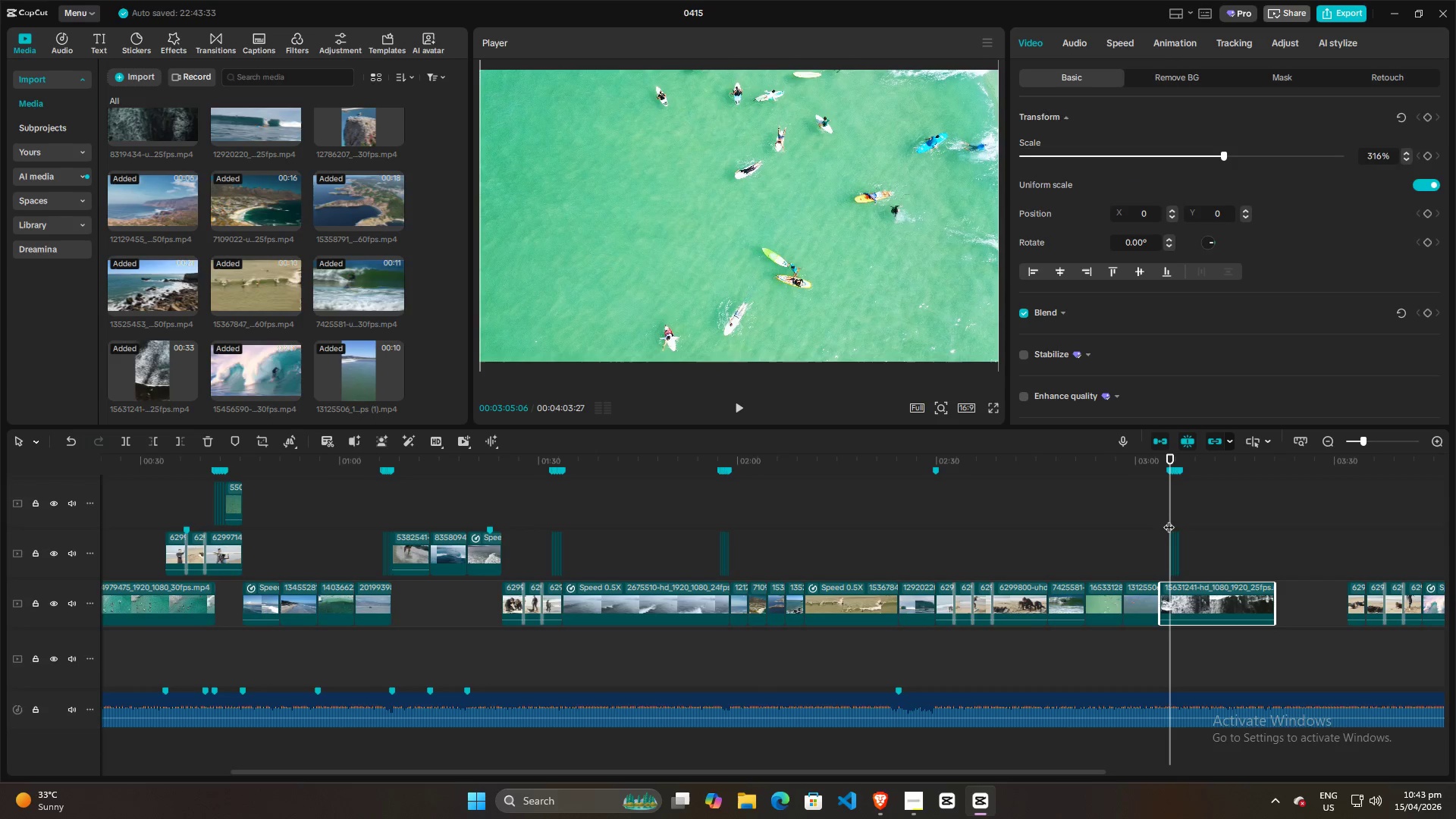 
left_click_drag(start_coordinate=[1169, 514], to_coordinate=[1195, 528])
 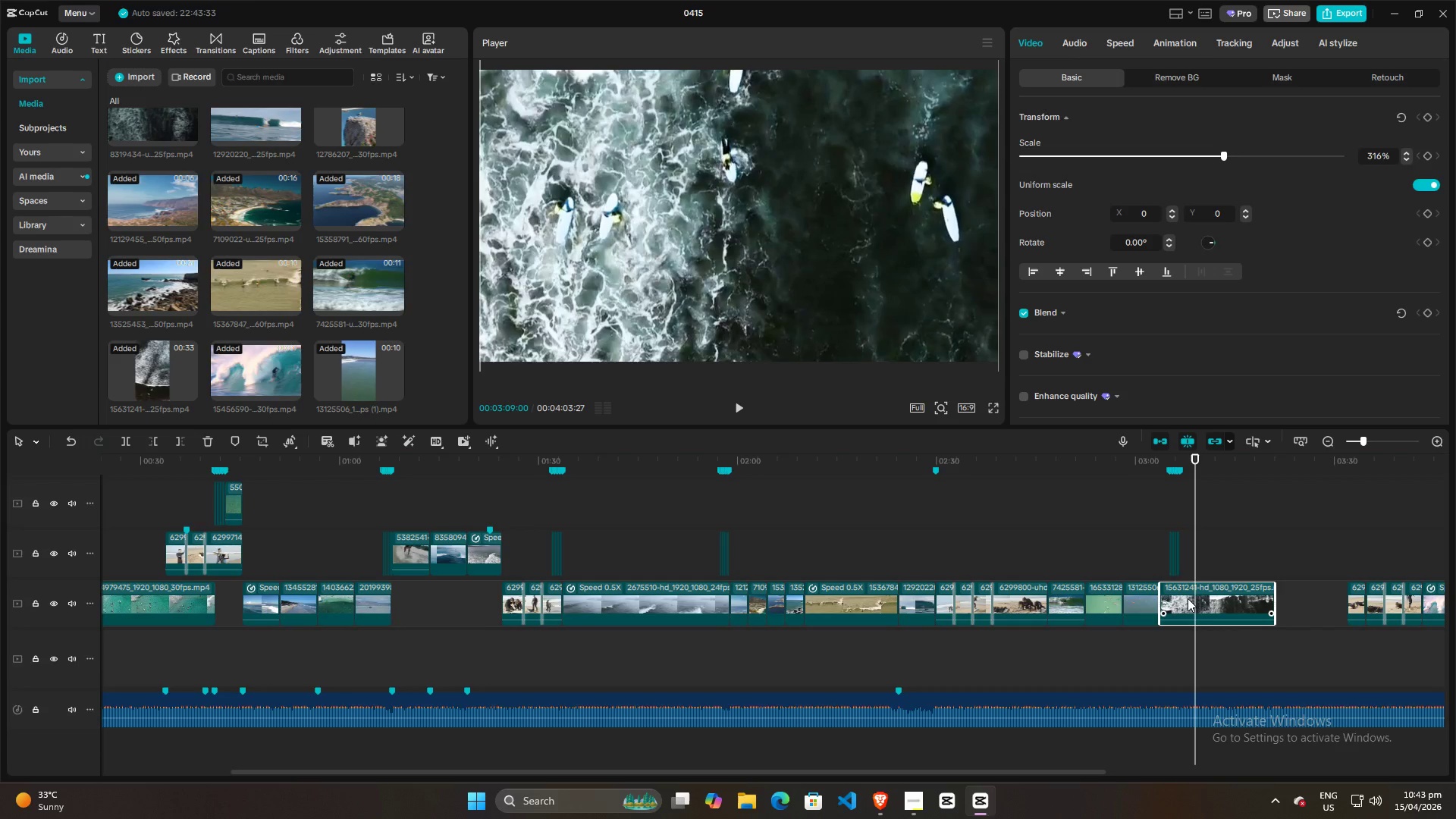 
left_click([1188, 598])
 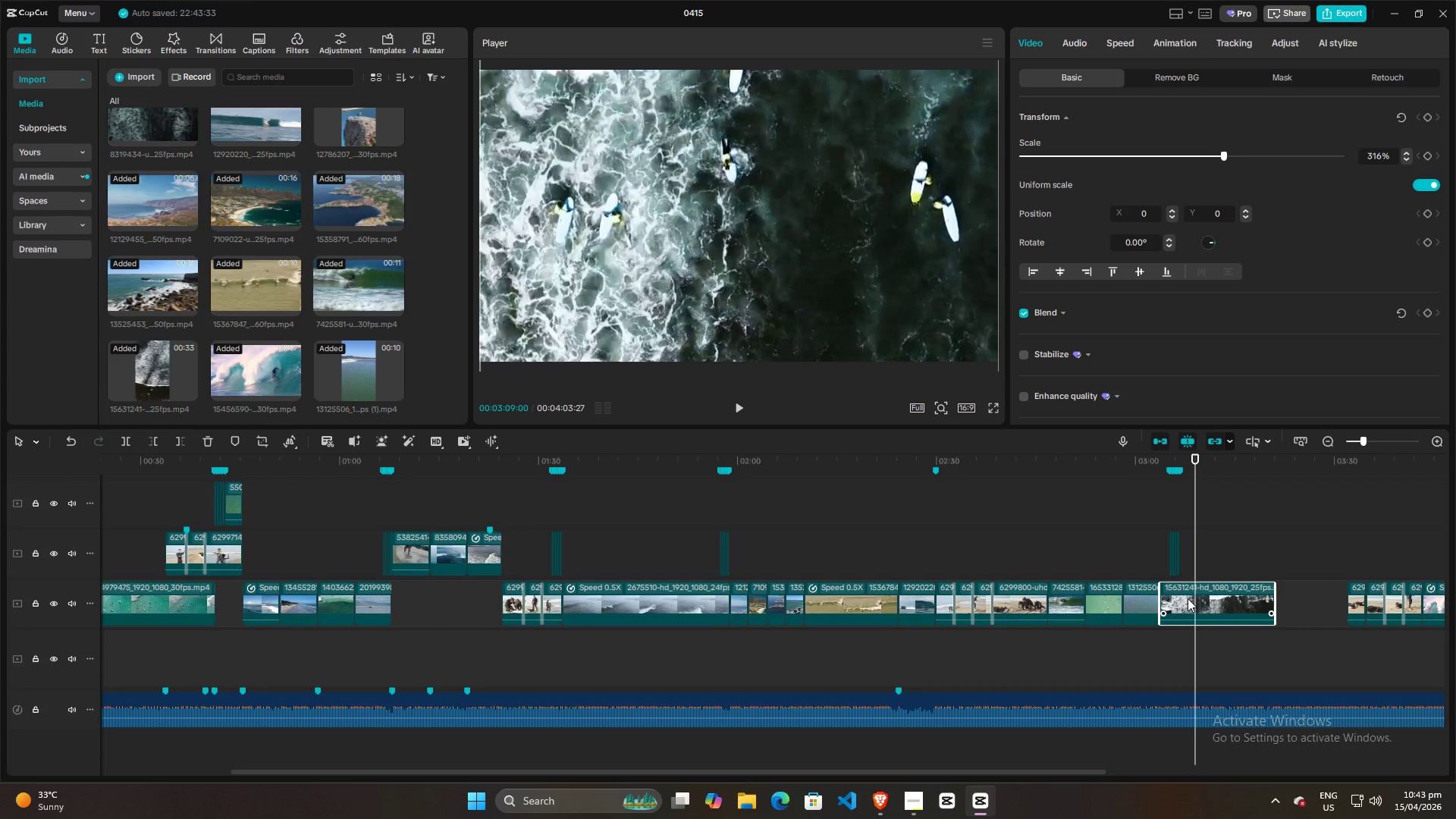 
key(Control+B)
 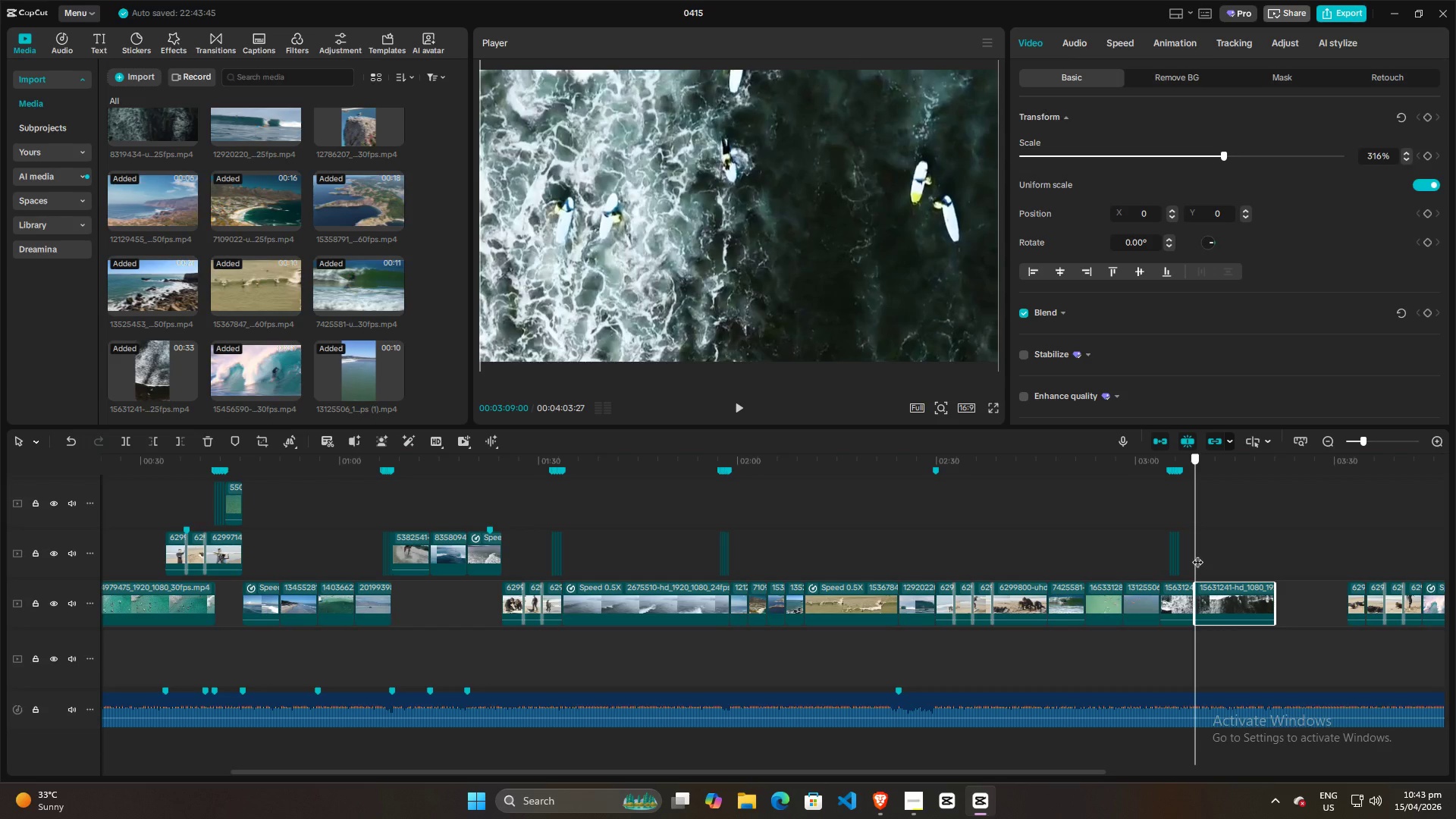 
left_click([1181, 585])
 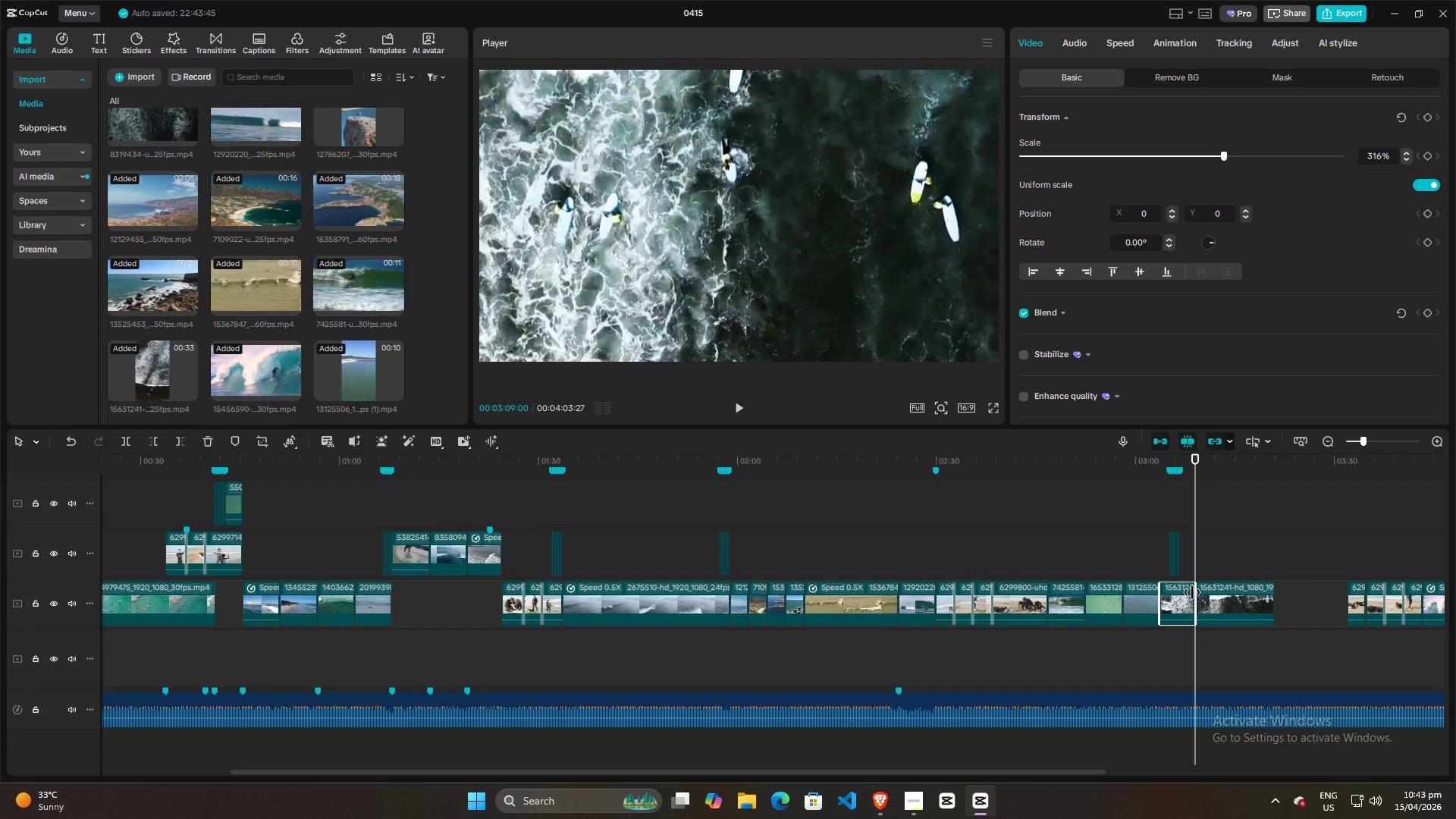 
left_click_drag(start_coordinate=[1192, 592], to_coordinate=[1179, 592])
 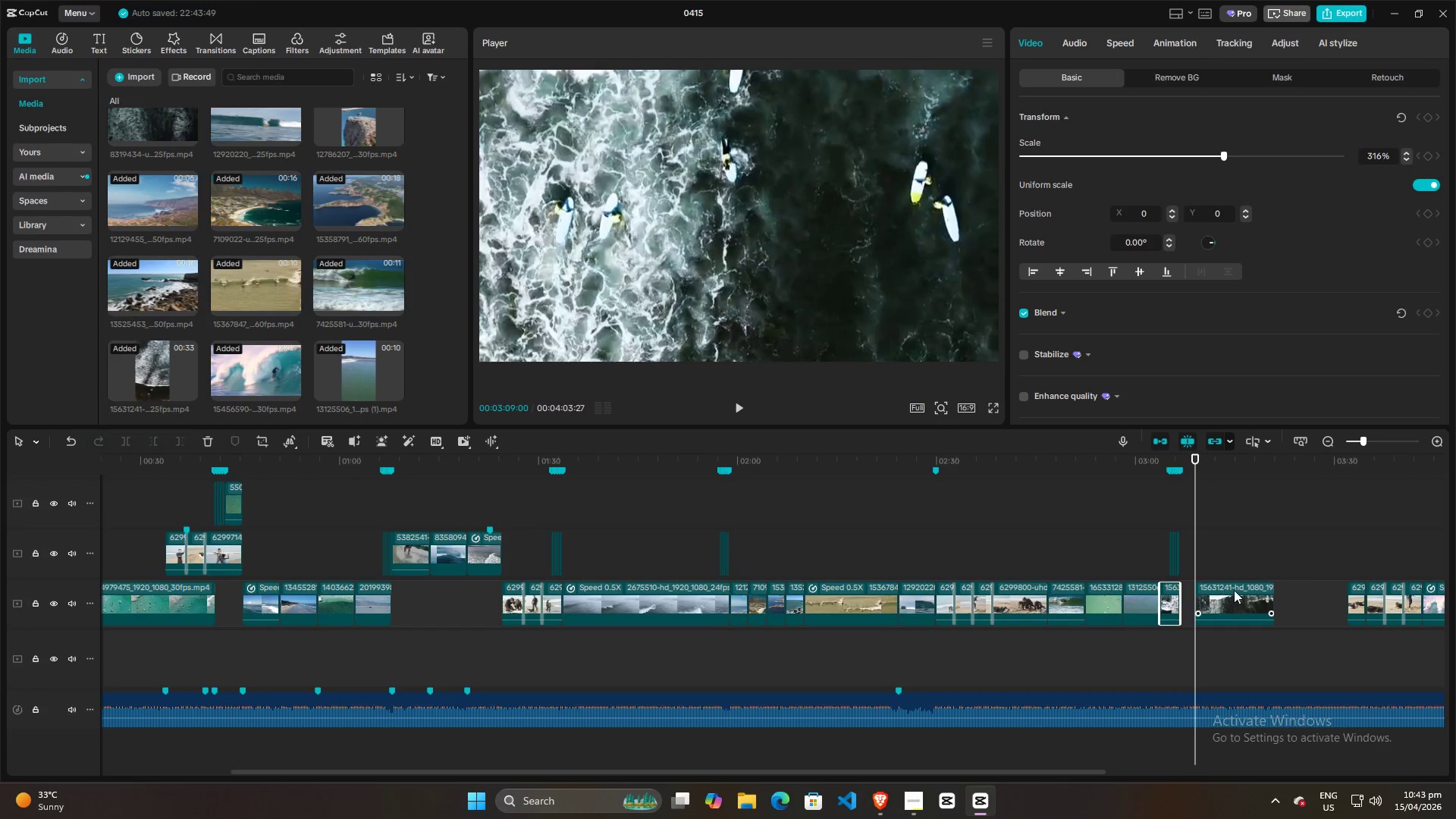 
left_click_drag(start_coordinate=[1234, 590], to_coordinate=[1222, 590])
 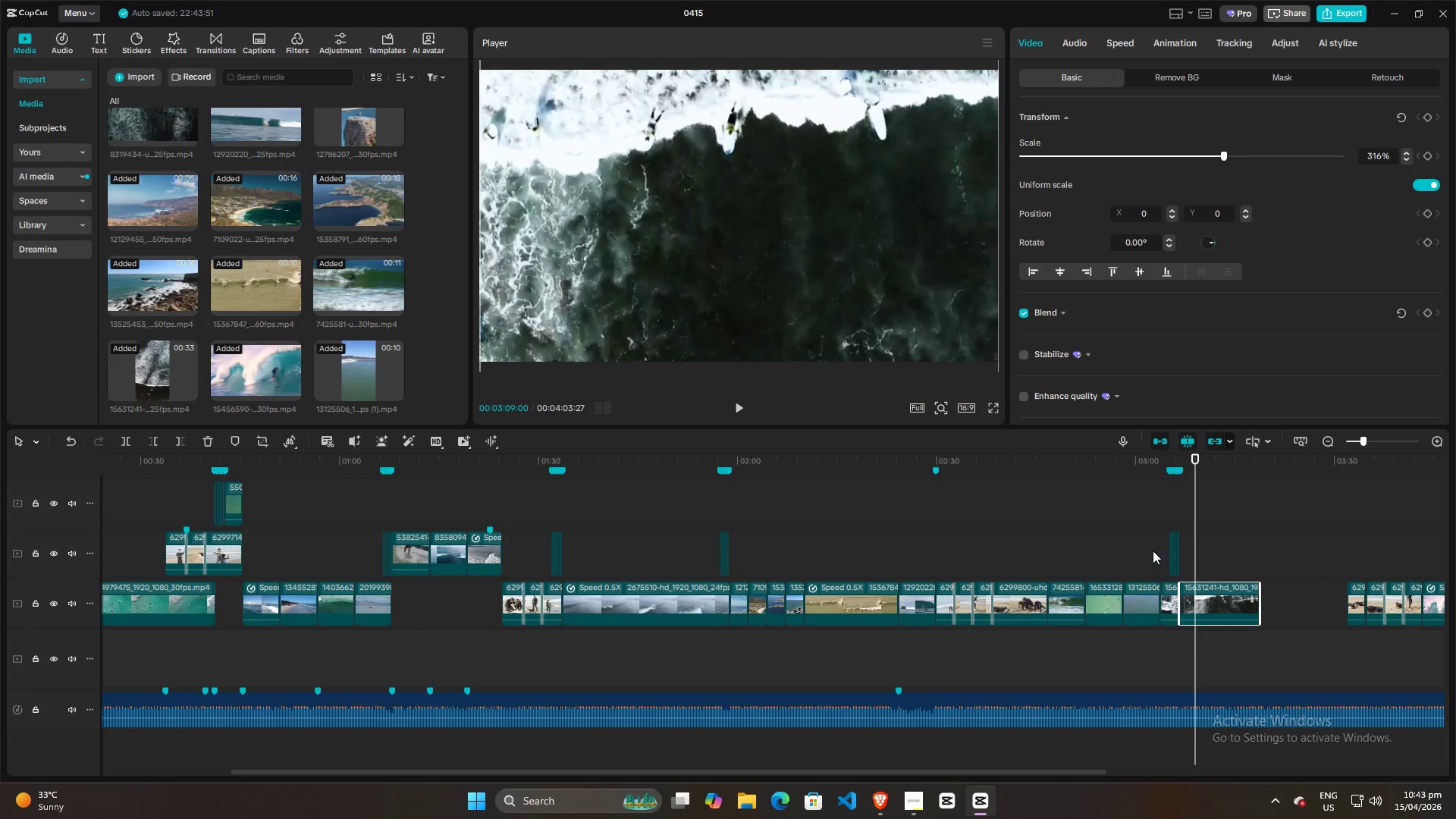 
left_click([1153, 551])
 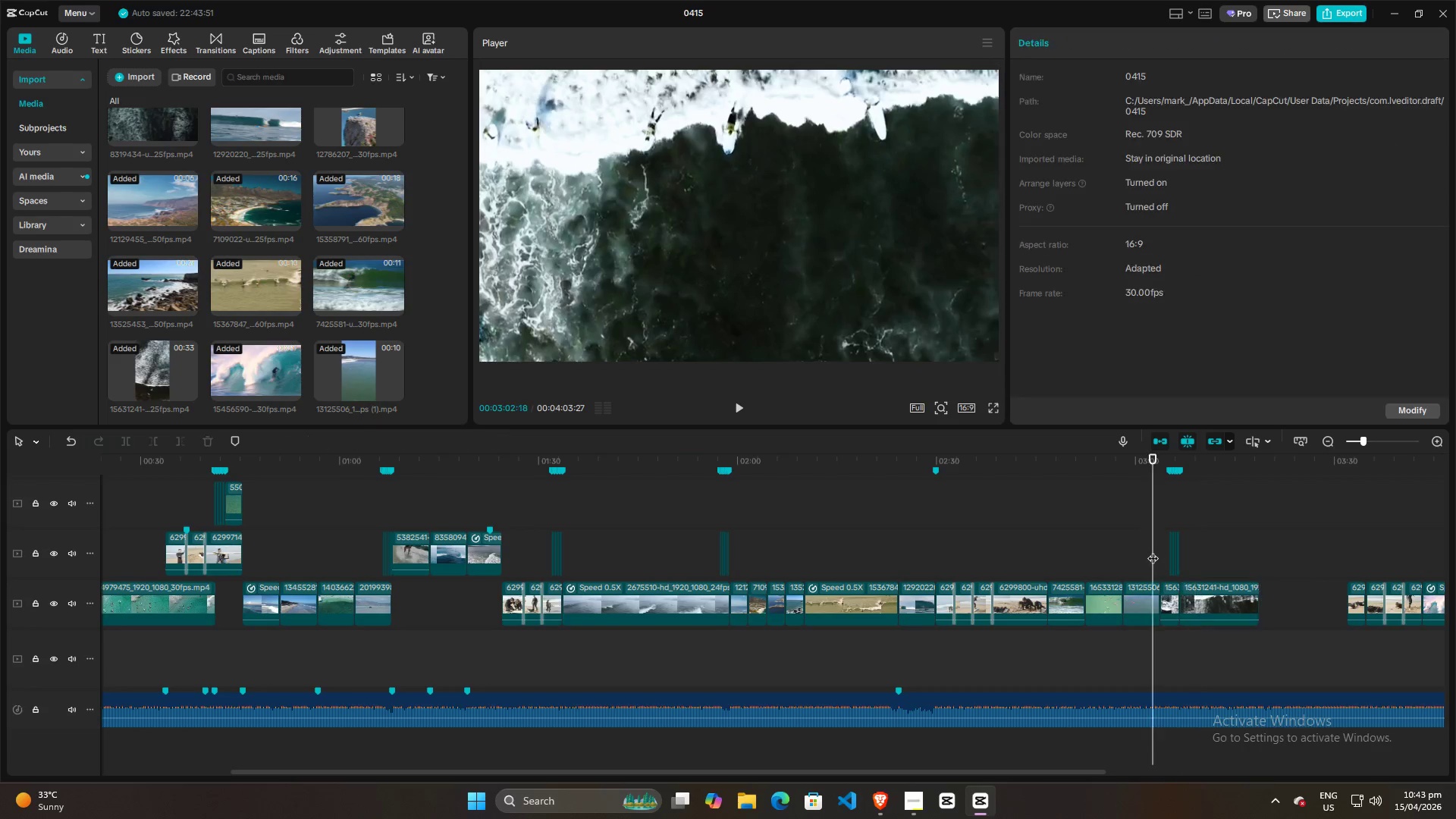 
key(Space)
 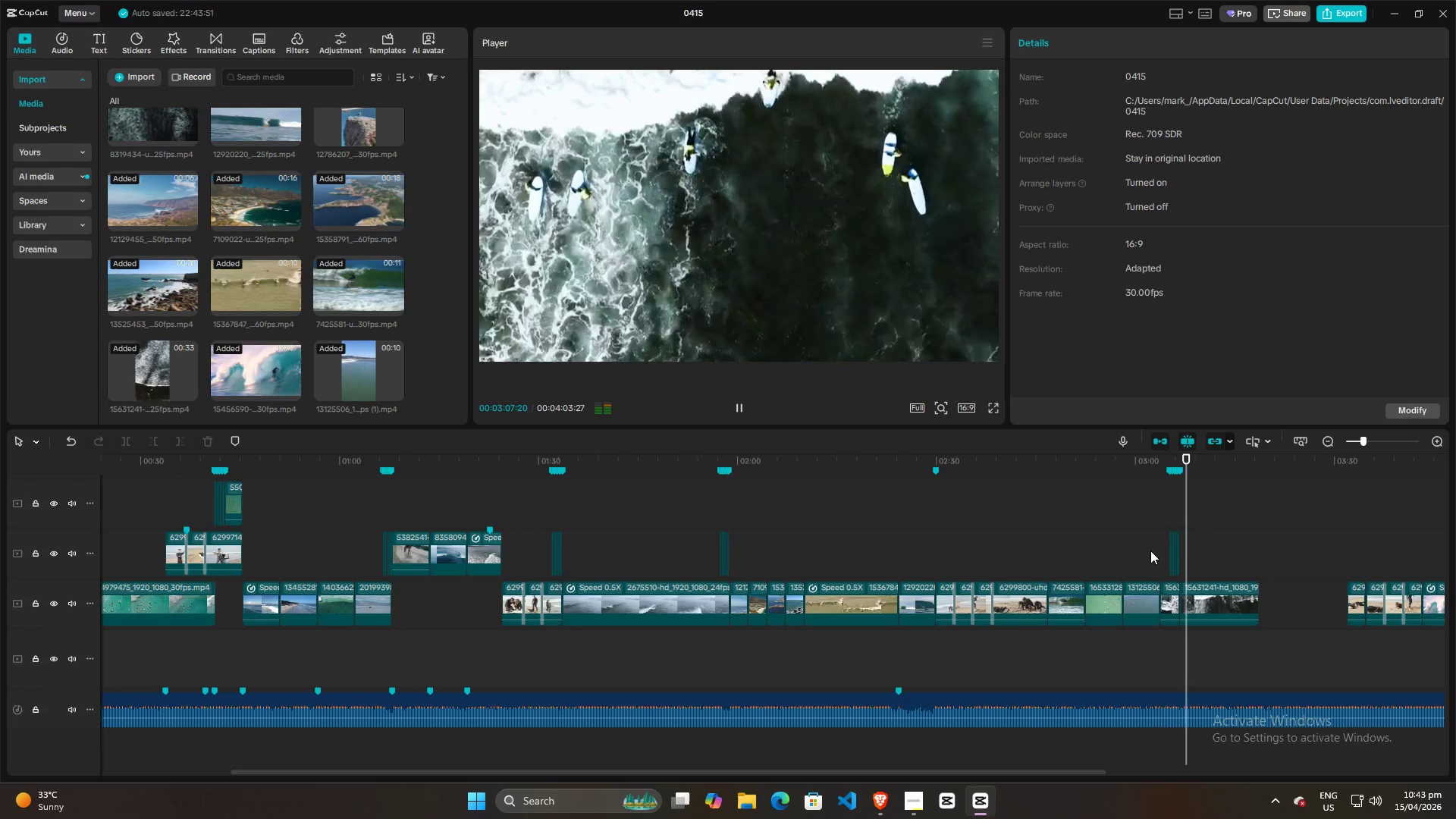 
wait(6.97)
 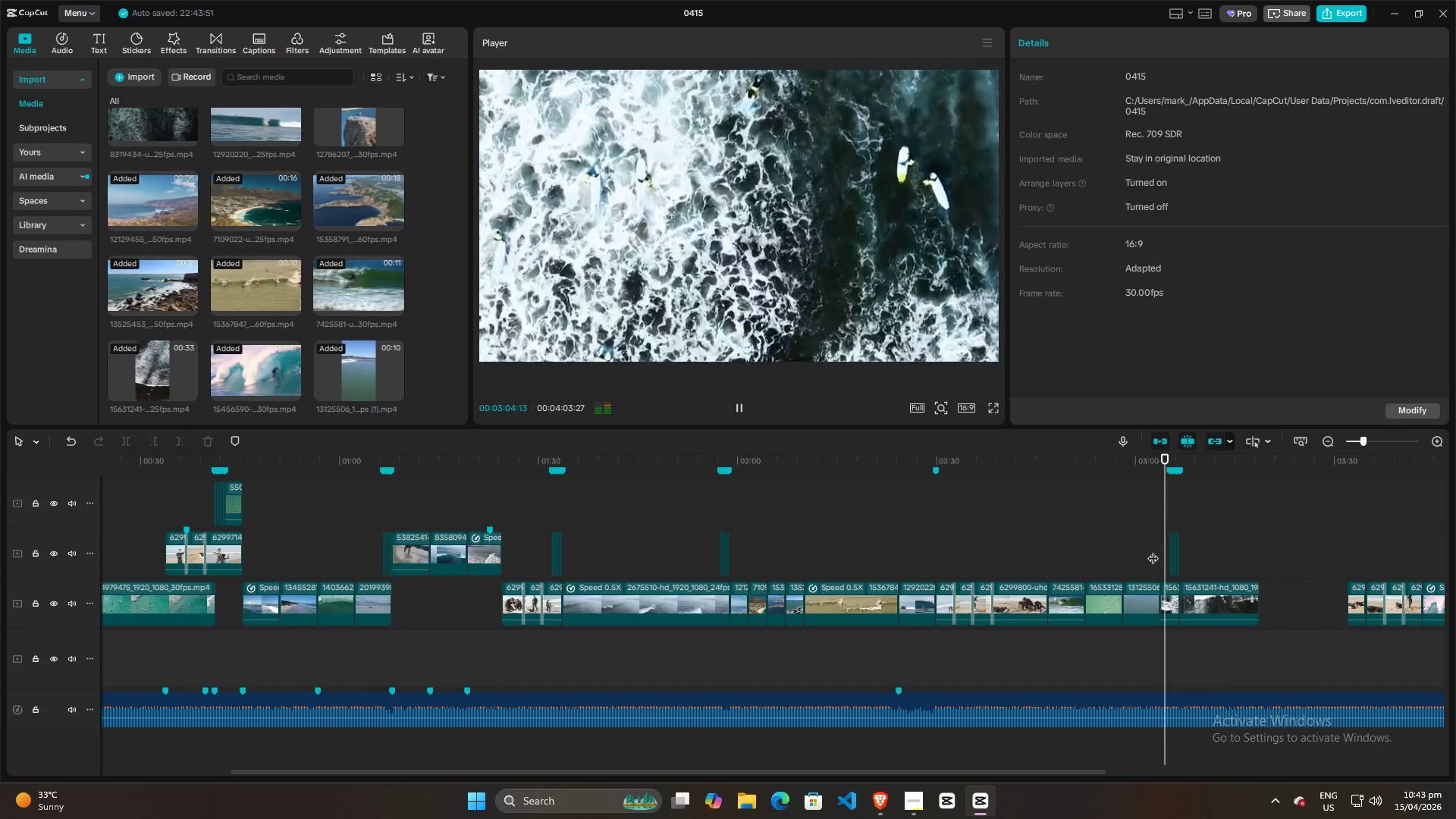 
key(Space)
 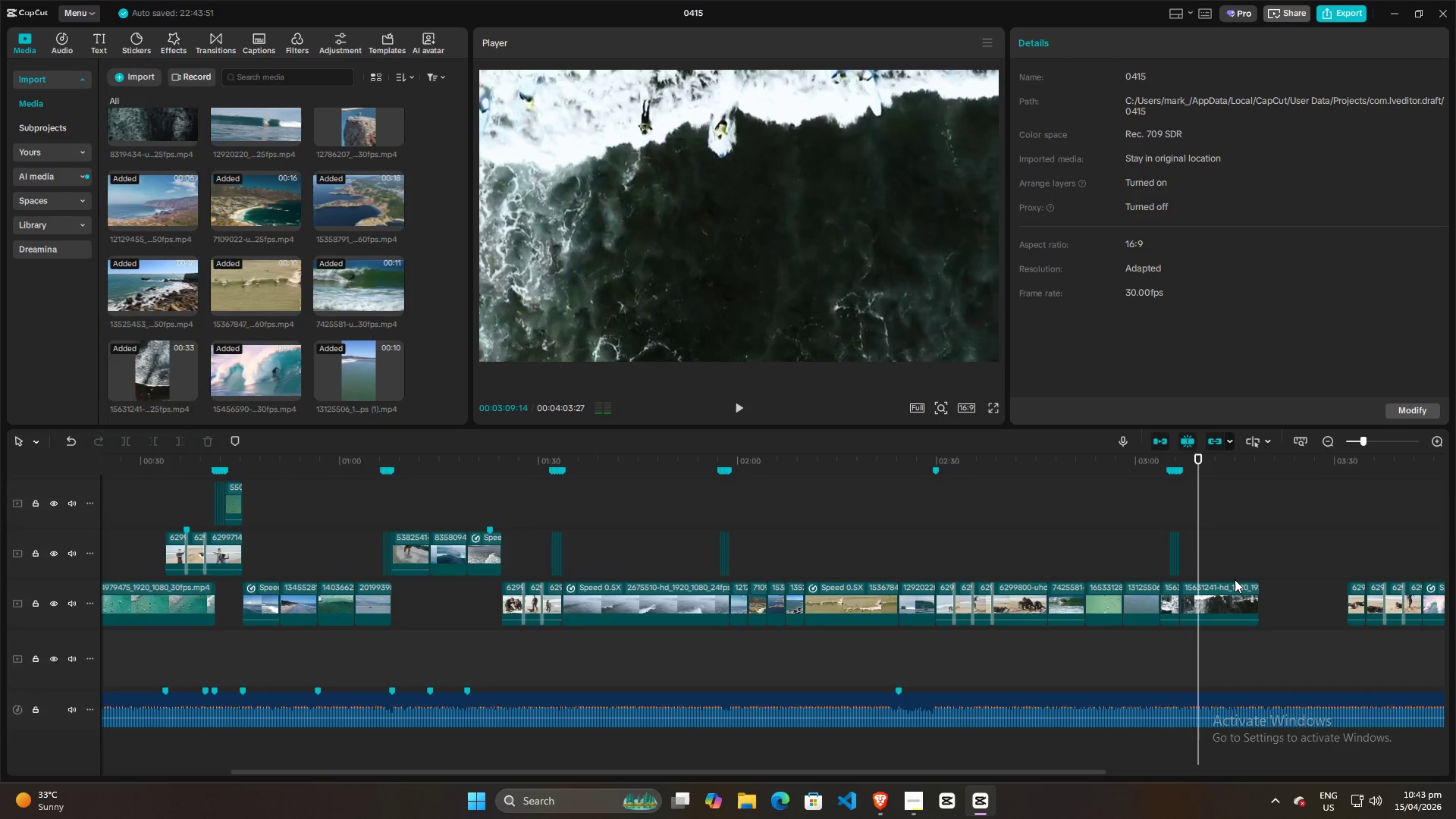 
key(Space)
 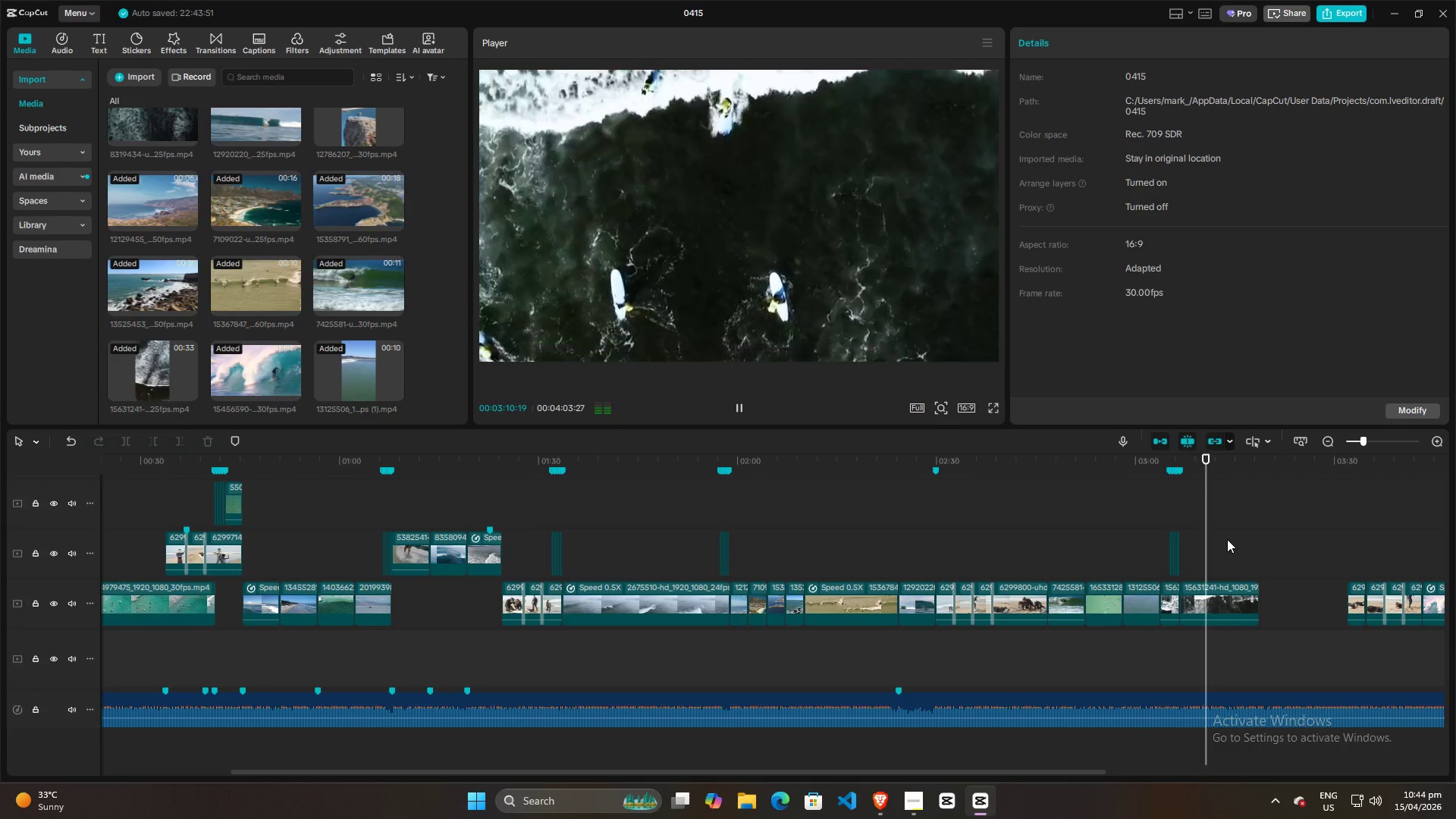 
hold_key(key=ControlLeft, duration=1.19)
scroll: coordinate [1242, 538], scroll_direction: up, amount: 2.0
 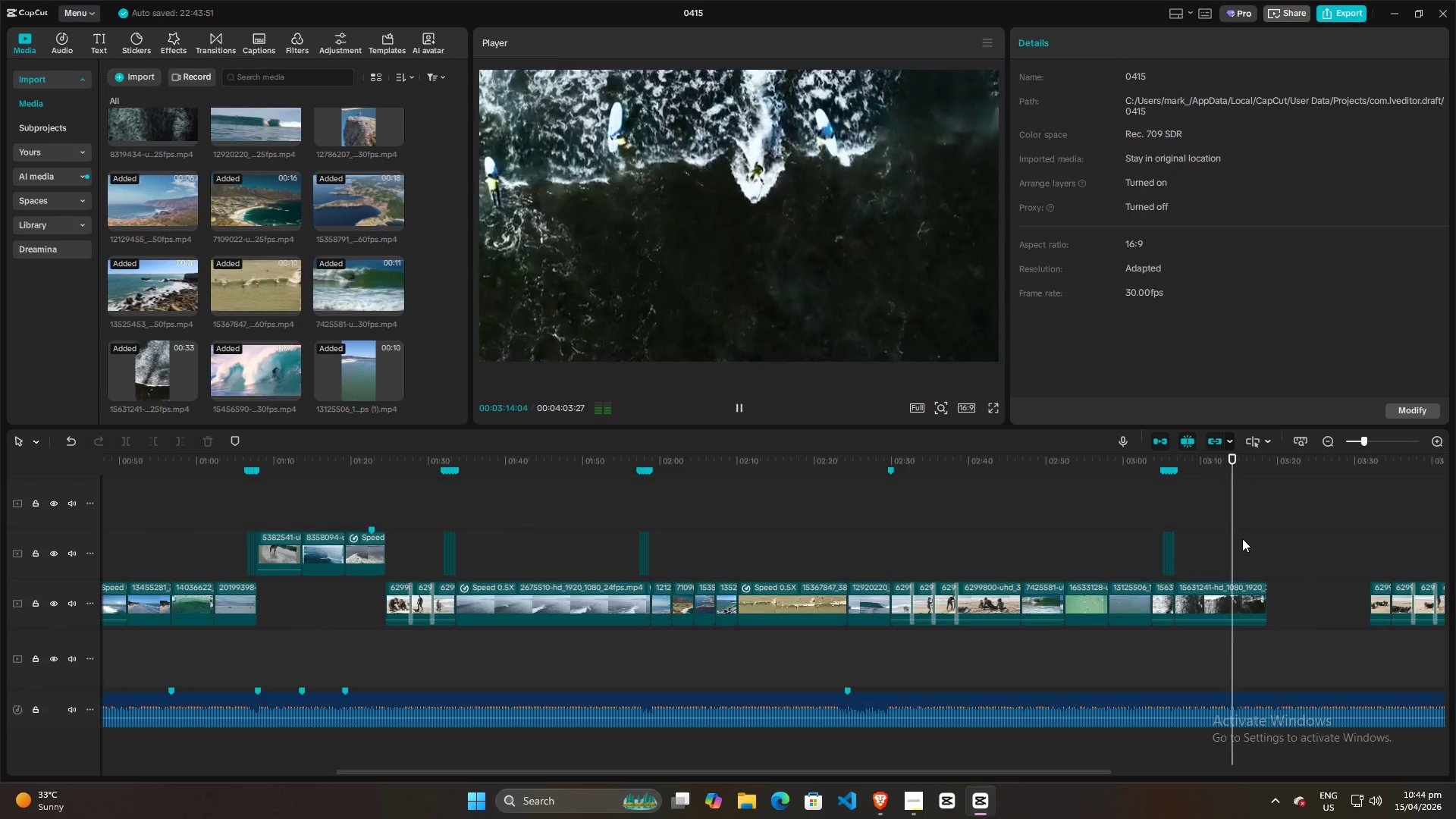 
key(Space)
 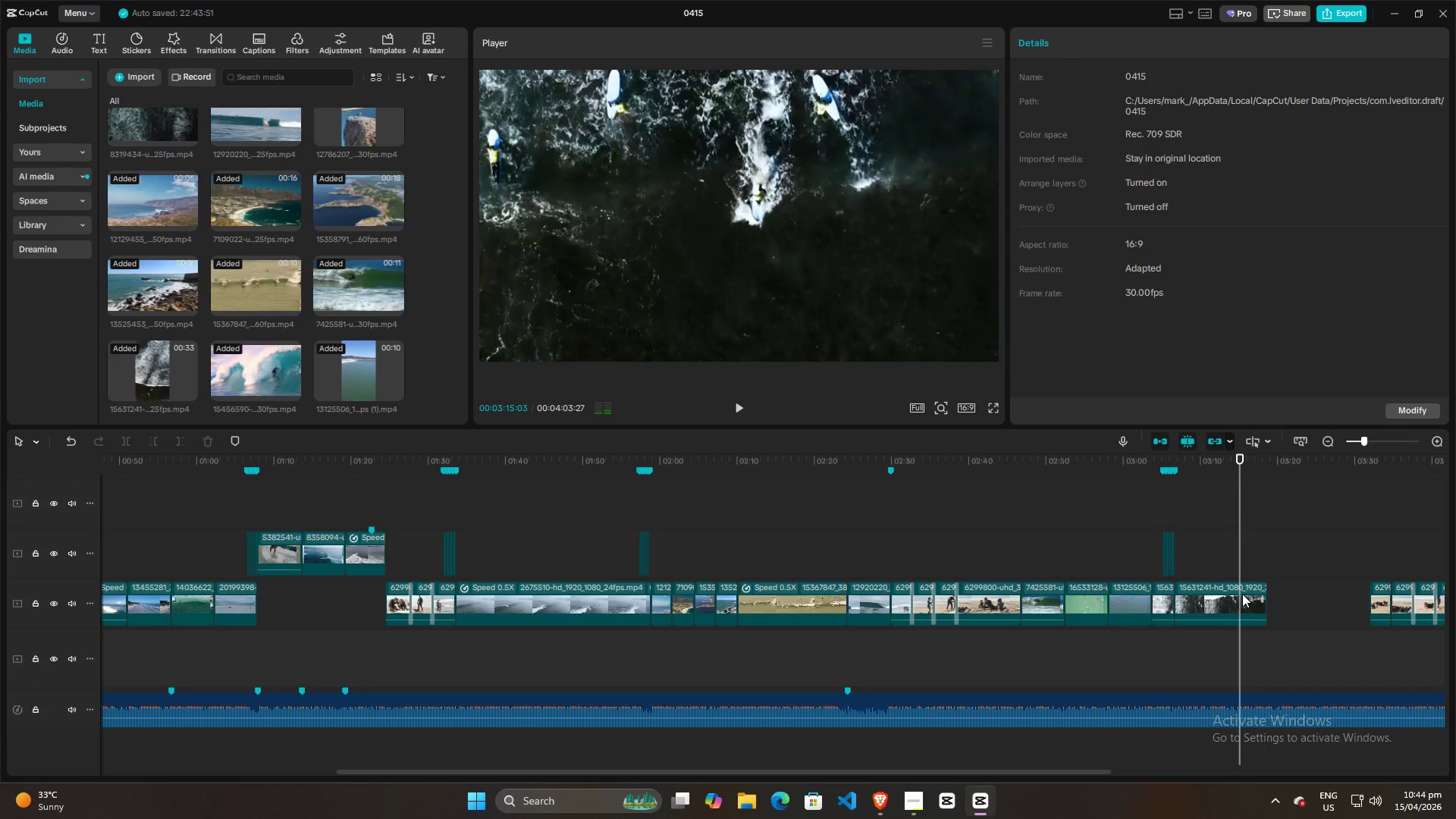 
key(Space)
 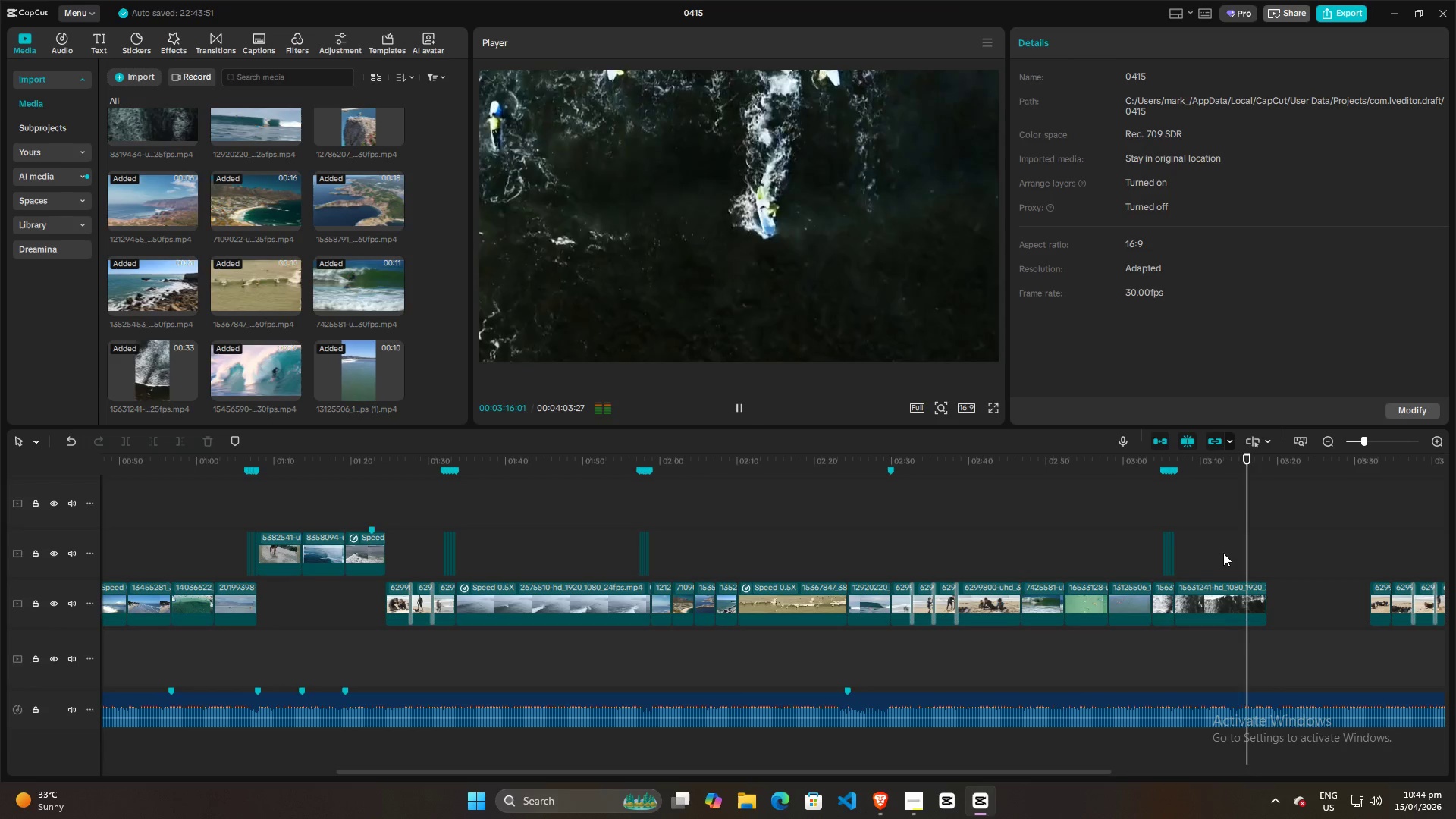 
left_click([1224, 547])
 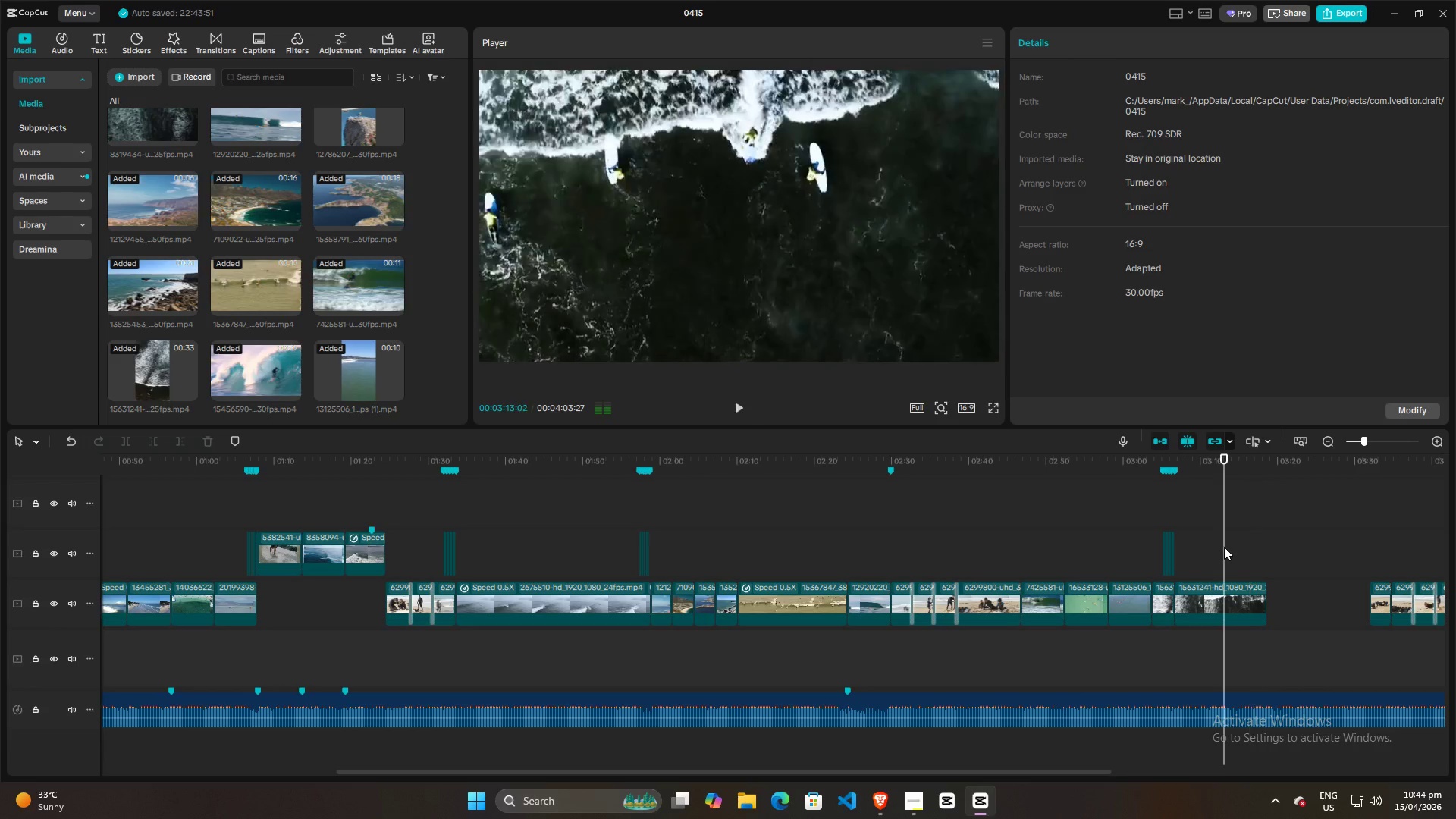 
key(Space)
 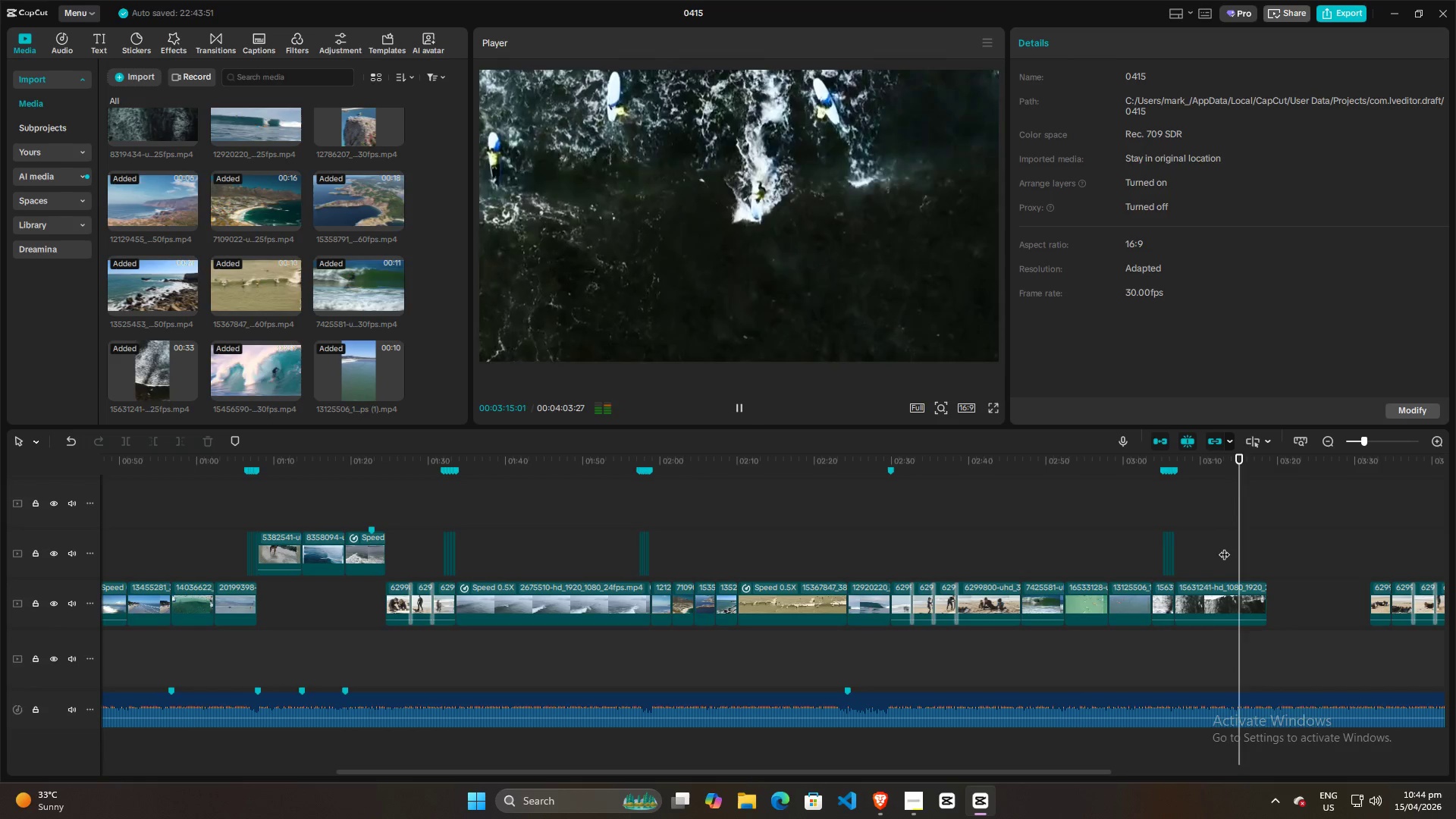 
key(Space)
 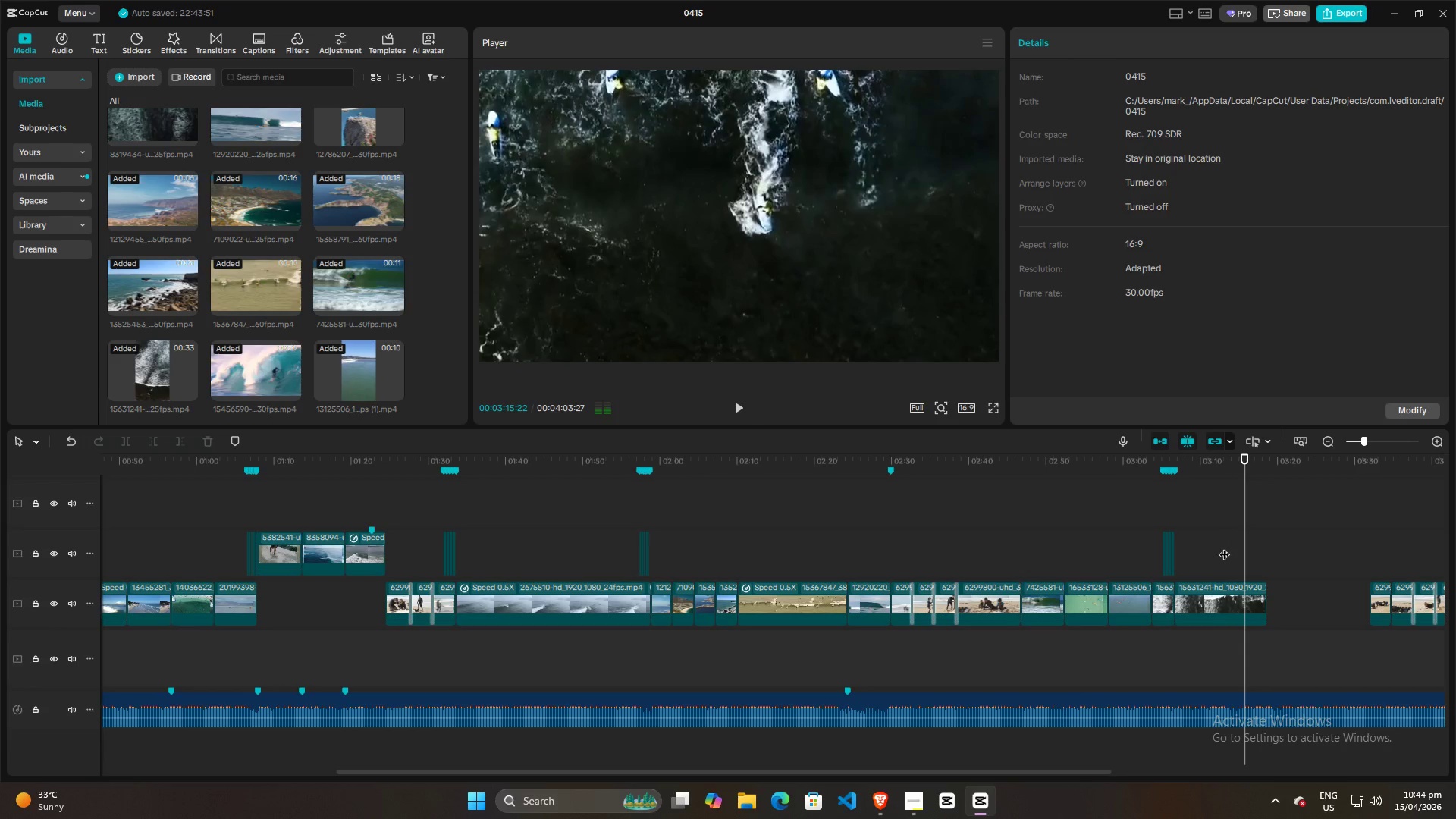 
left_click([1224, 547])
 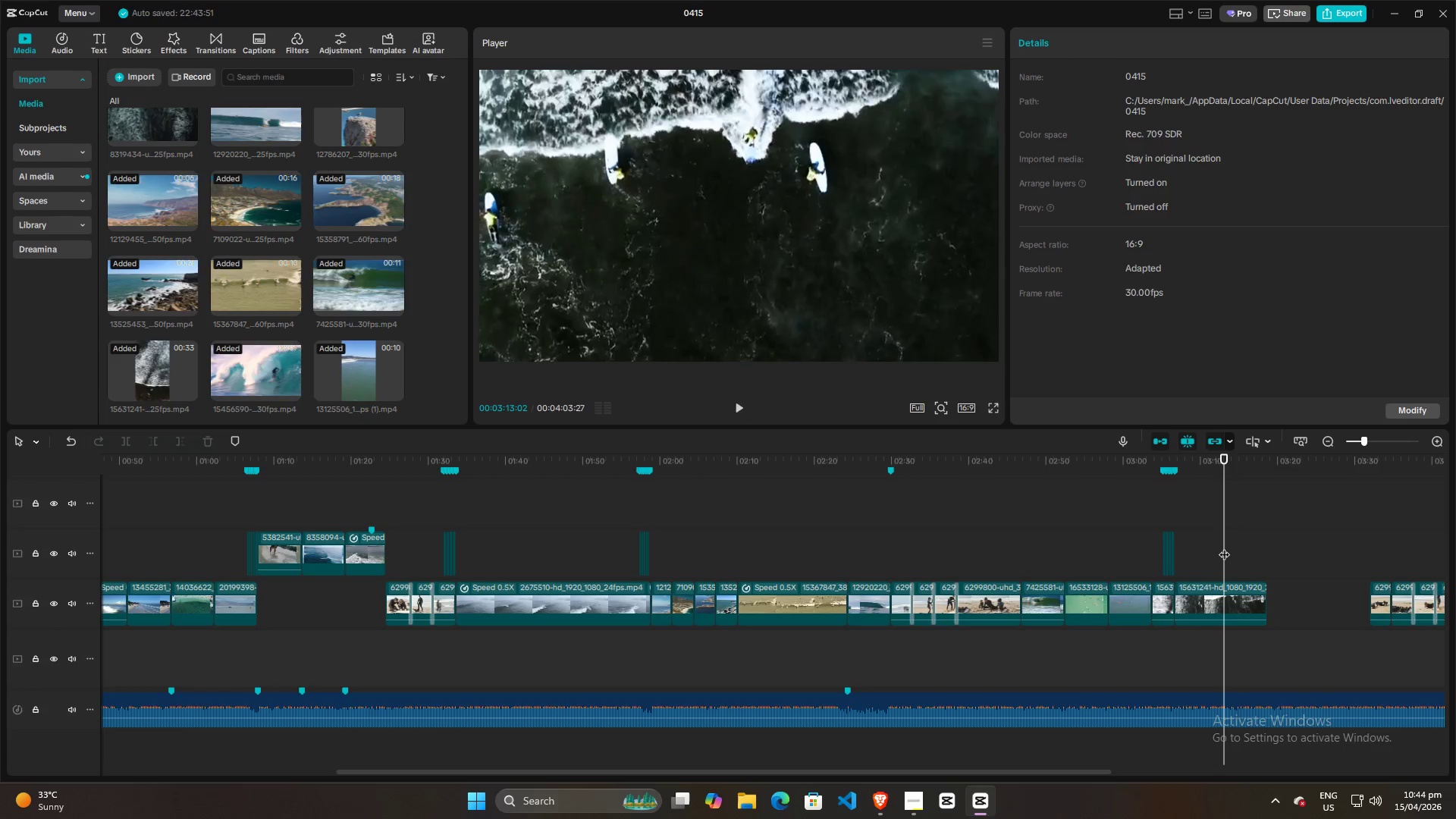 
key(Space)
 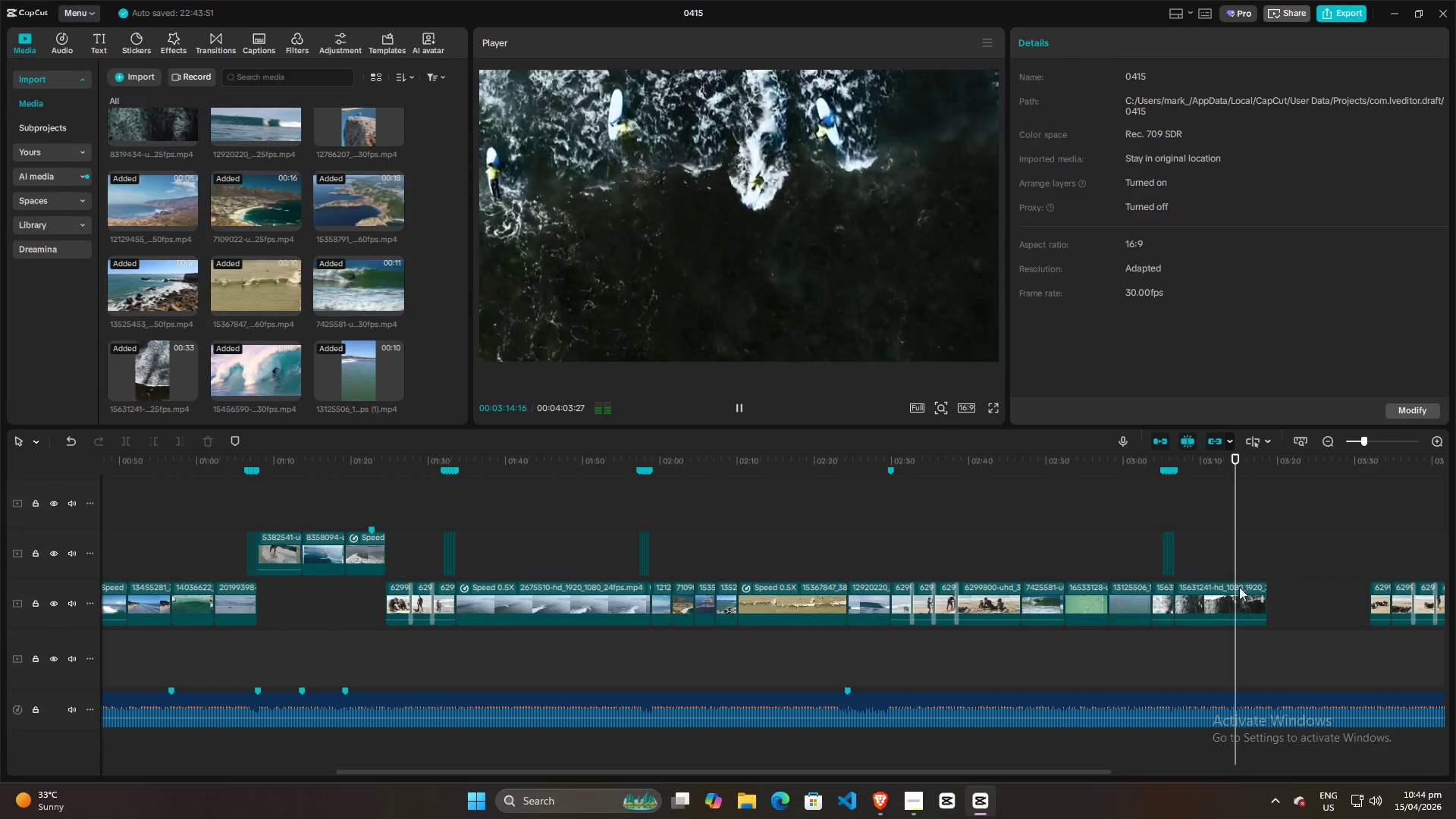 
key(Space)
 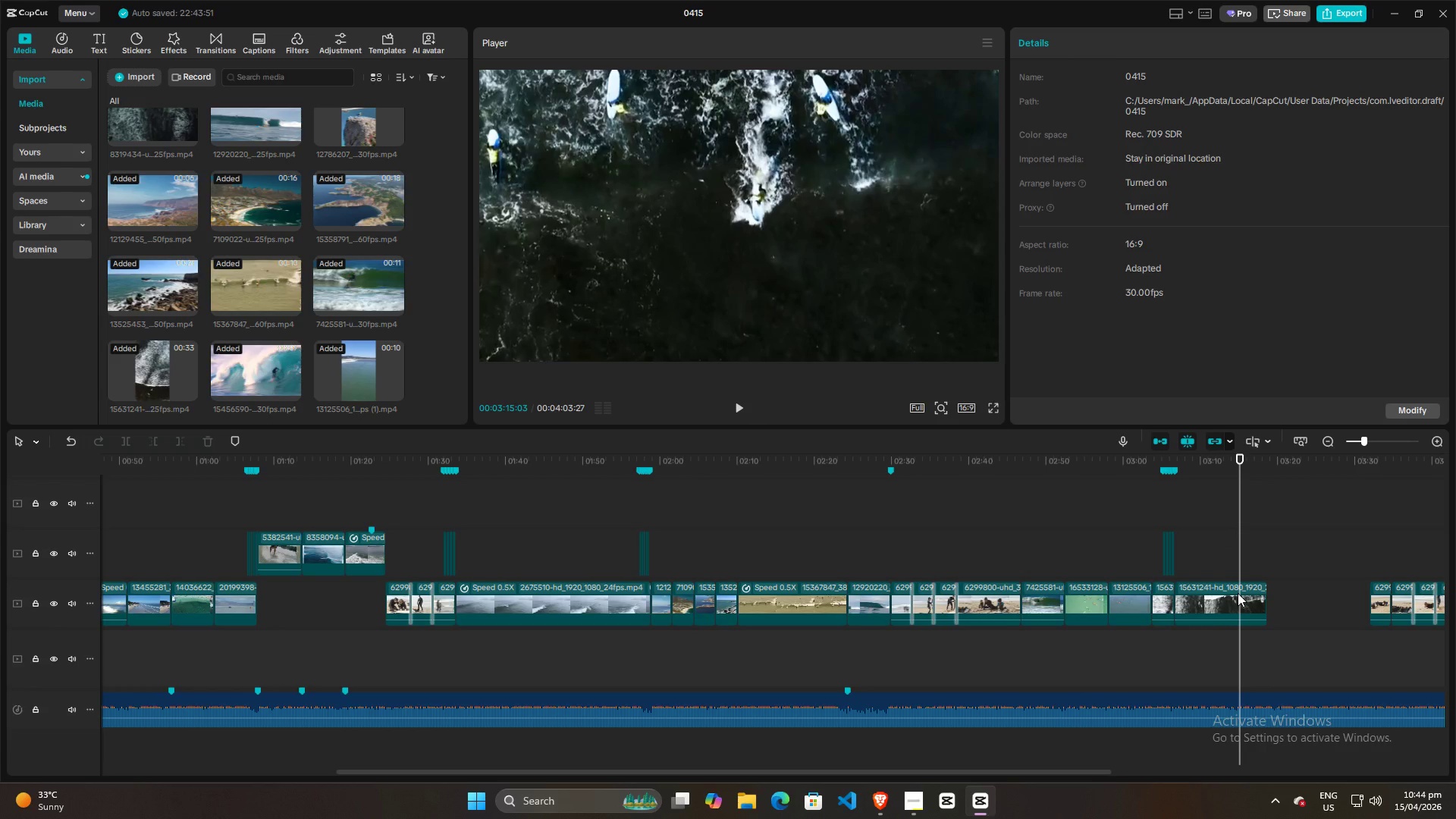 
key(Space)
 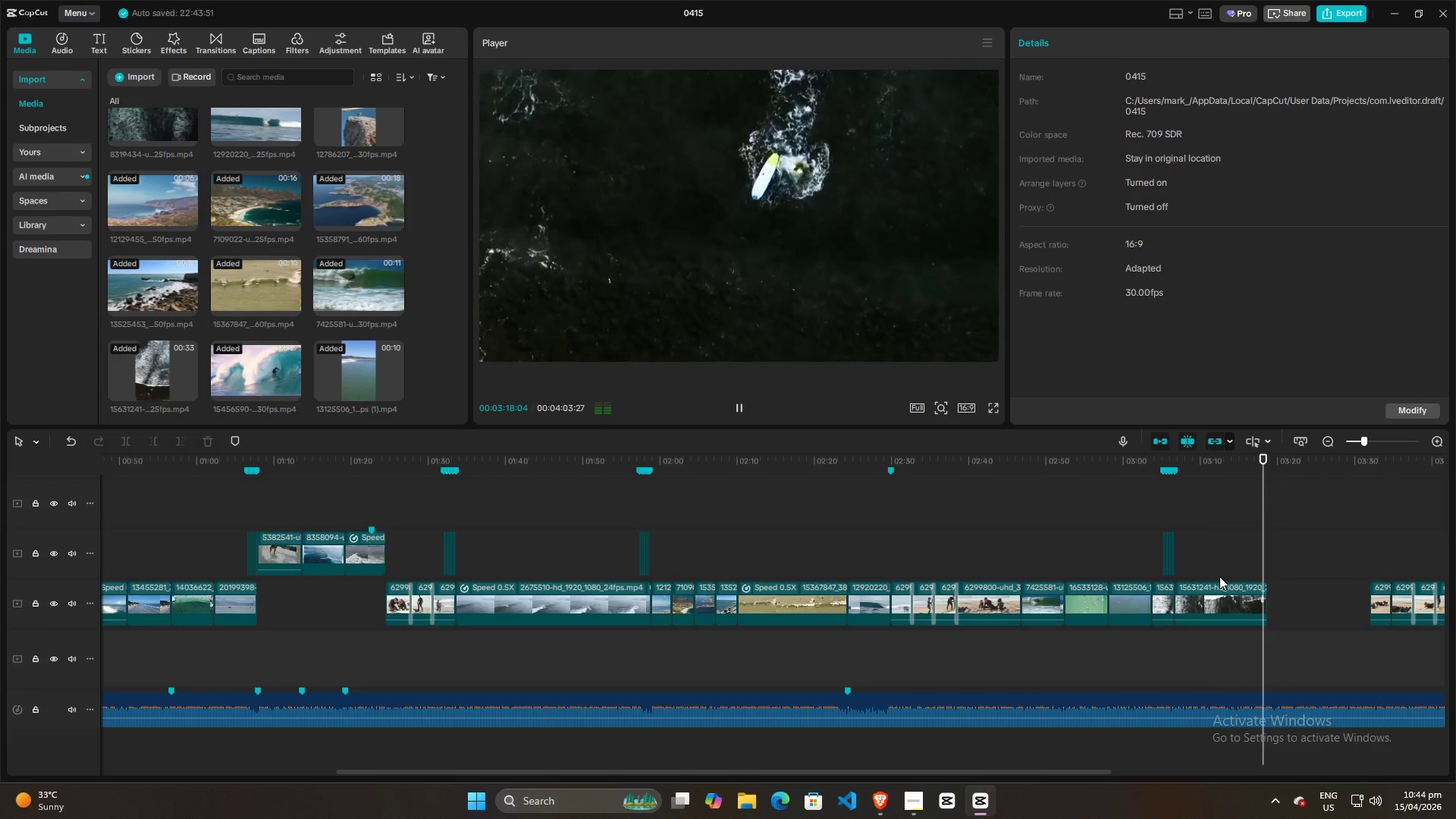 
left_click([1186, 551])
 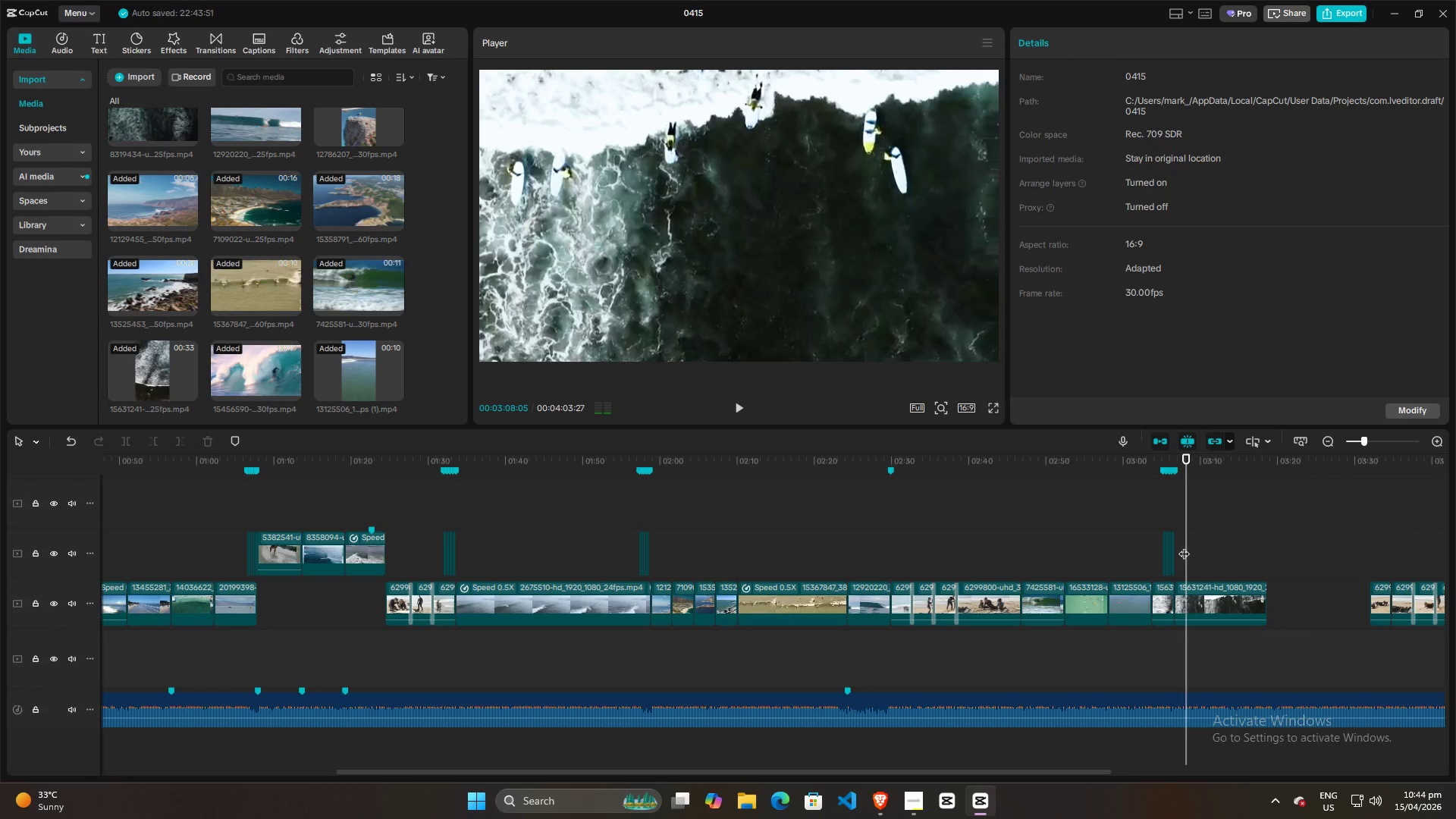 
left_click([1183, 545])
 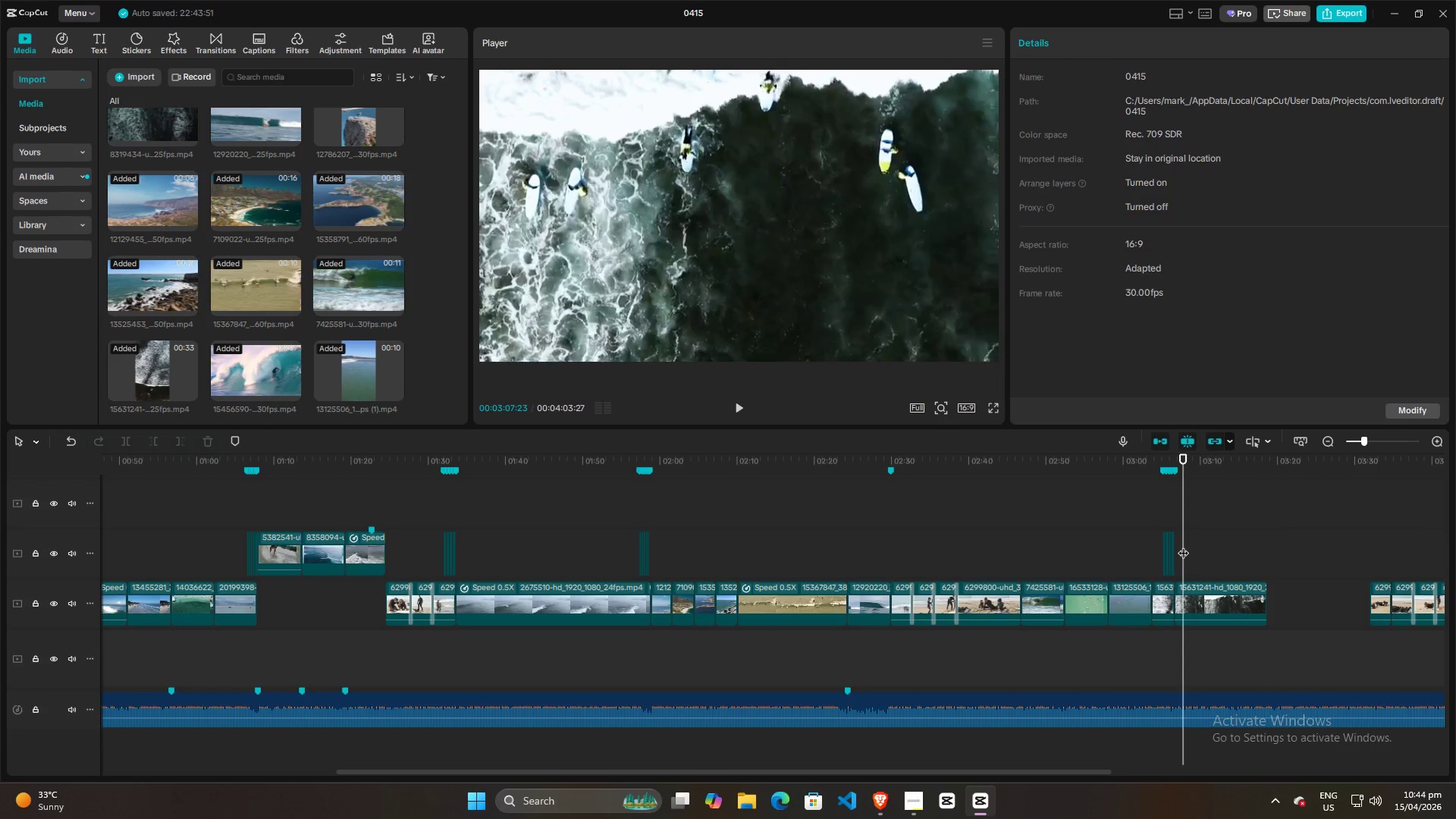 
key(Space)
 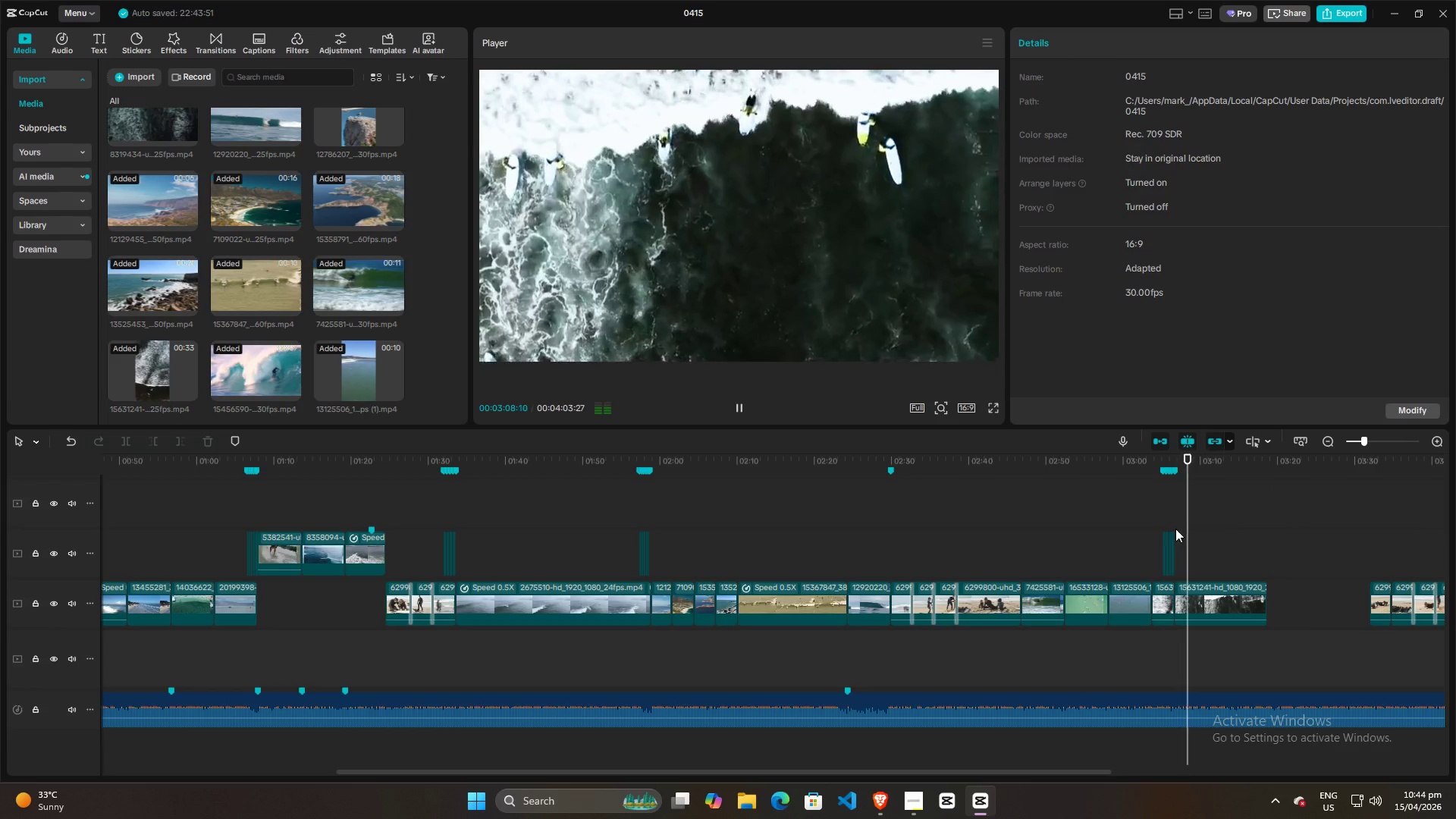 
left_click([1169, 513])
 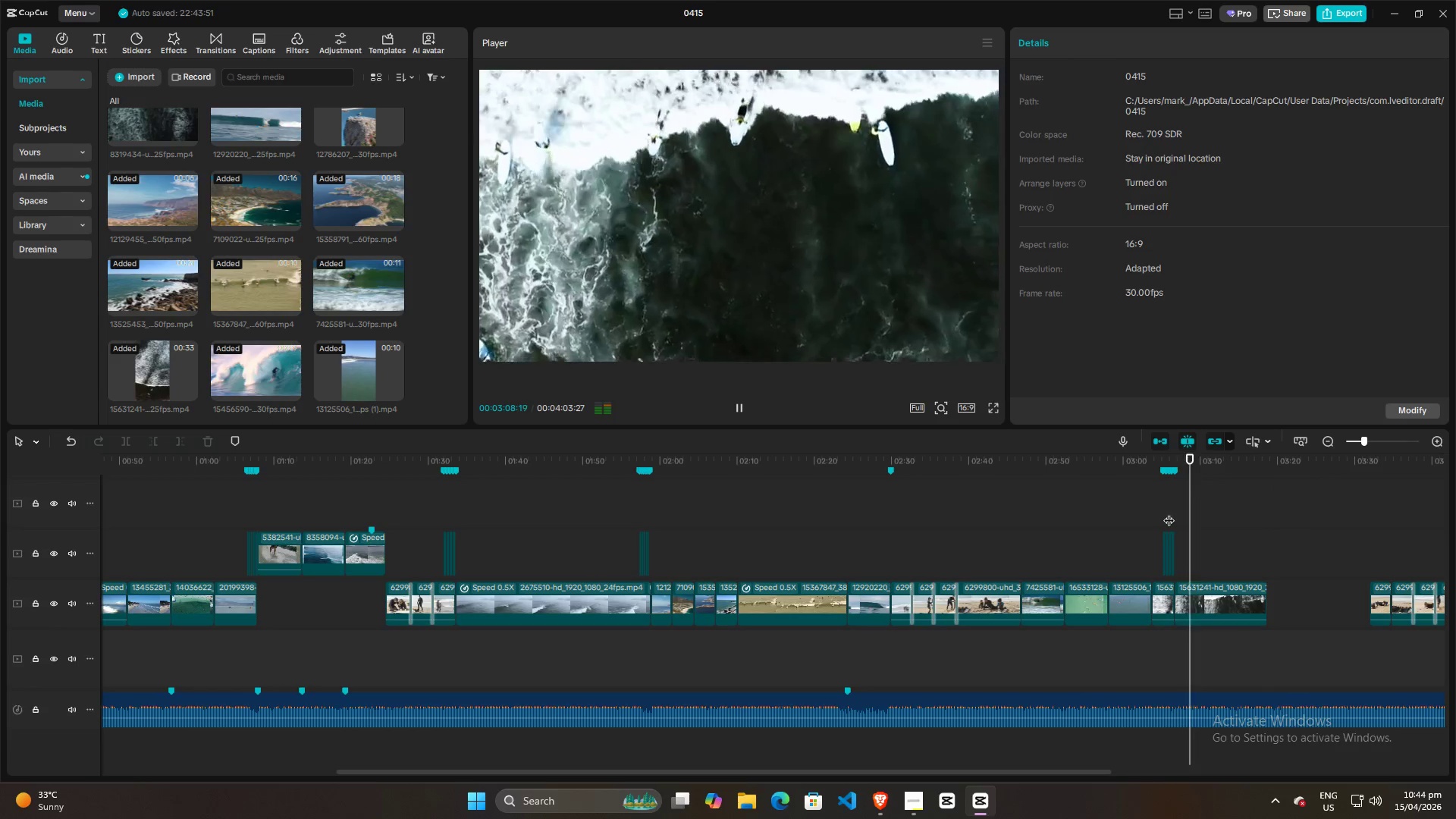 
key(Space)
 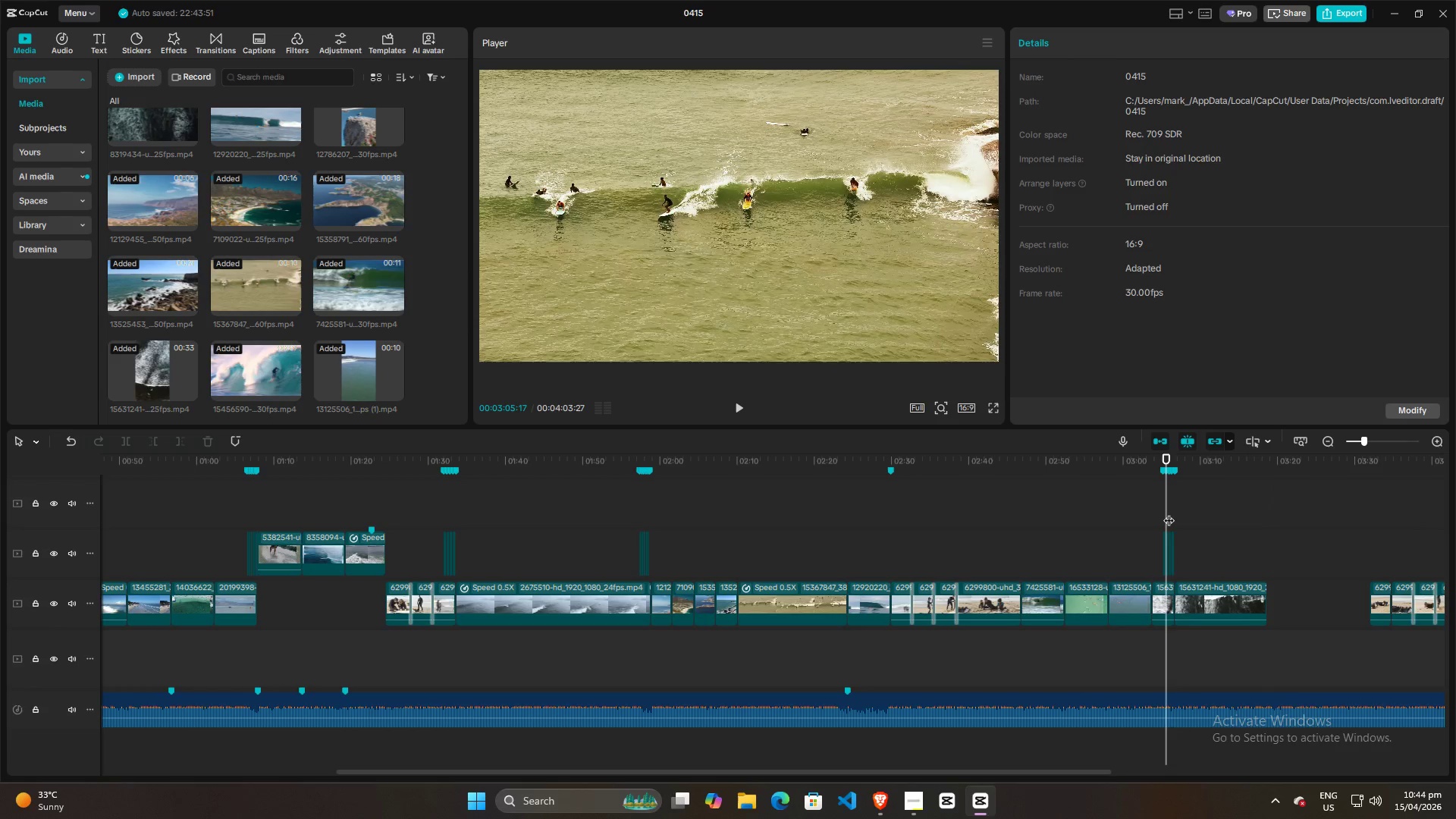 
key(Space)
 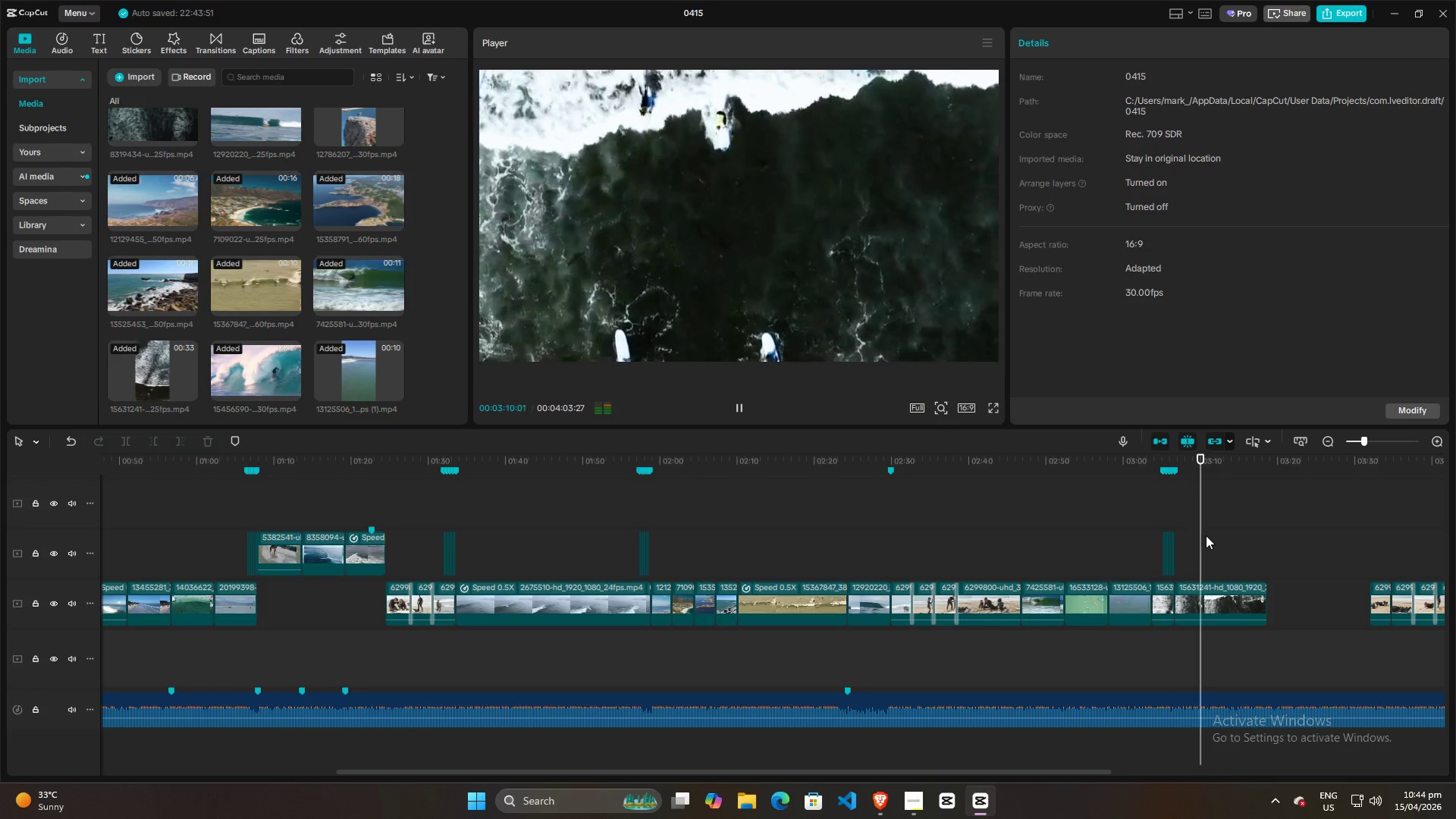 
wait(9.56)
 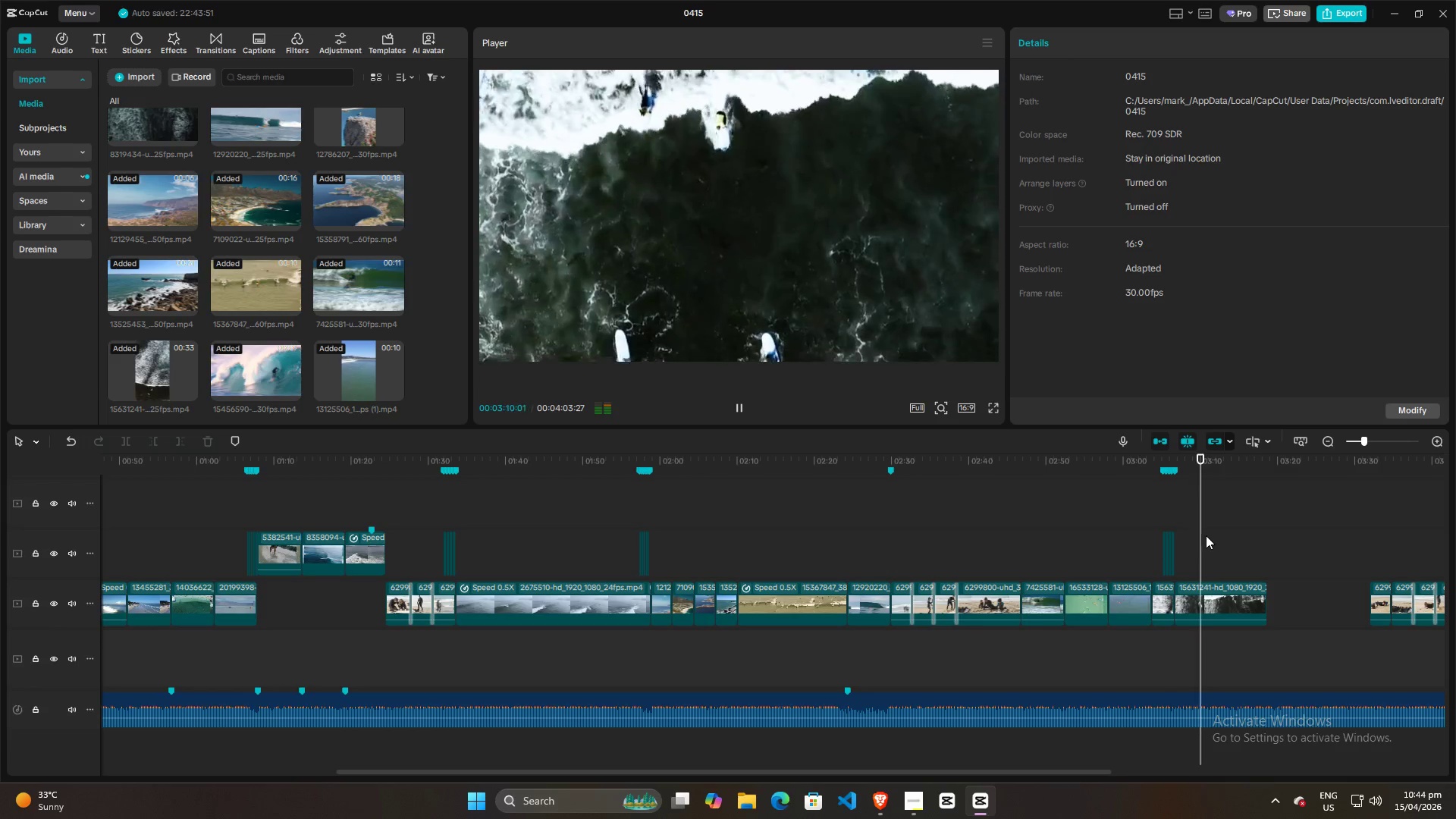 
key(Space)
 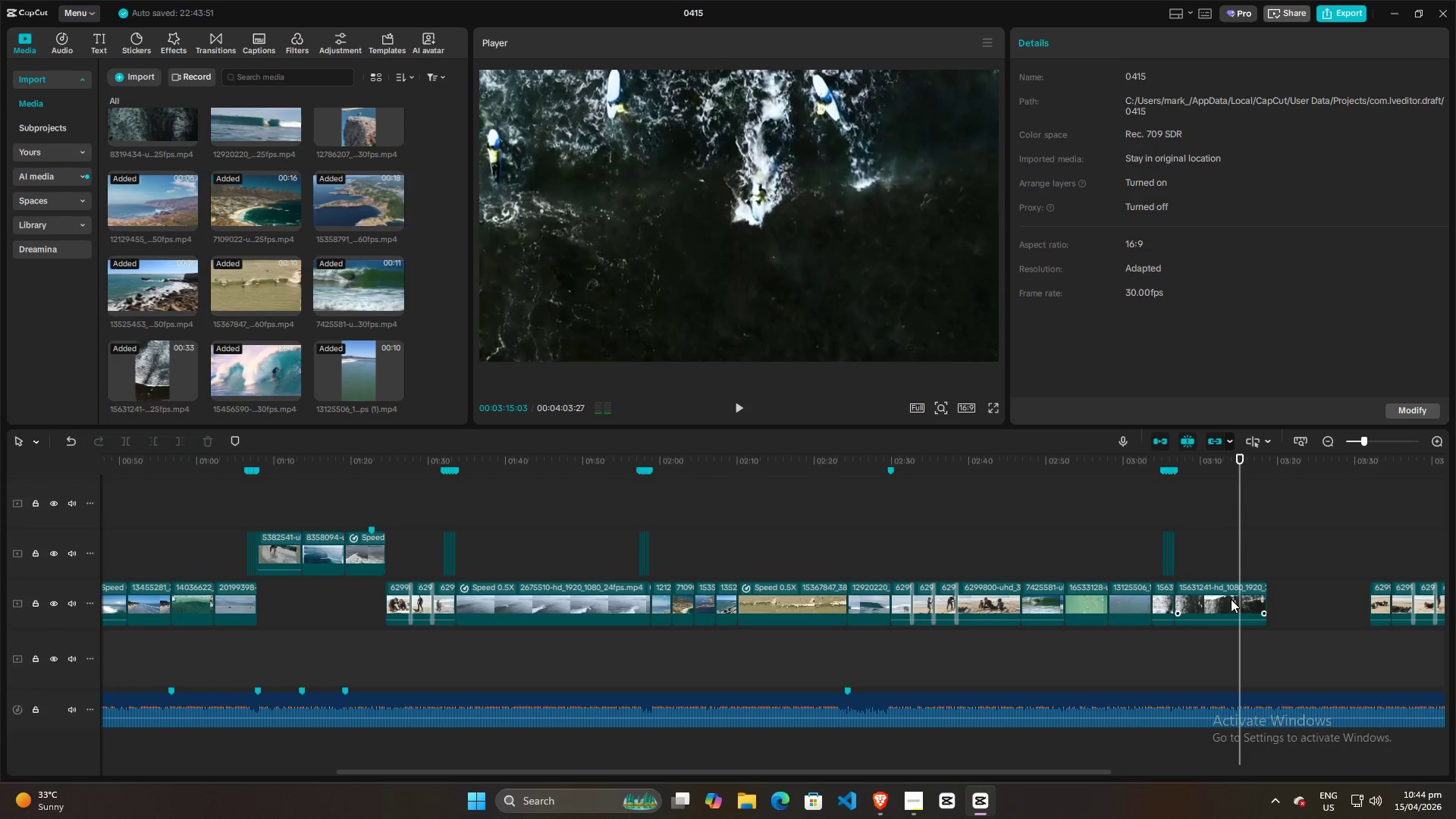 
left_click([1231, 599])
 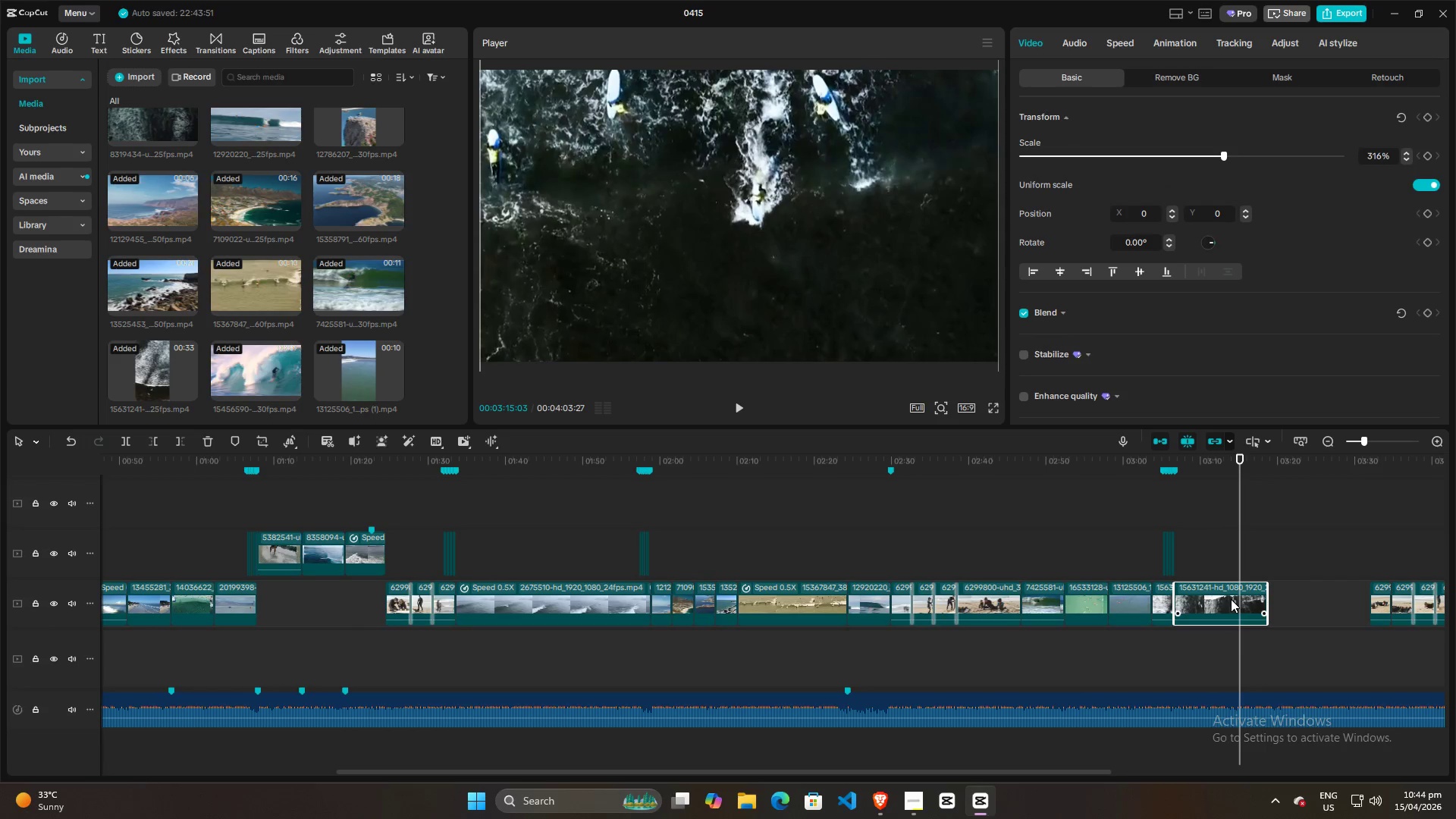 
key(W)
 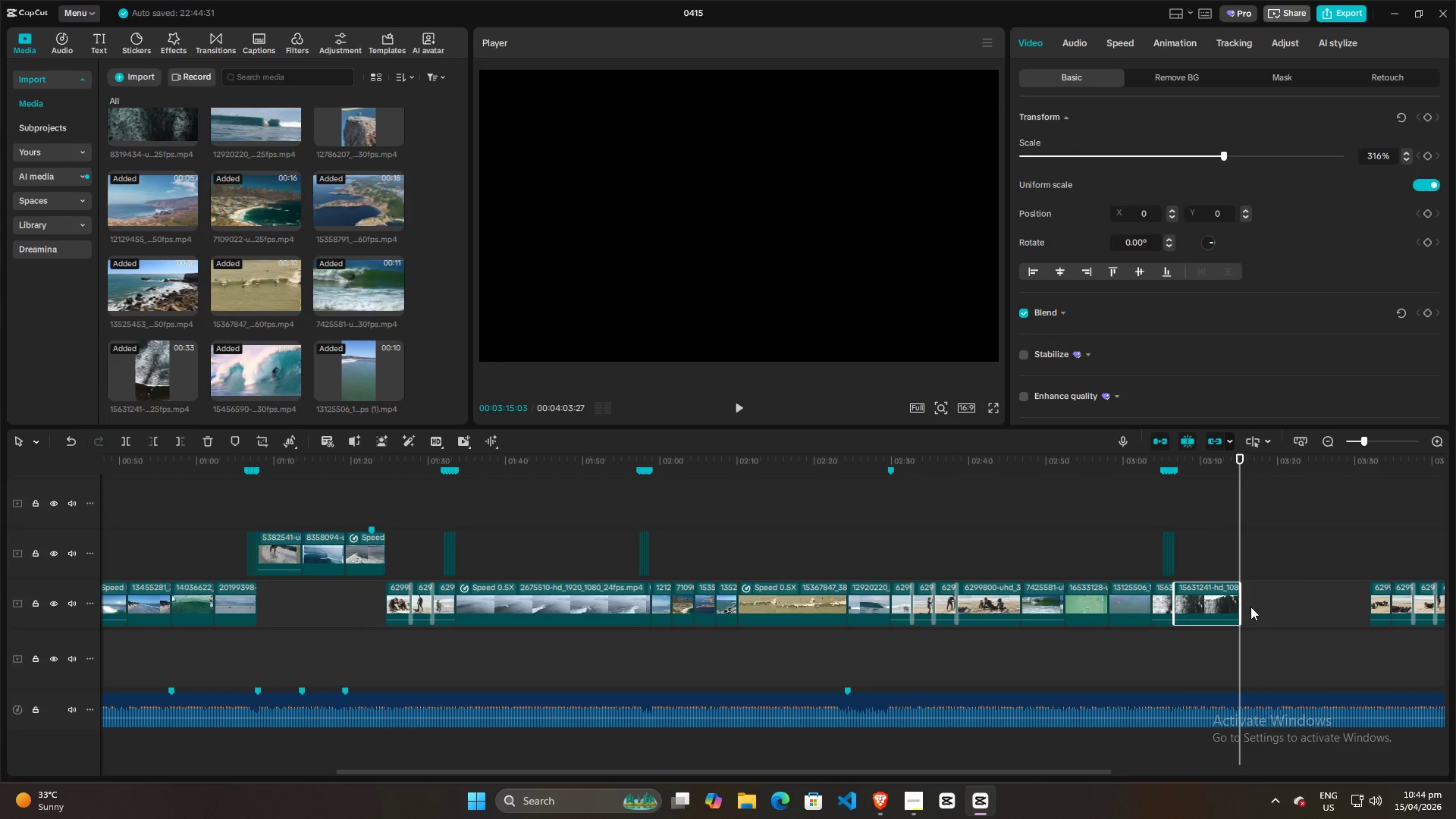 
hold_key(key=ControlLeft, duration=0.86)
scroll: coordinate [1248, 620], scroll_direction: down, amount: 6.0
 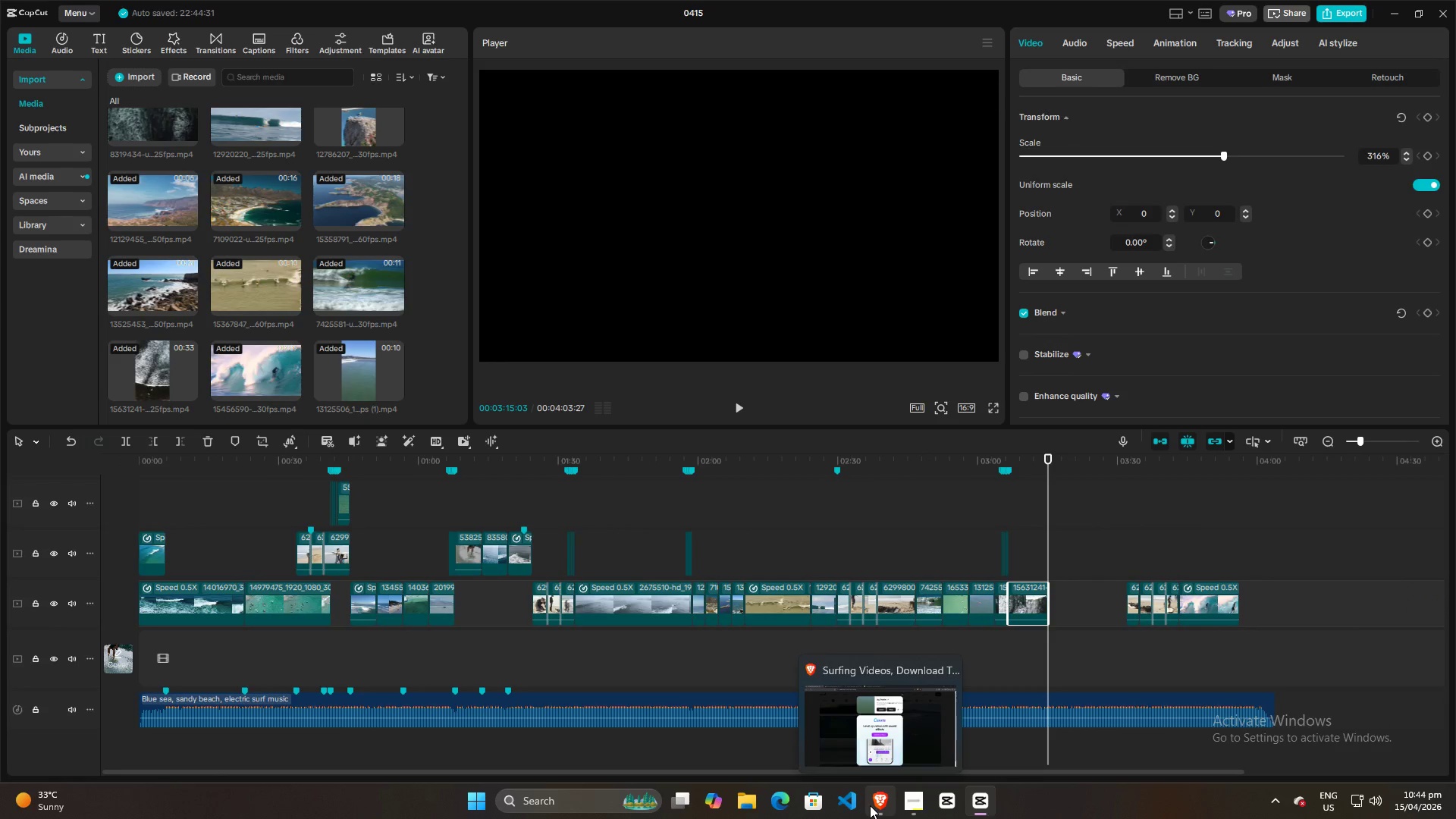 
left_click([870, 805])
 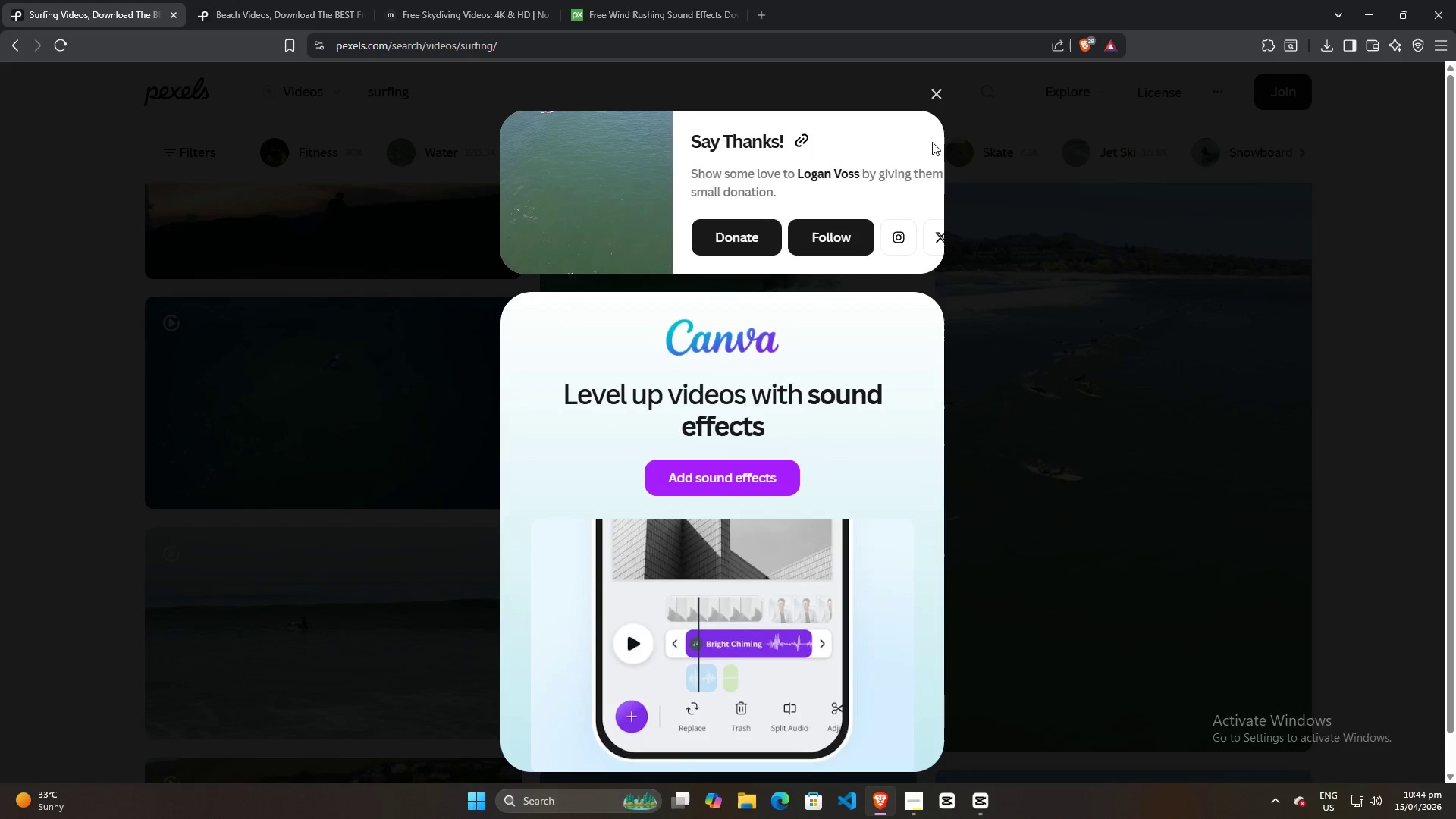 
left_click([934, 92])
 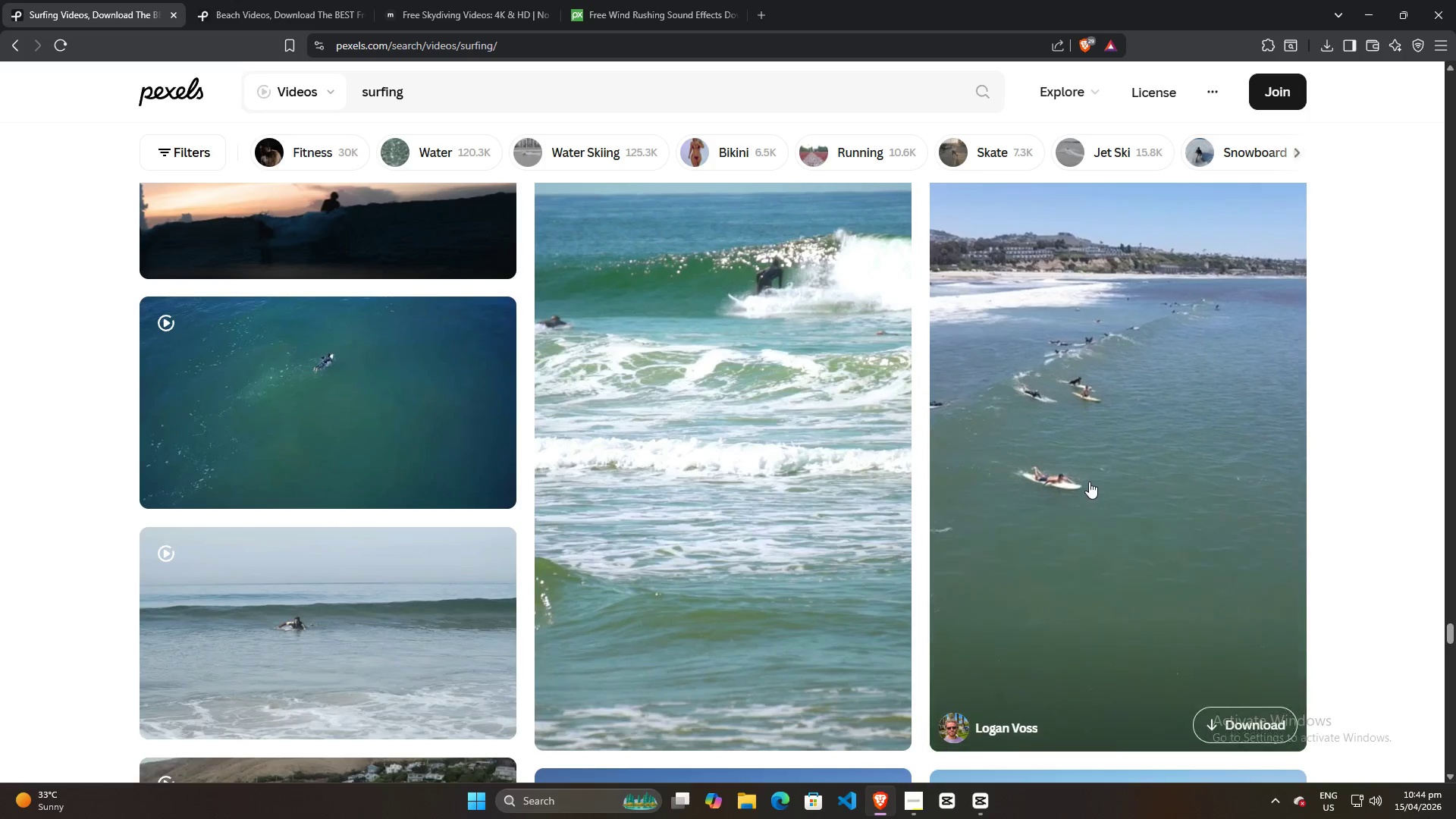 
scroll: coordinate [1082, 485], scroll_direction: down, amount: 5.0
 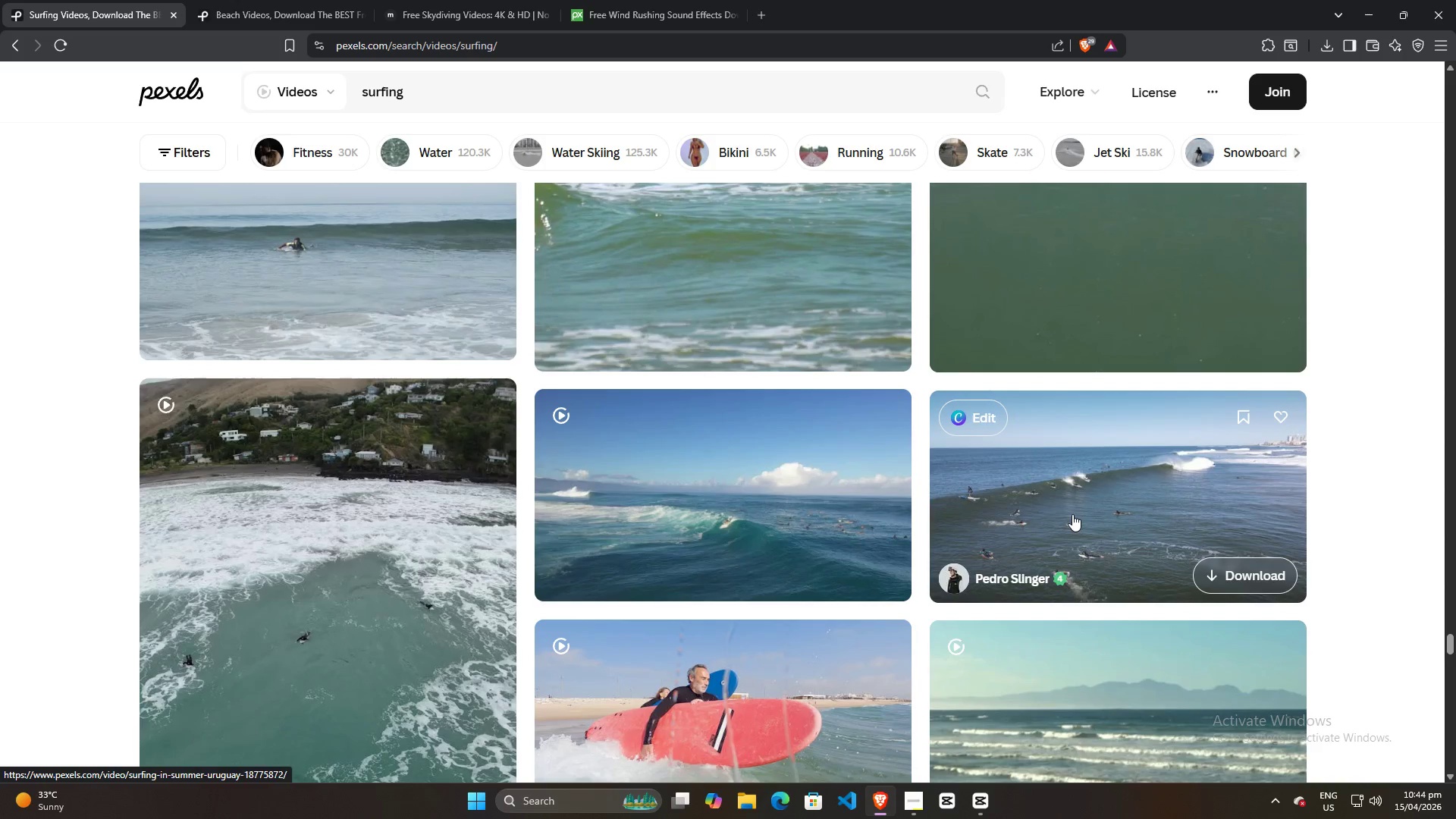 
scroll: coordinate [818, 438], scroll_direction: up, amount: 7.0
 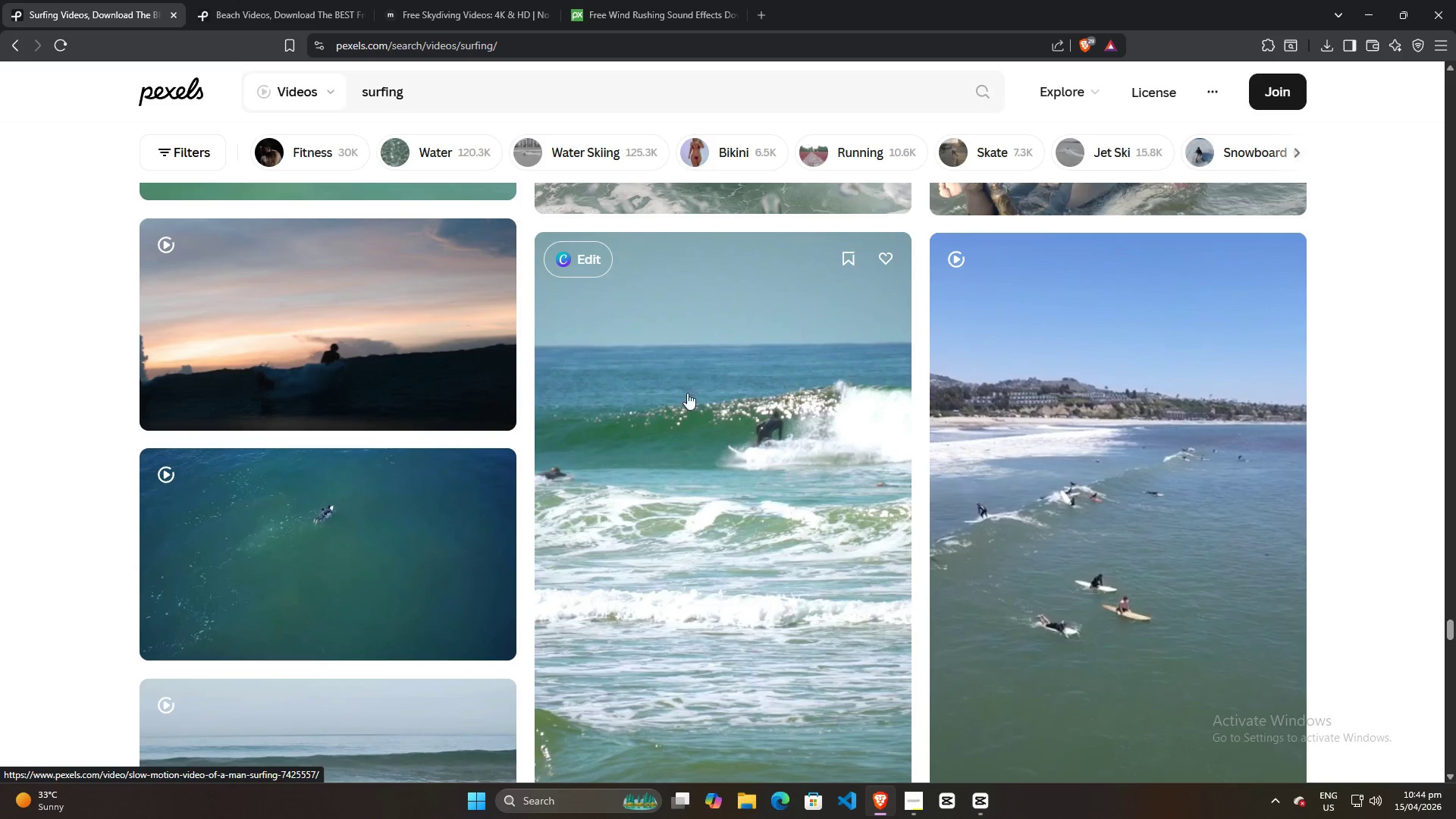 
scroll: coordinate [675, 555], scroll_direction: down, amount: 10.0
 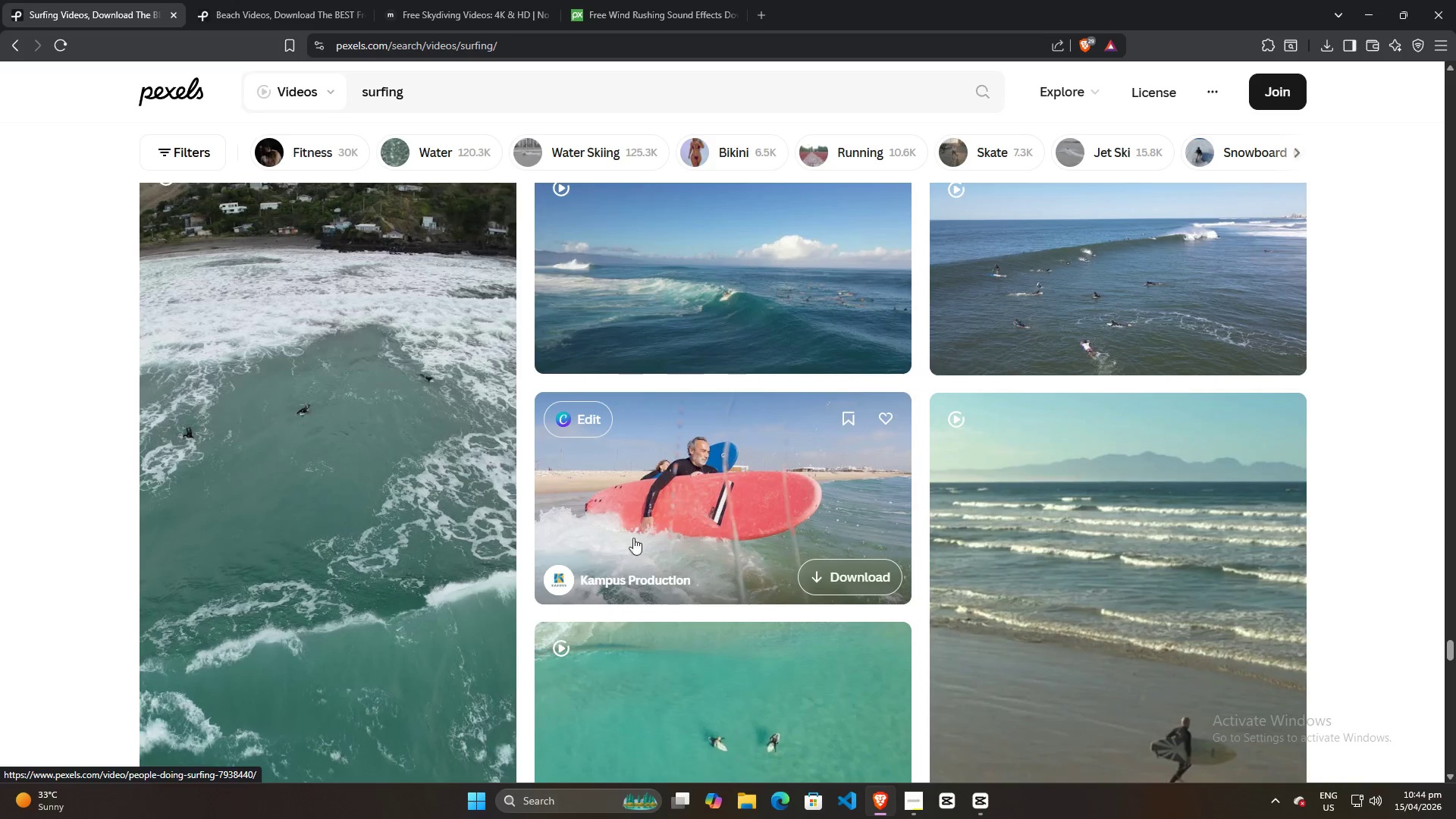 
scroll: coordinate [603, 534], scroll_direction: up, amount: 2.0
 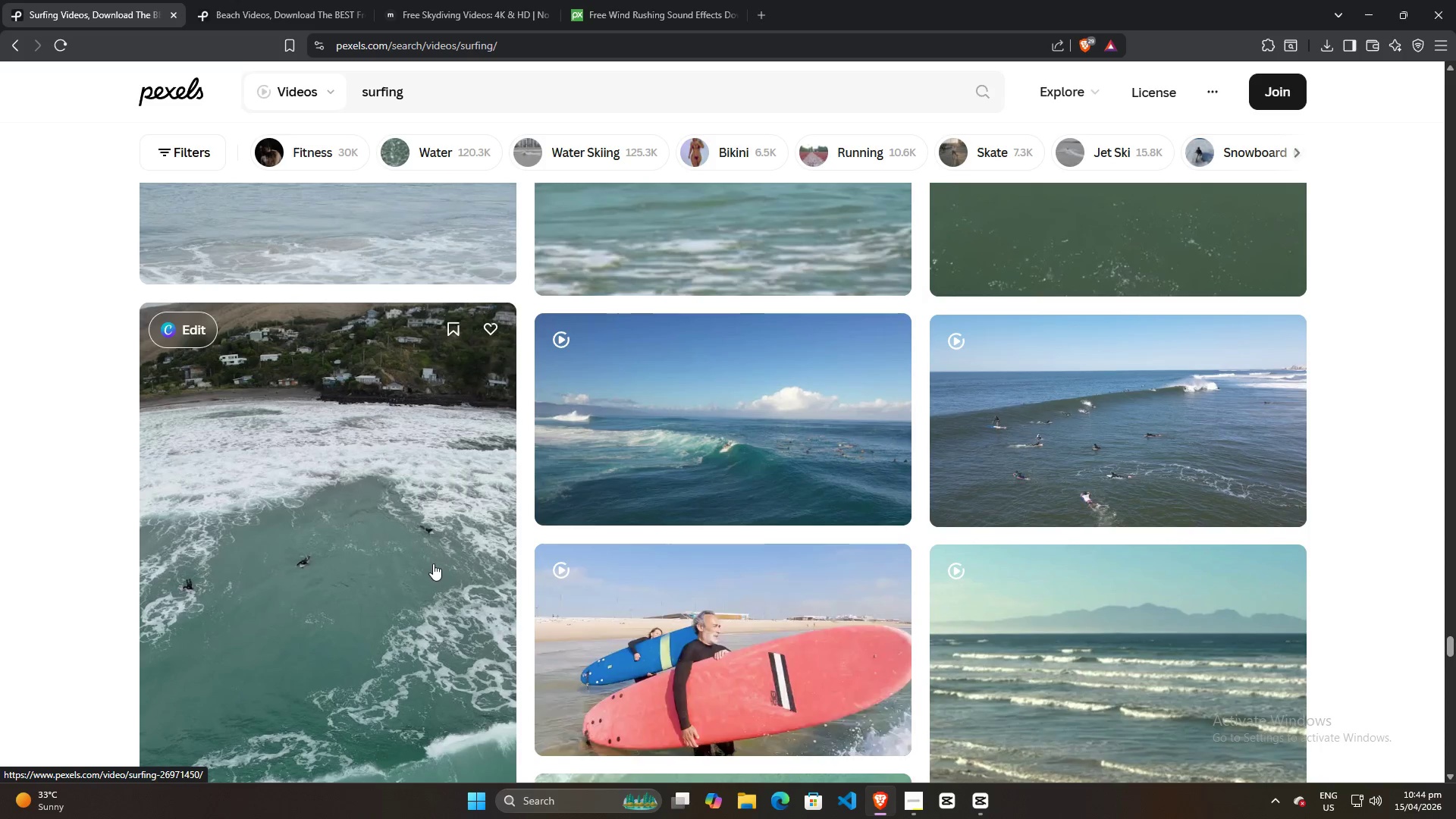 
scroll: coordinate [730, 599], scroll_direction: down, amount: 25.0
 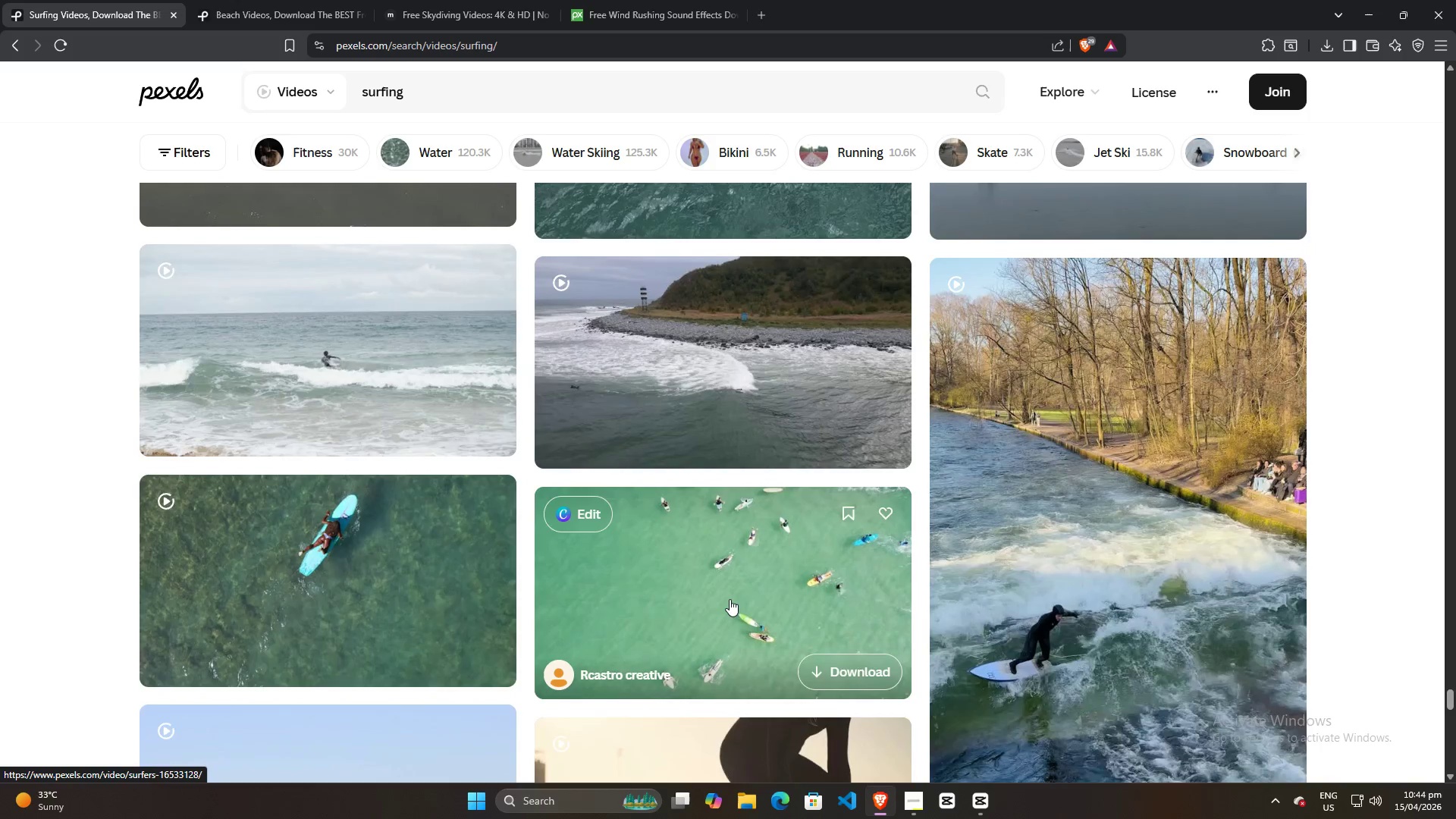 
scroll: coordinate [728, 598], scroll_direction: up, amount: 4.0
 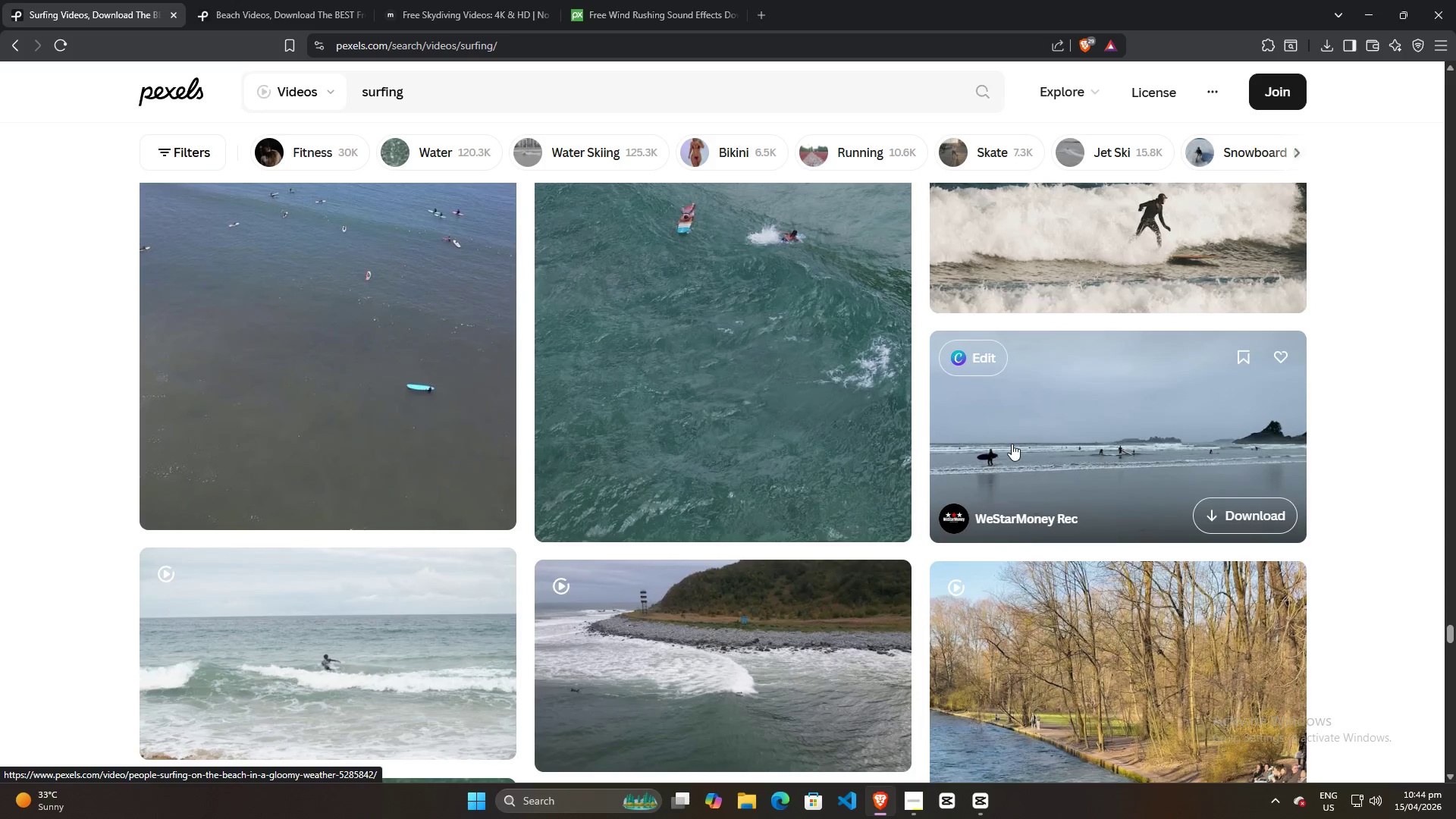 
scroll: coordinate [779, 508], scroll_direction: down, amount: 10.0
 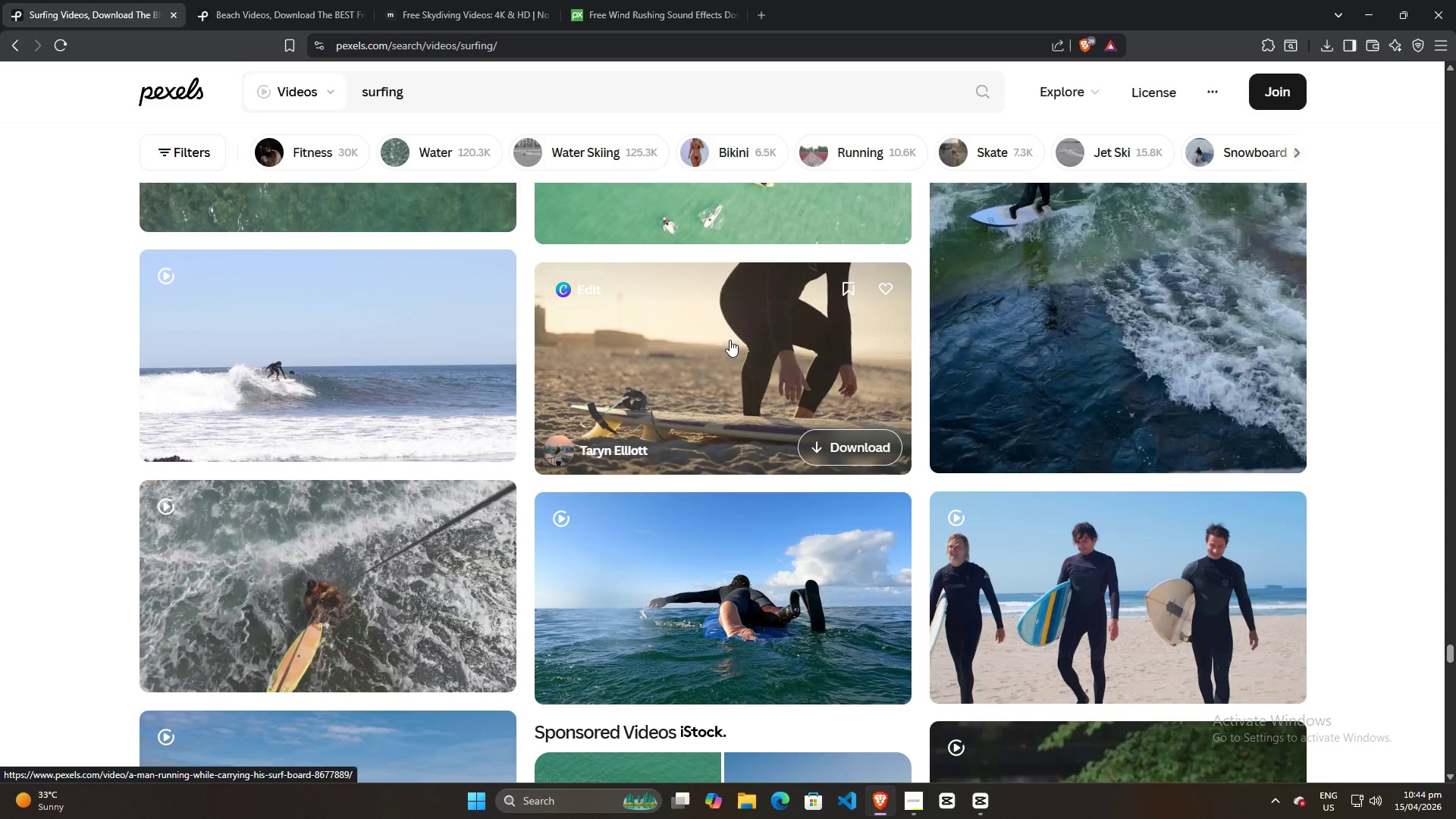 
wait(8.34)
 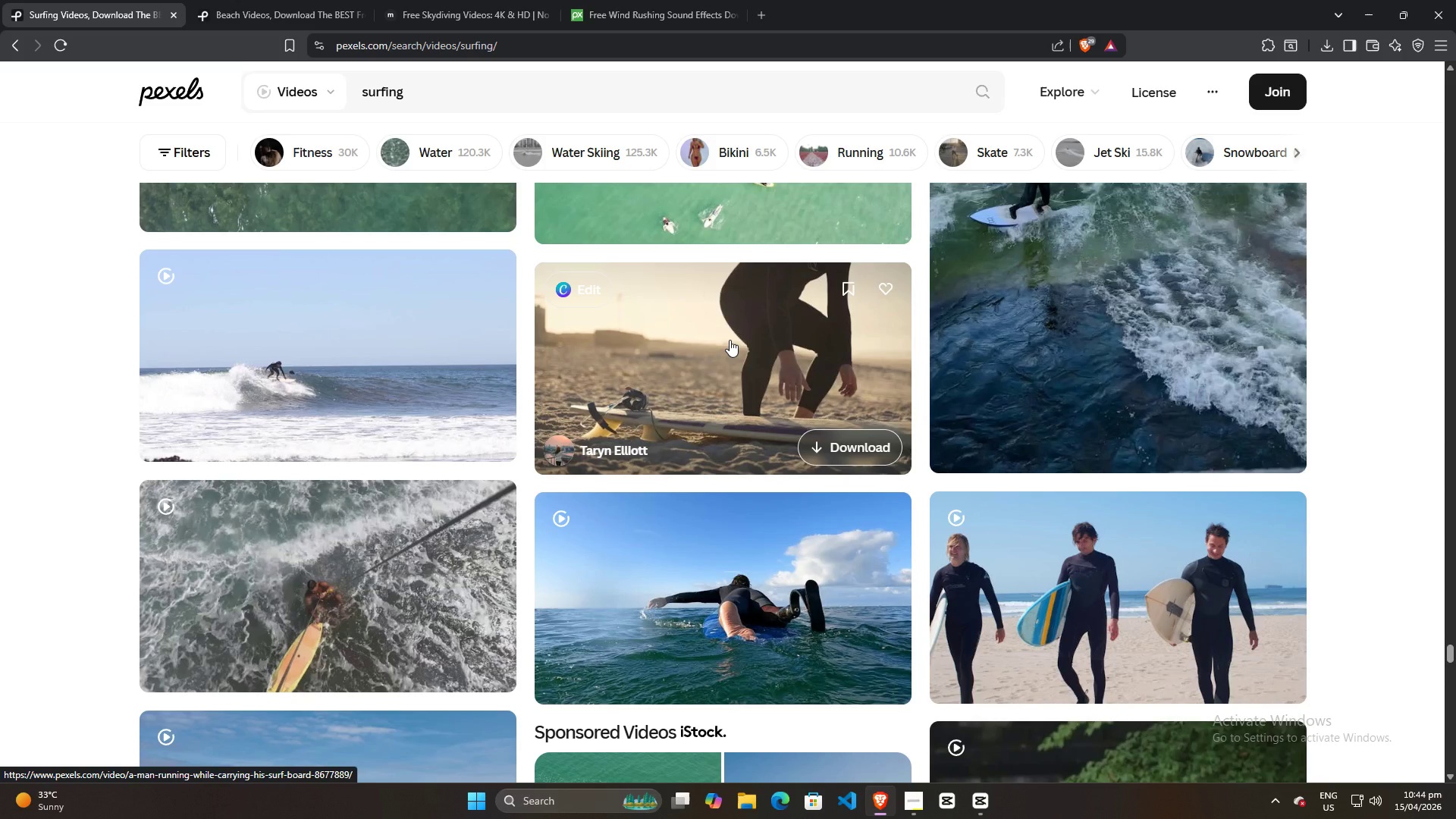 
left_click([438, 431])
 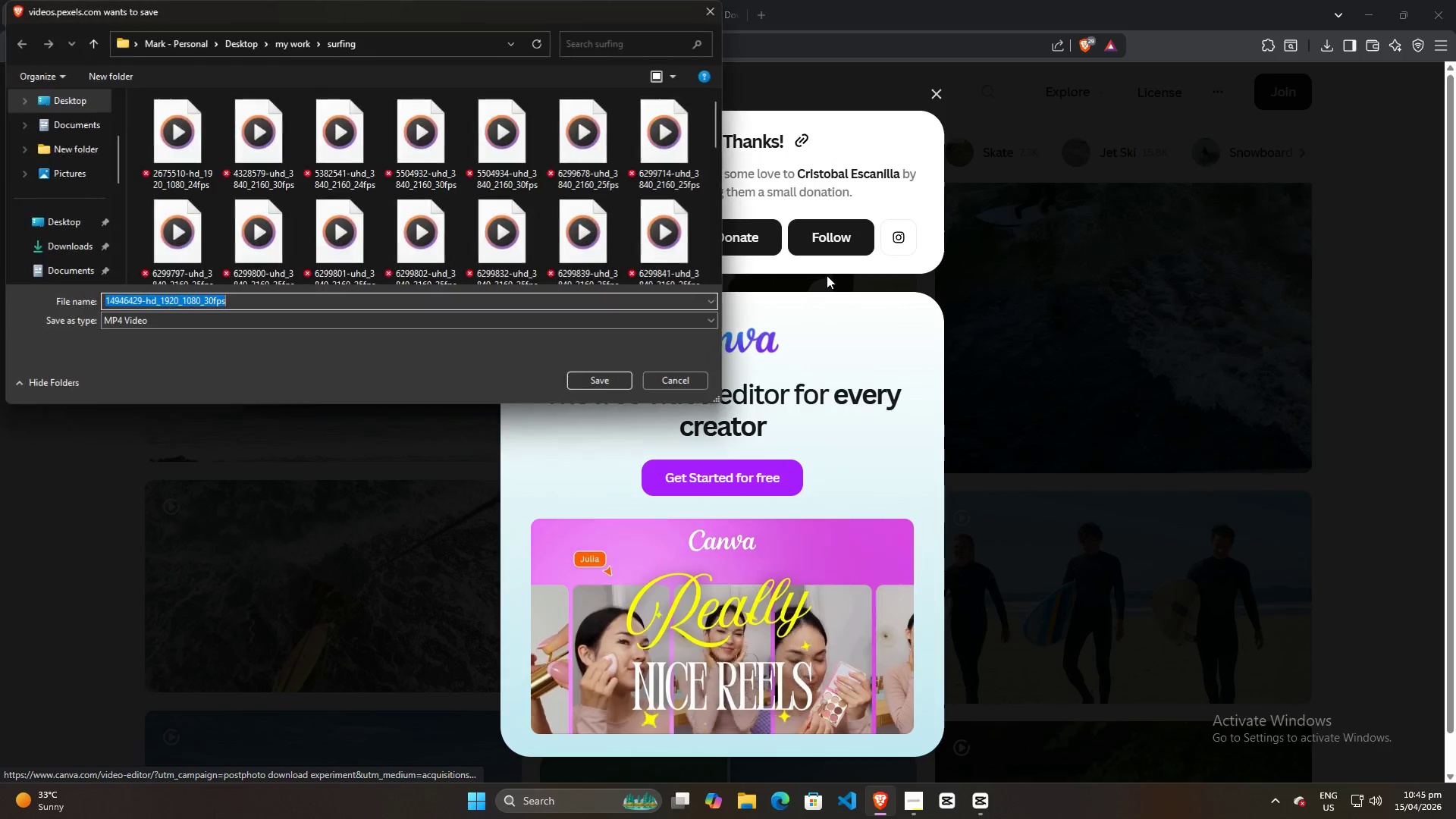 
left_click([606, 386])
 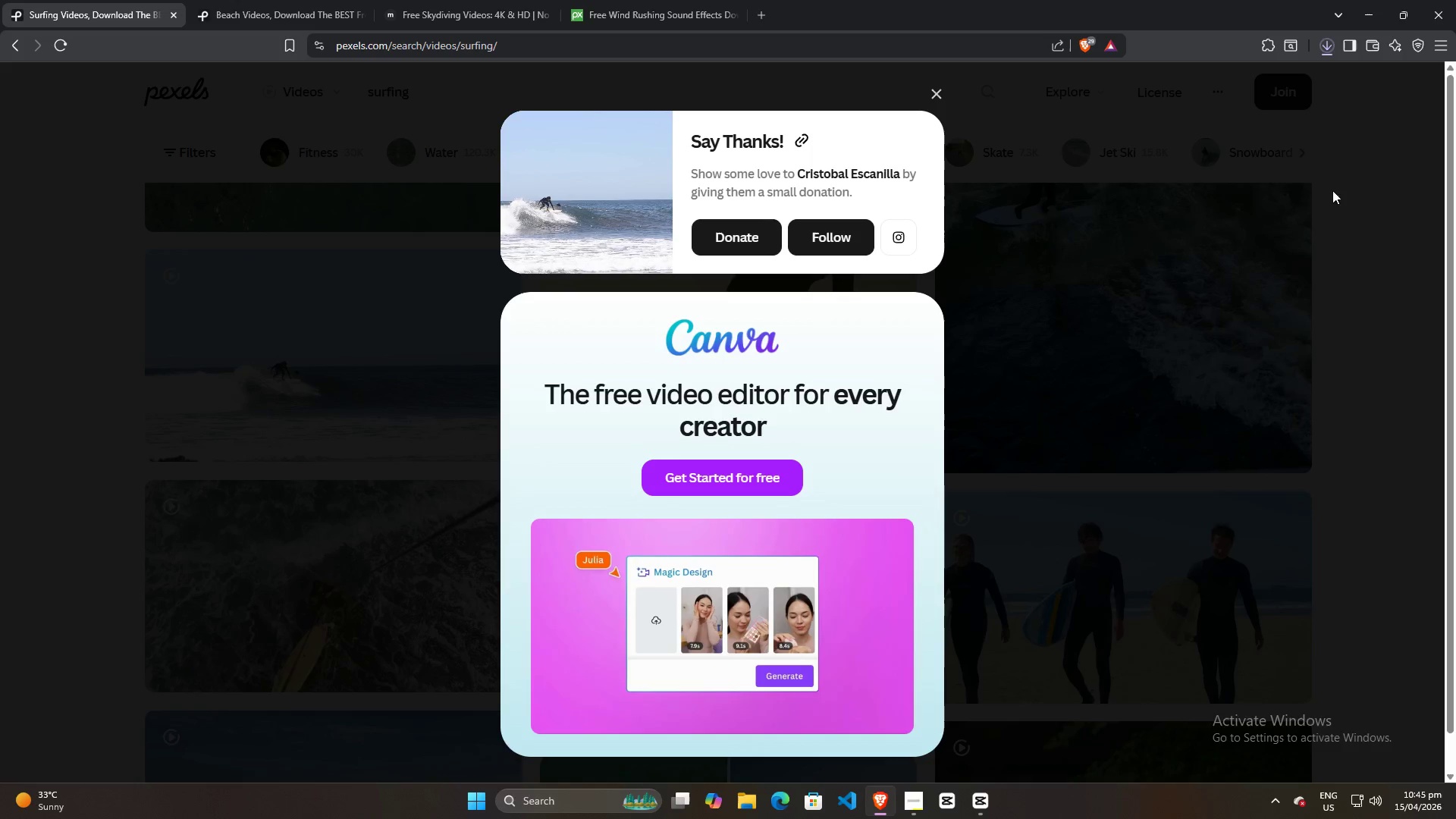 
left_click([1351, 360])
 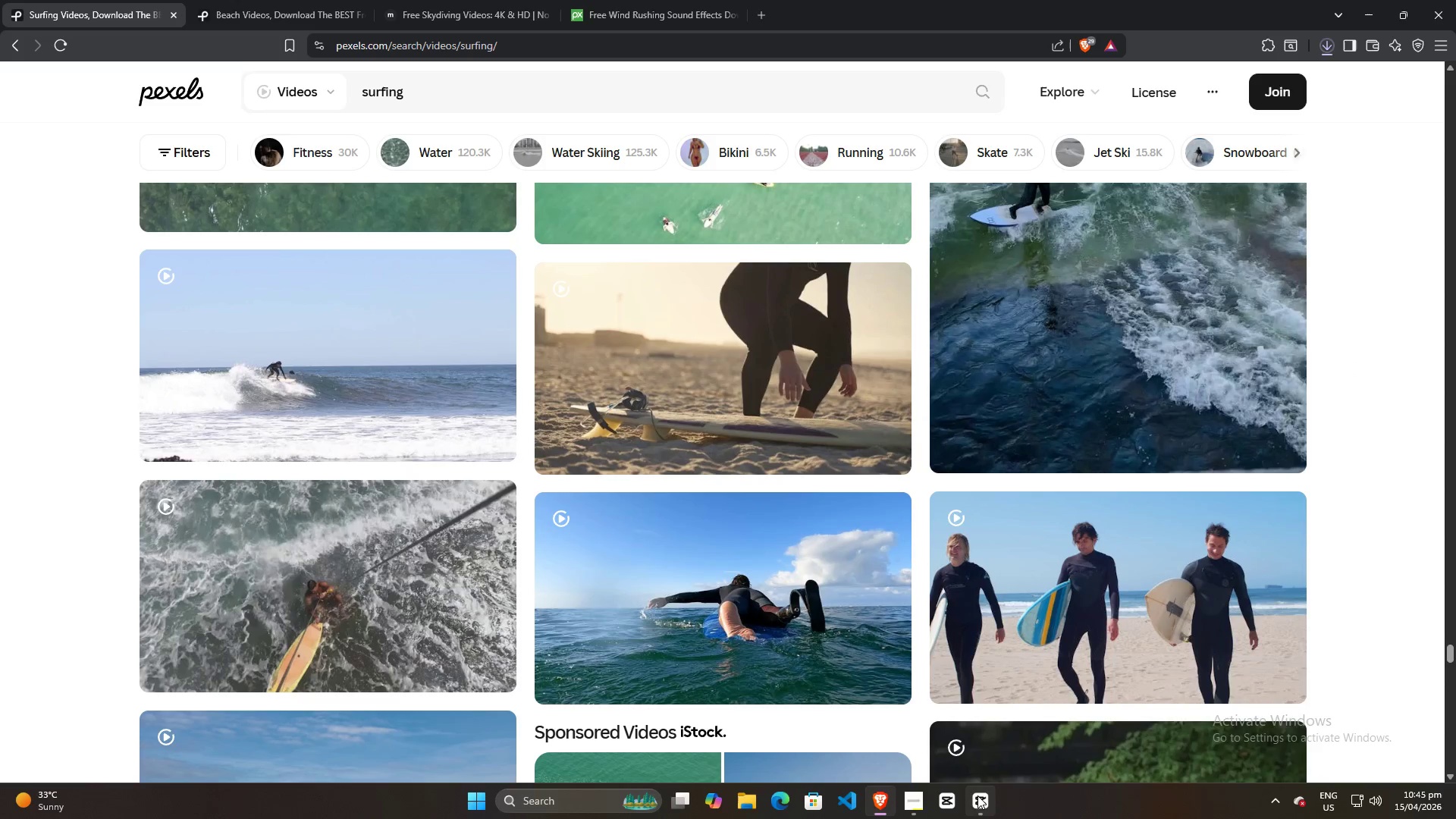 
left_click([977, 799])
 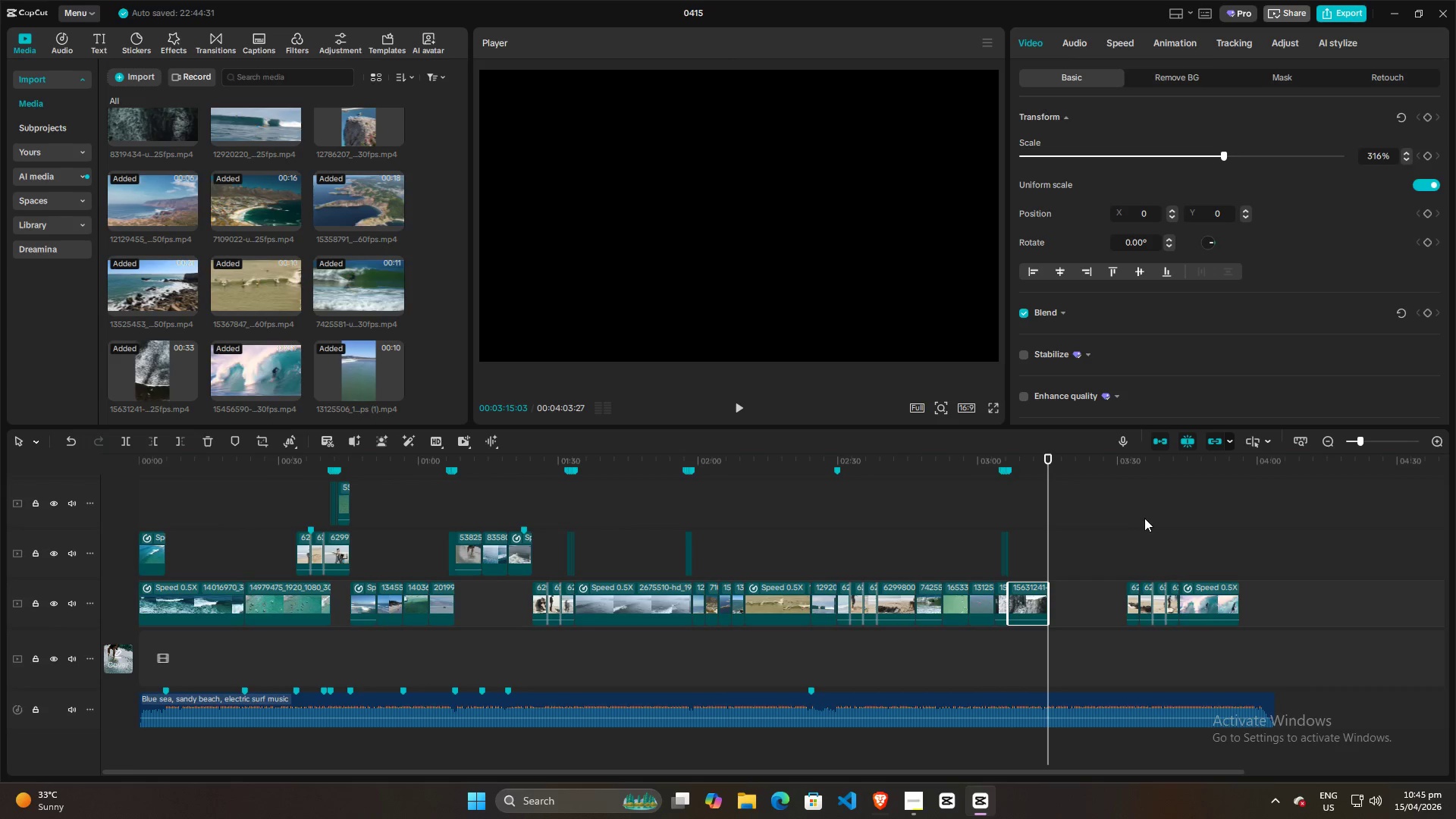 
double_click([1194, 529])
 